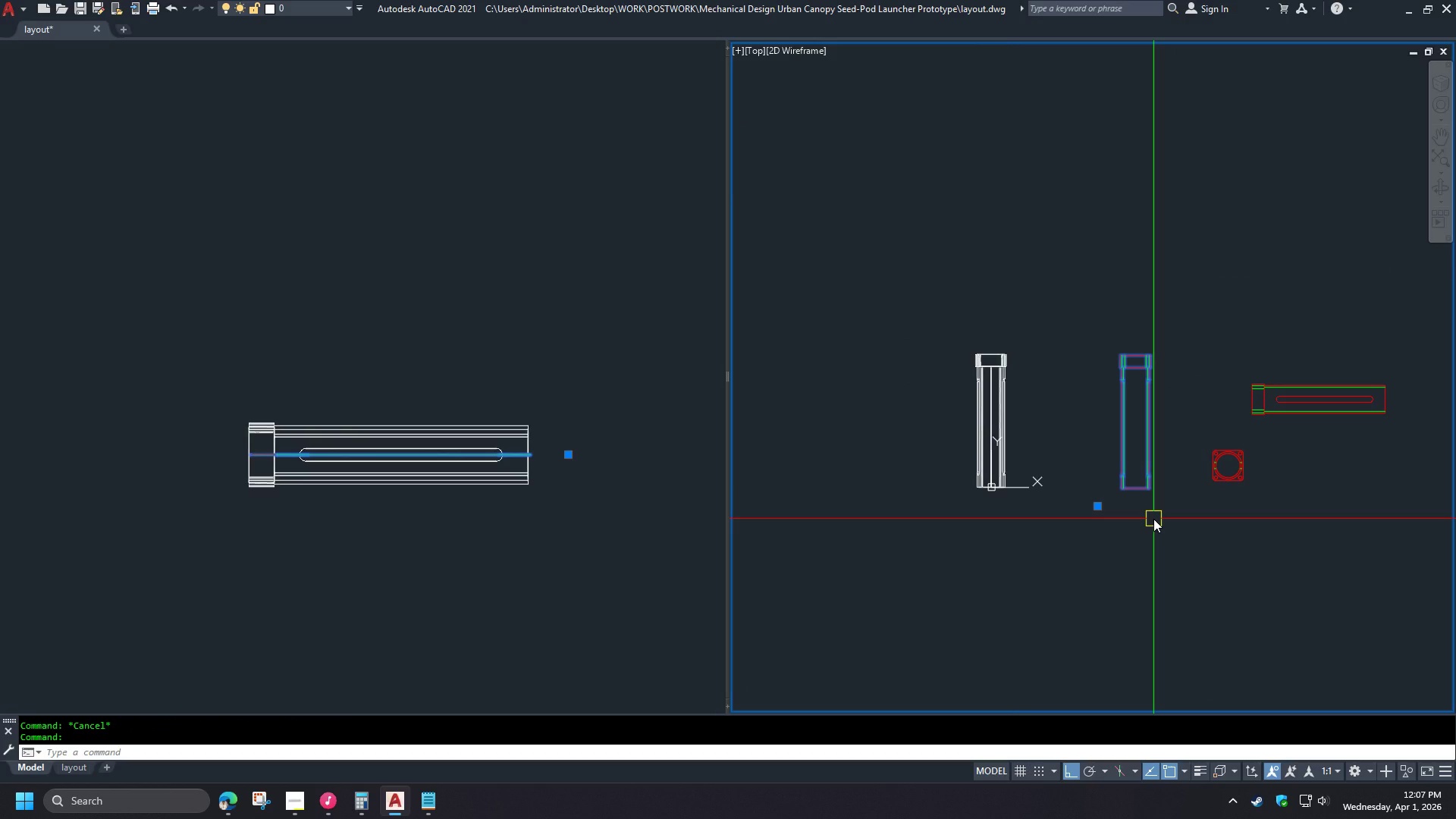 
key(M)
 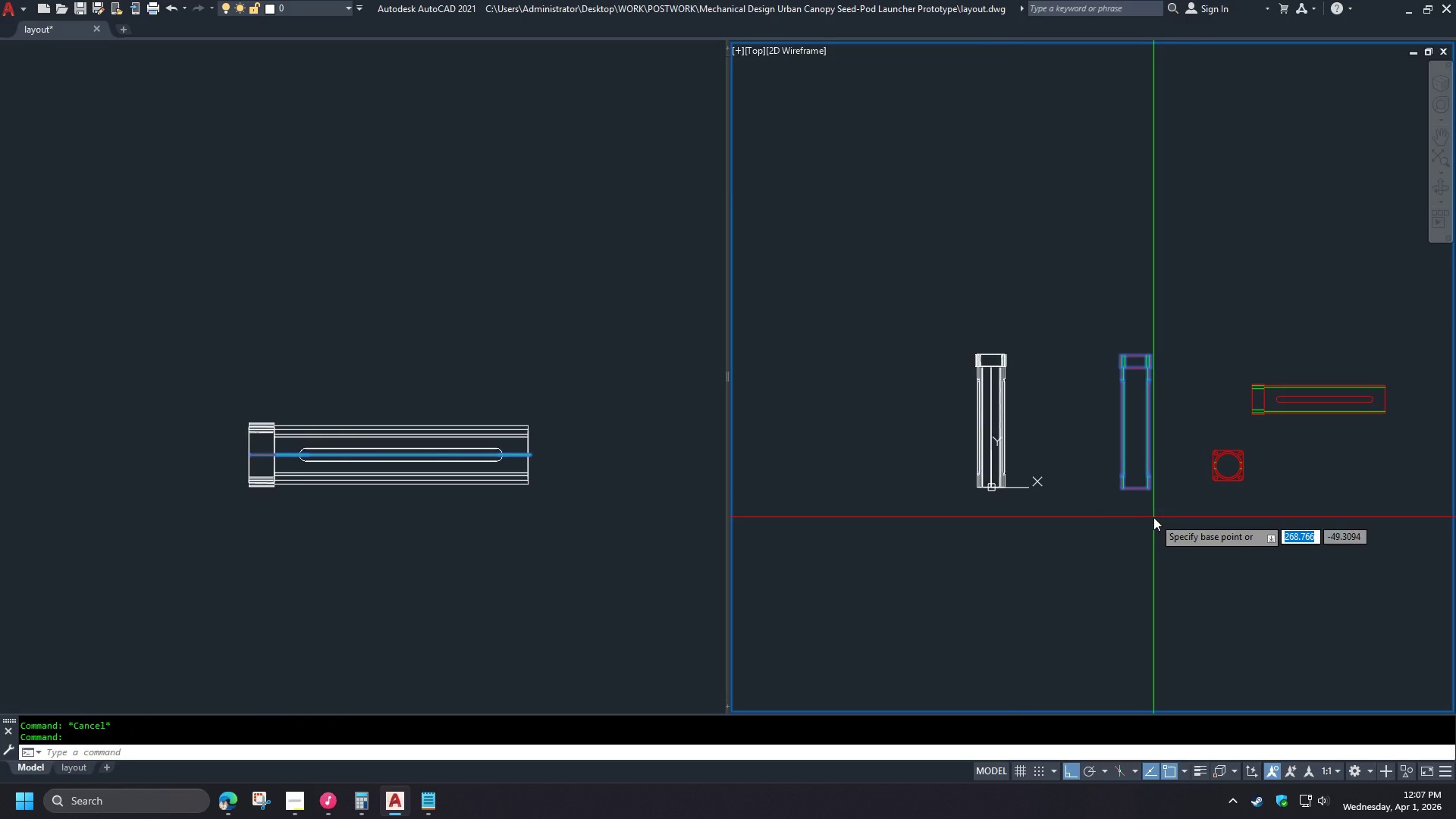 
key(Space)
 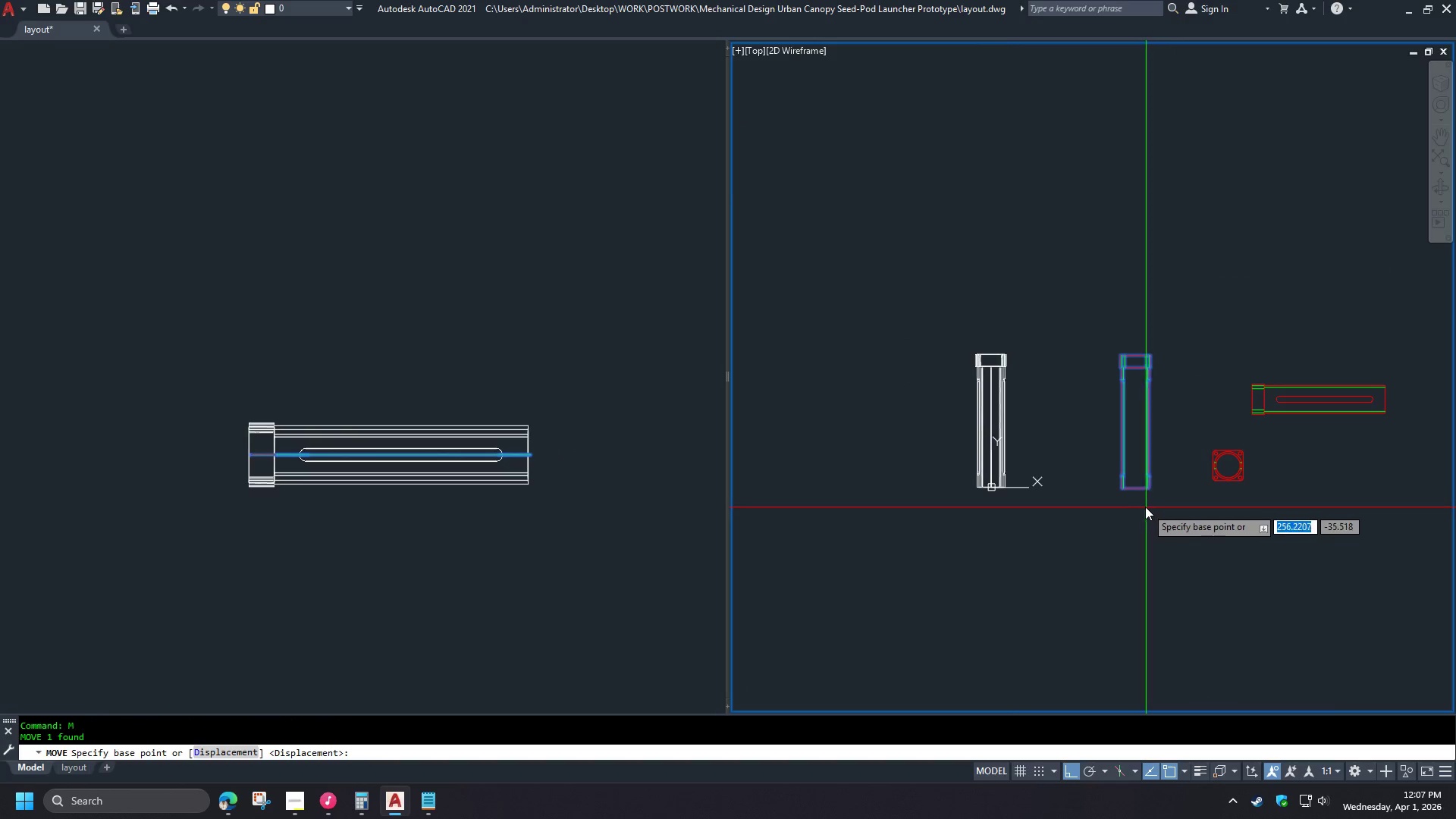 
scroll: coordinate [1134, 494], scroll_direction: up, amount: 3.0
 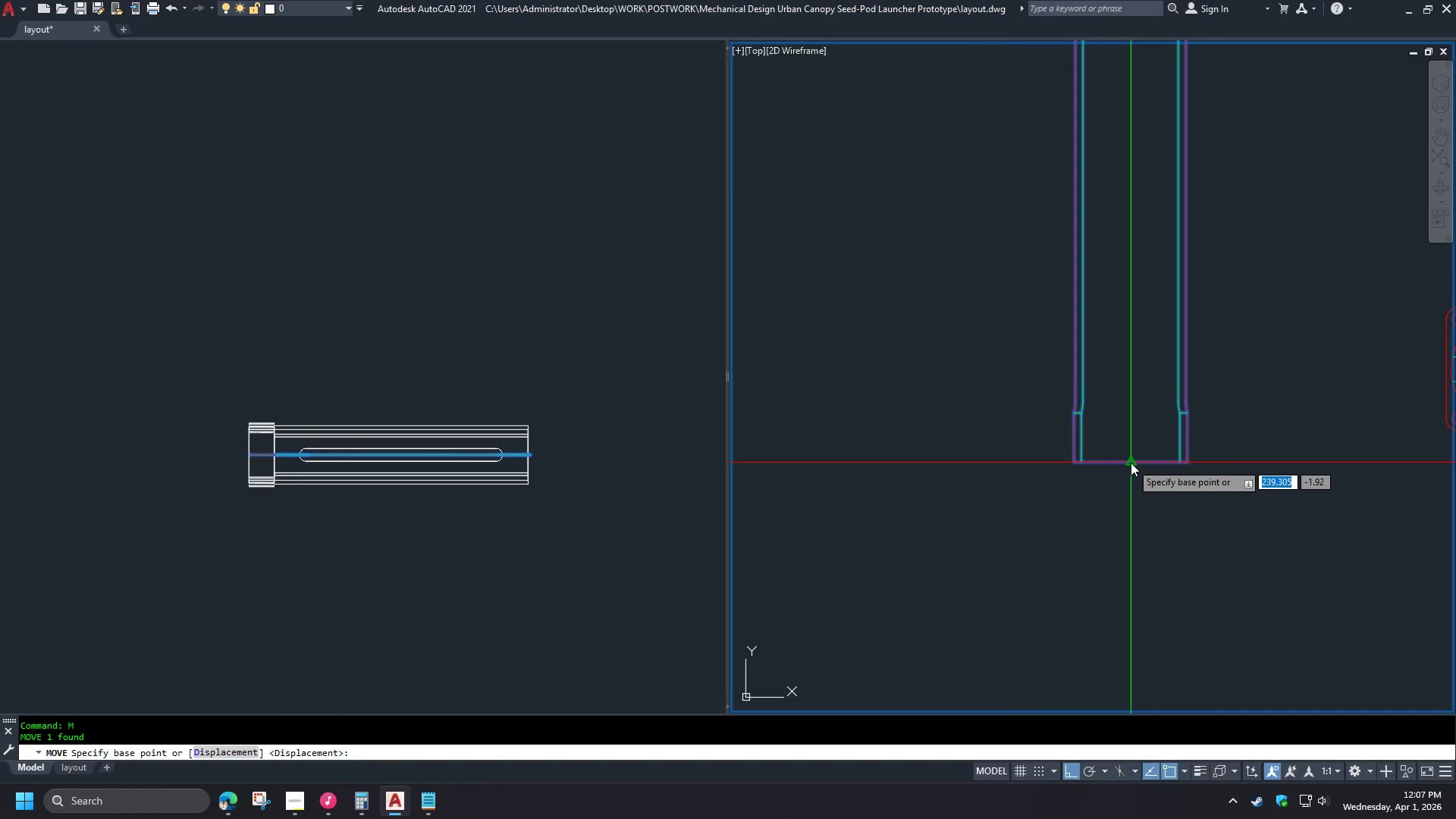 
left_click([1131, 463])
 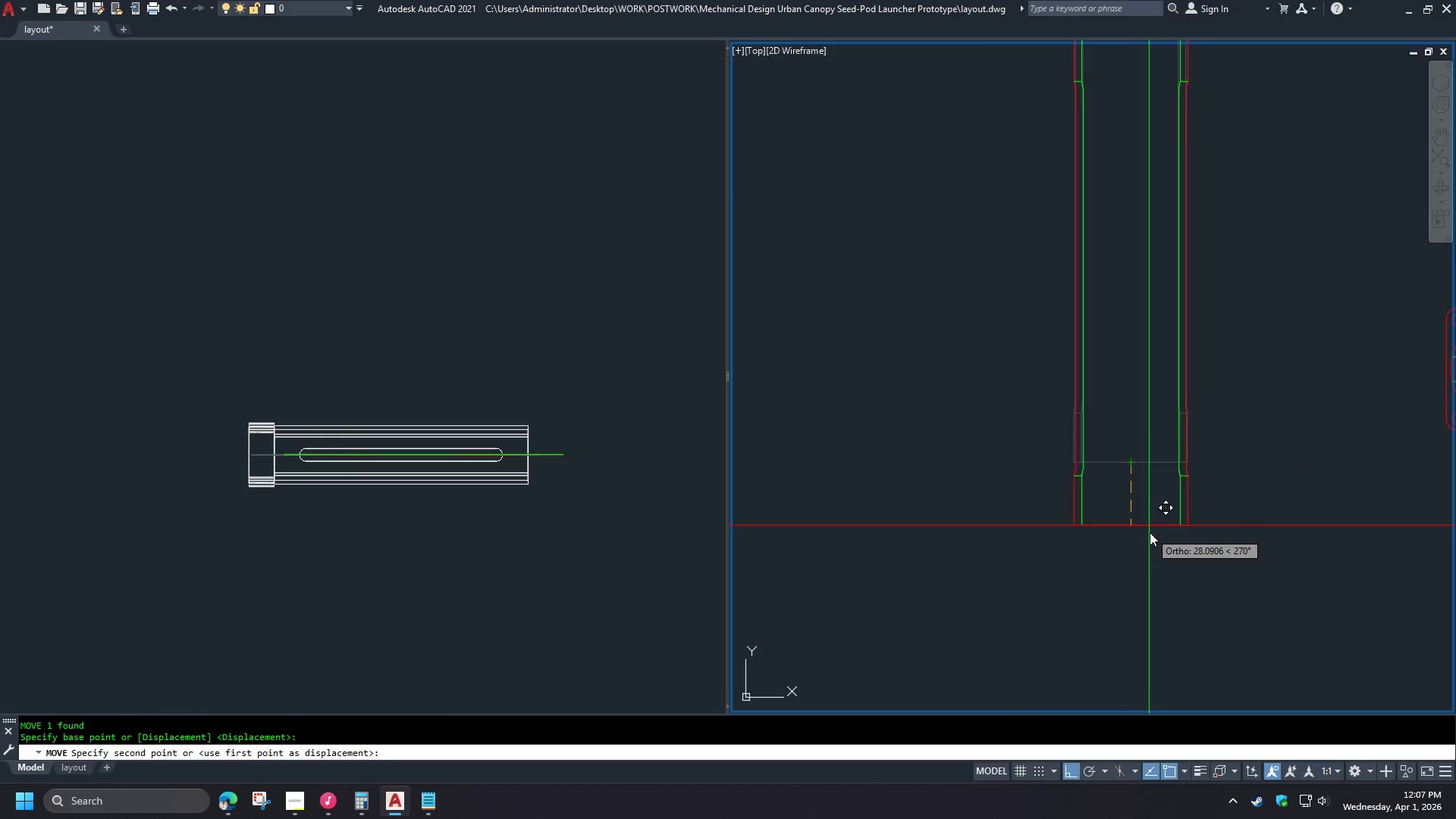 
scroll: coordinate [1149, 532], scroll_direction: down, amount: 2.0
 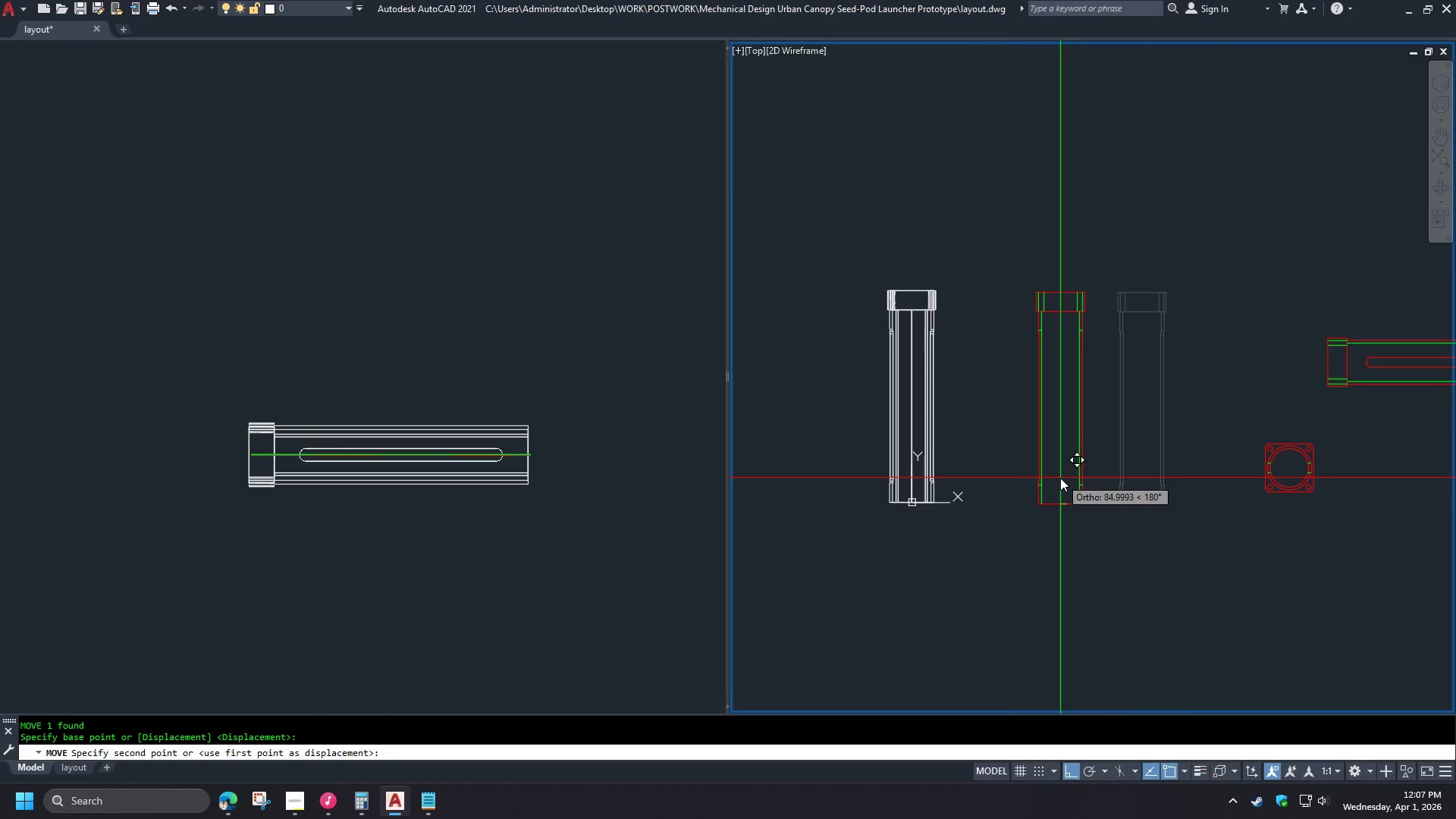 
hold_key(key=ShiftLeft, duration=0.36)
right_click([1060, 478])
 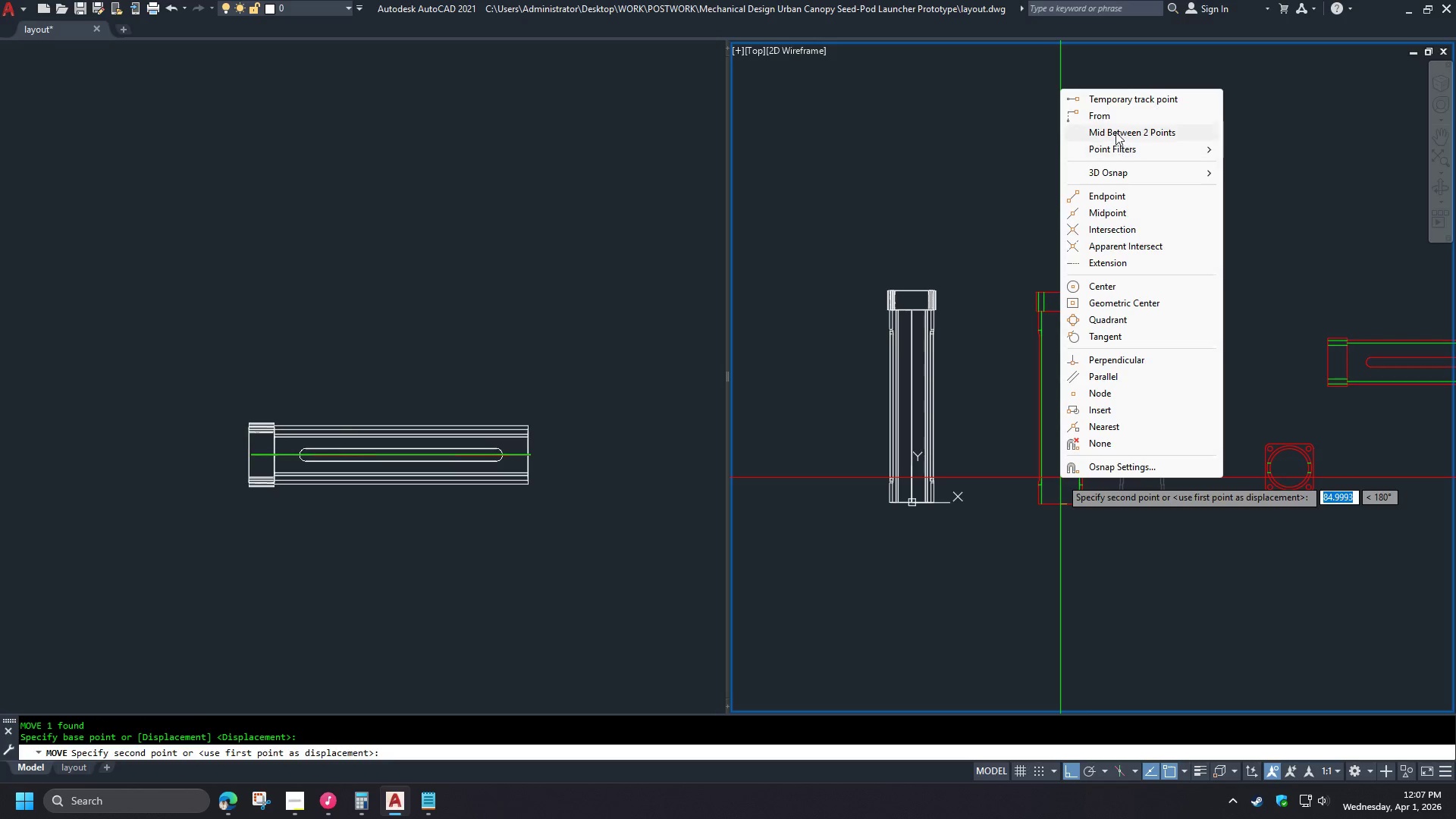 
left_click([1115, 123])
 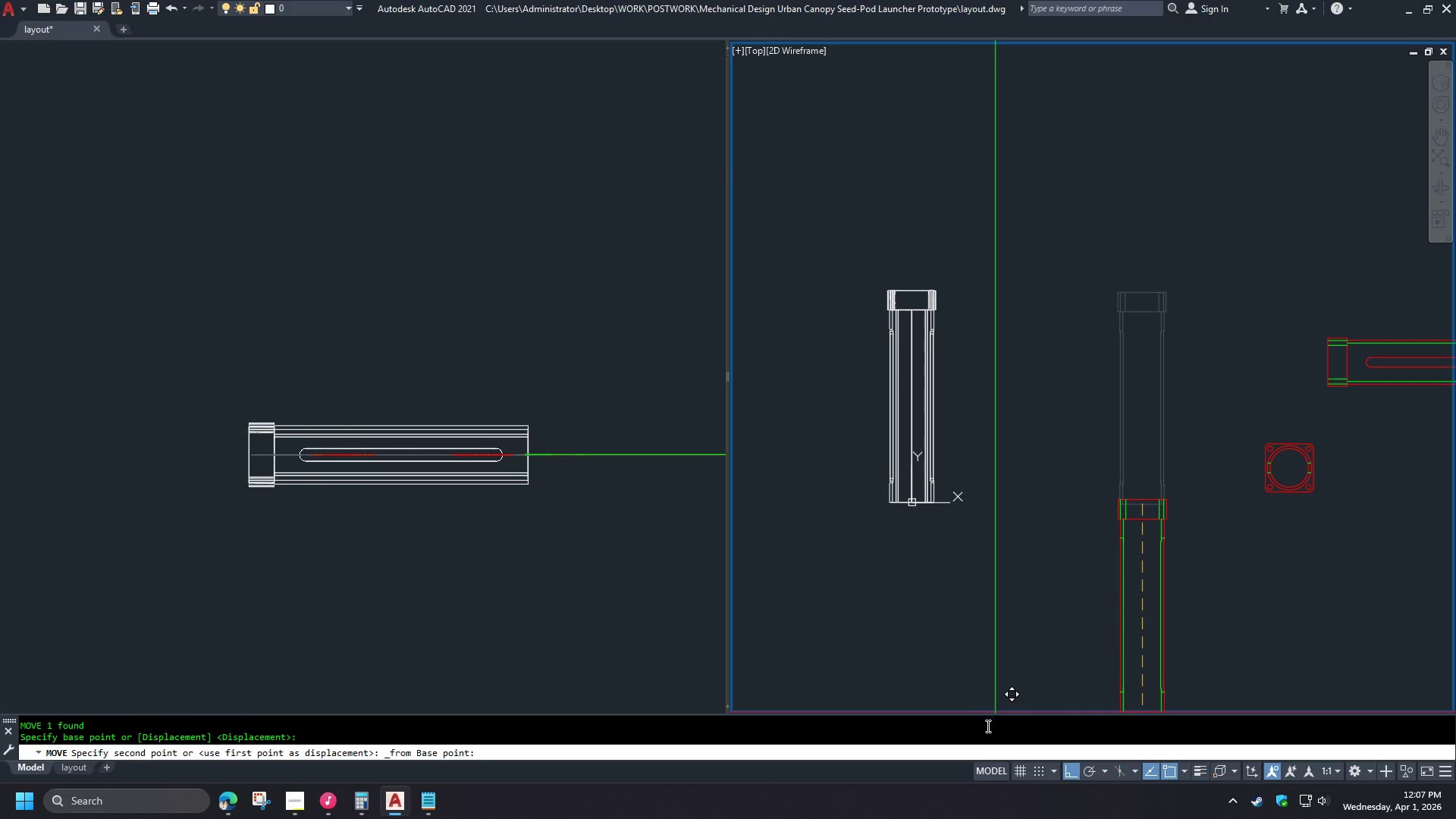 
left_click([976, 750])
 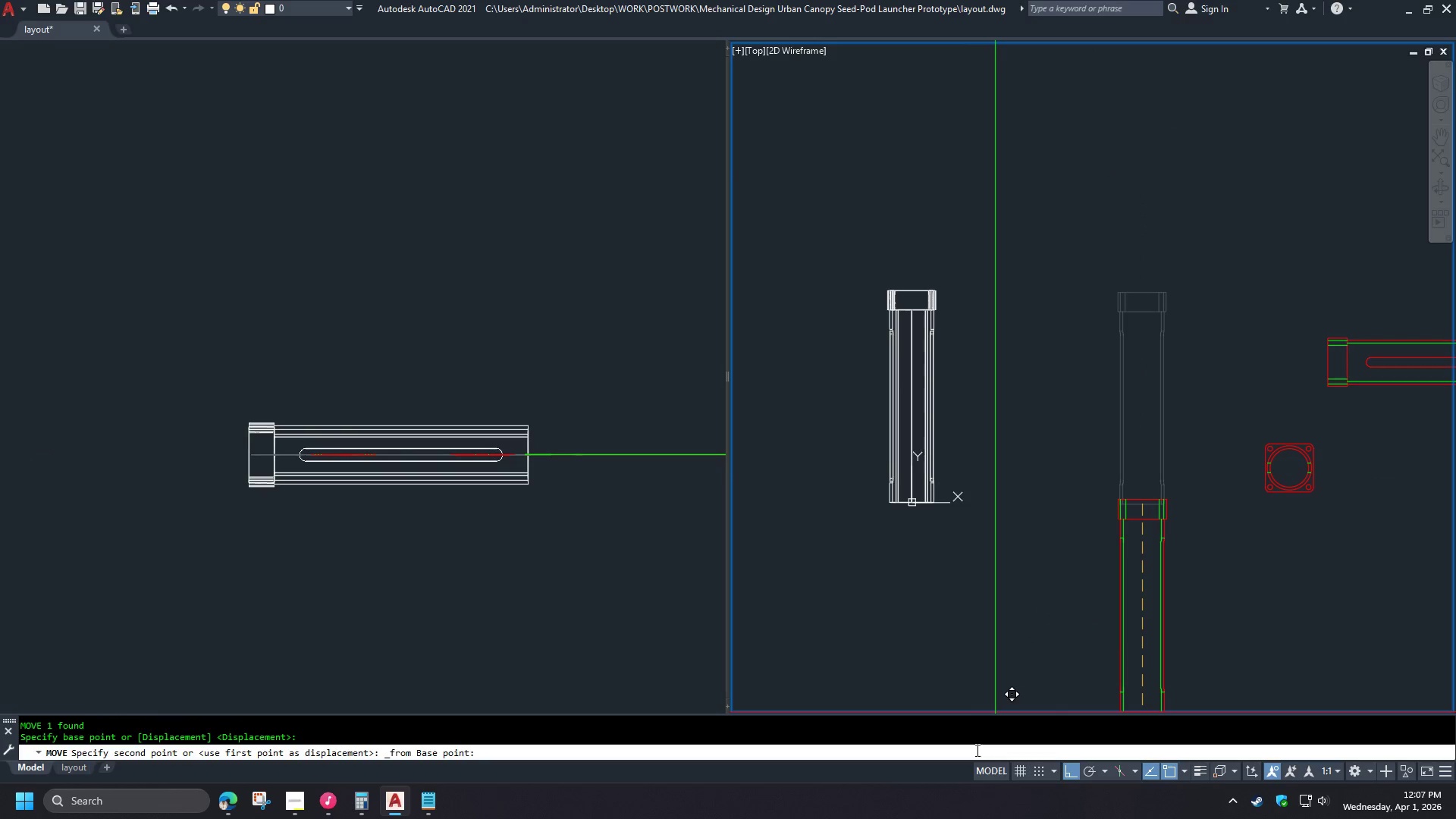 
key(Numpad0)
 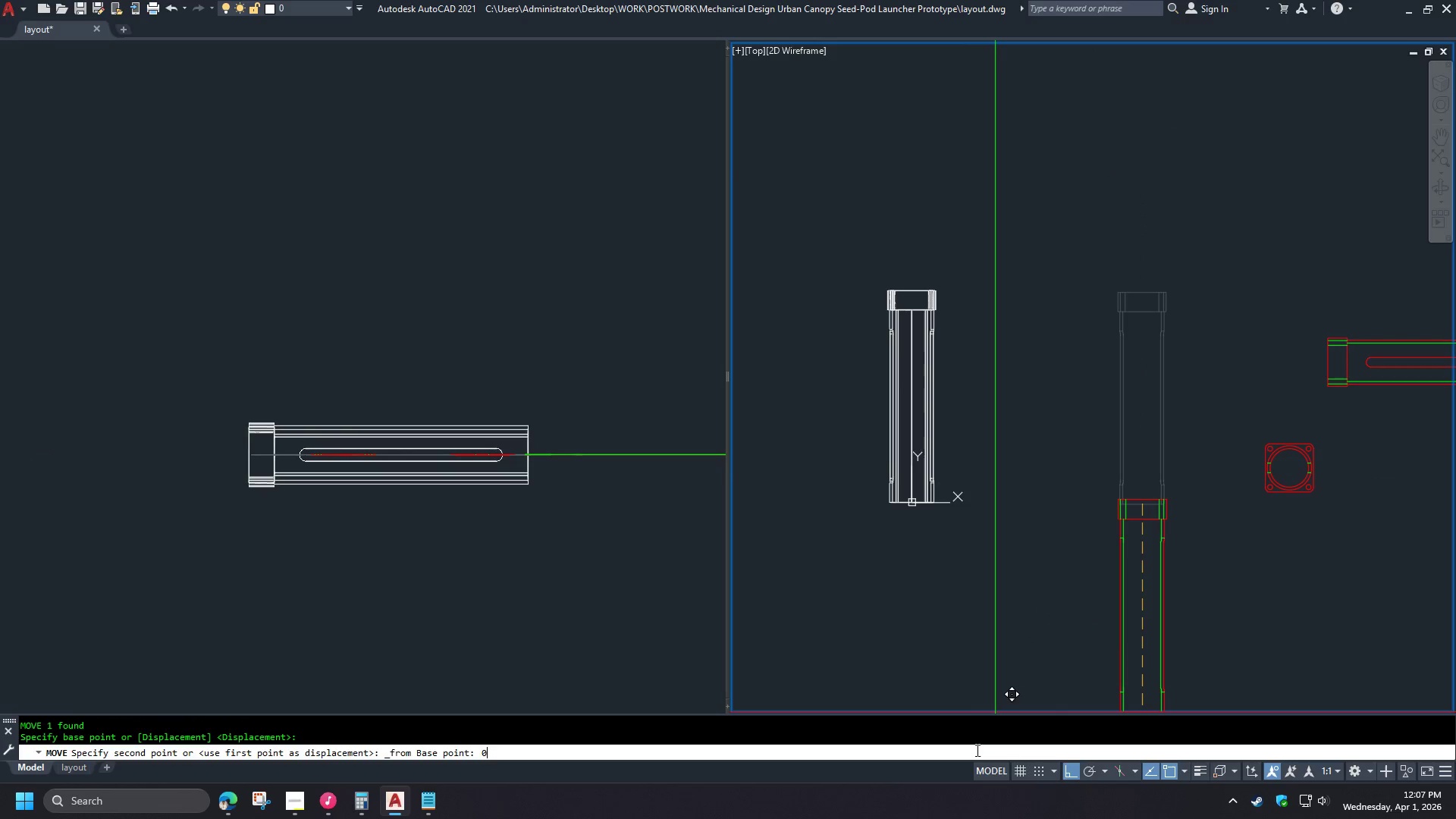 
key(Comma)
 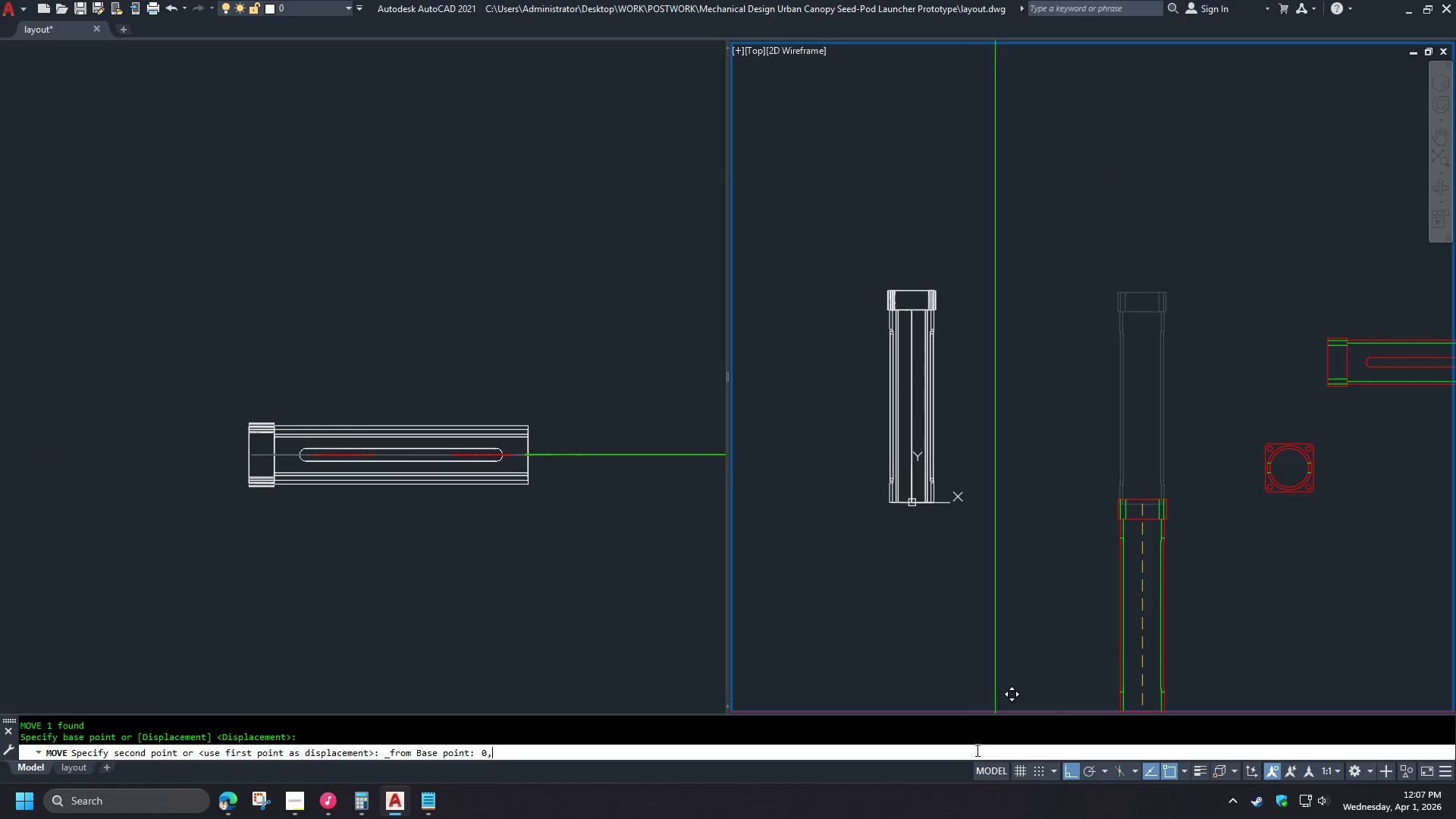 
key(Numpad0)
 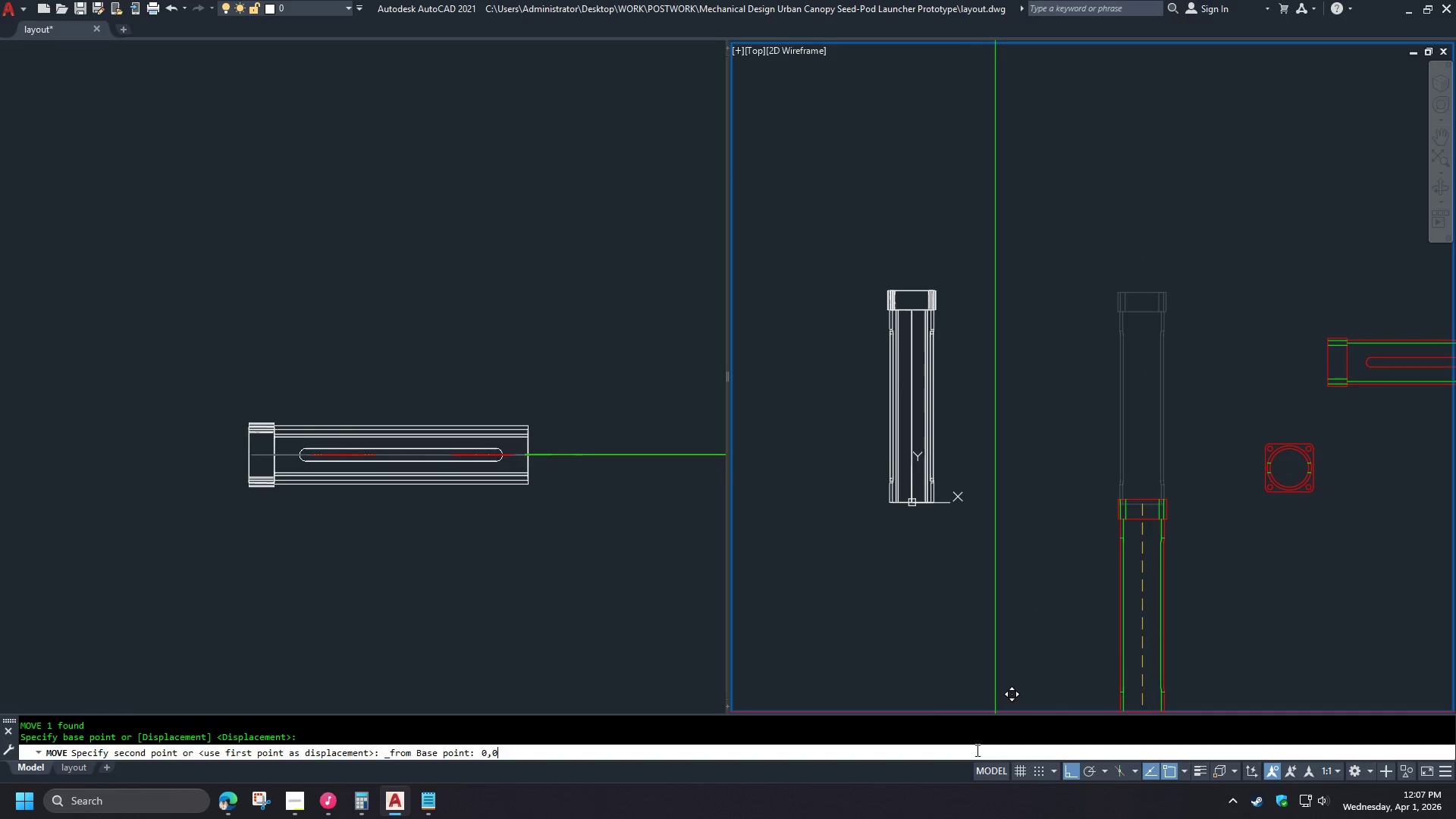 
key(NumpadEnter)
 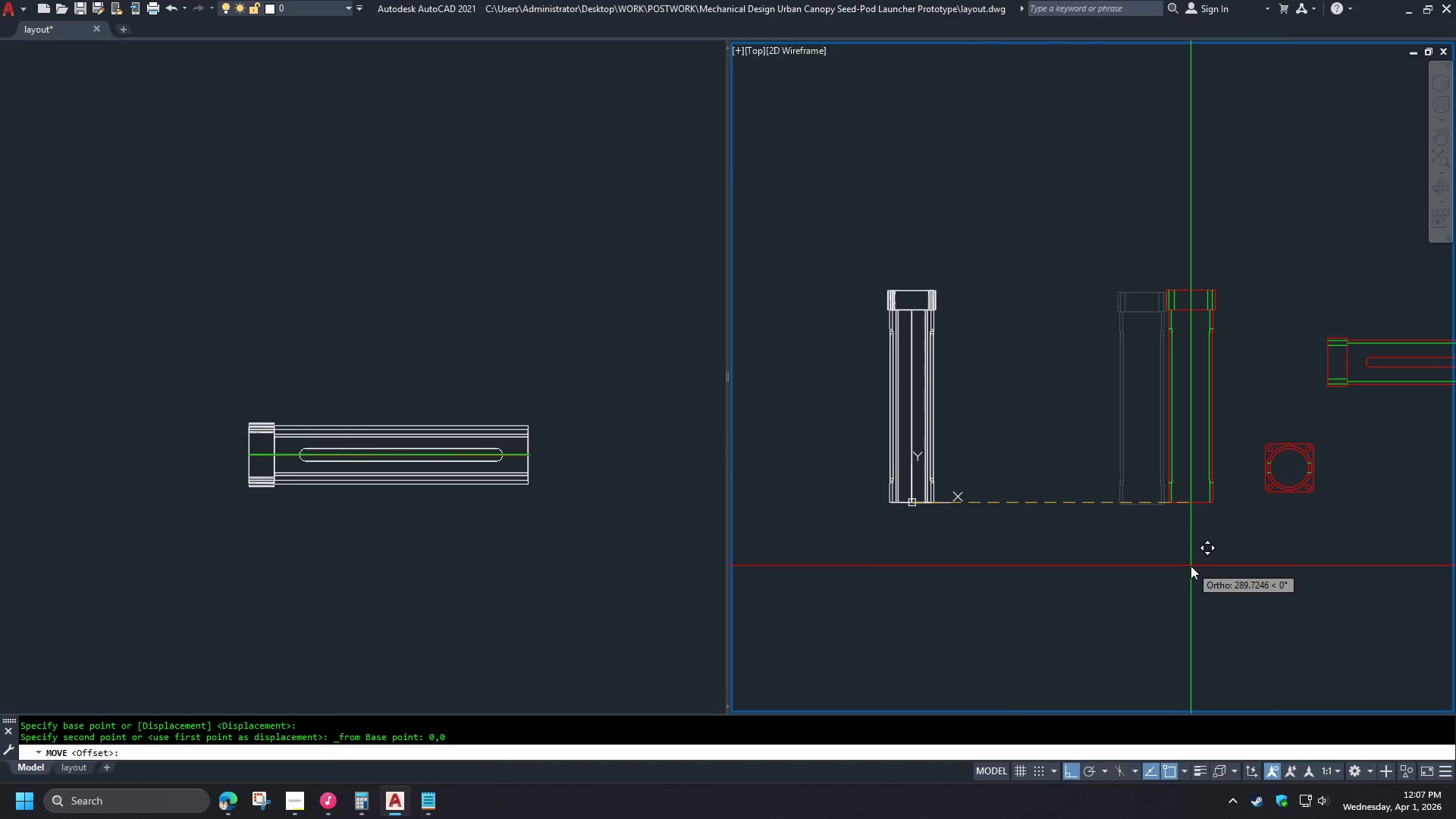 
key(Numpad3)
 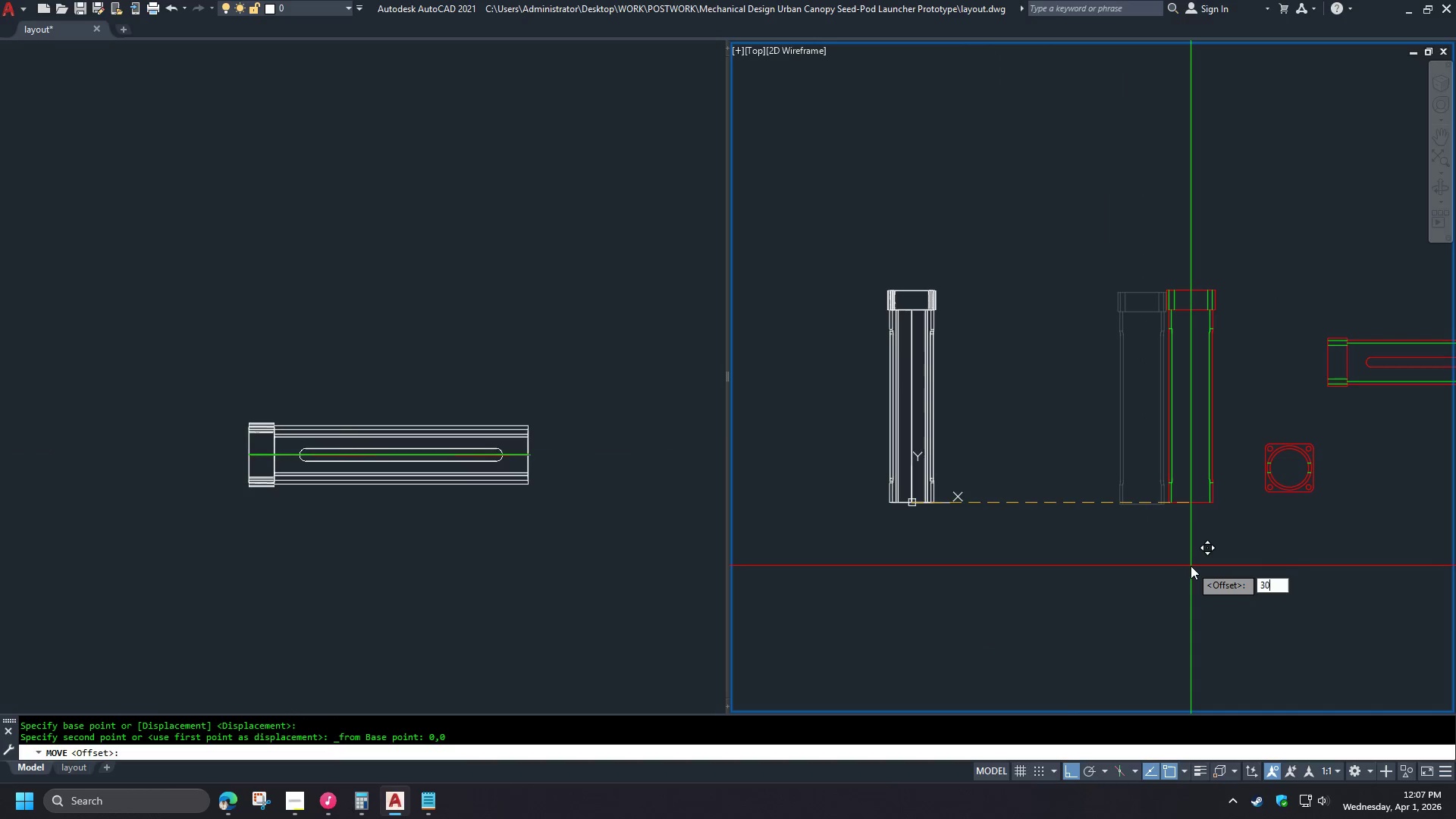 
key(Numpad0)
 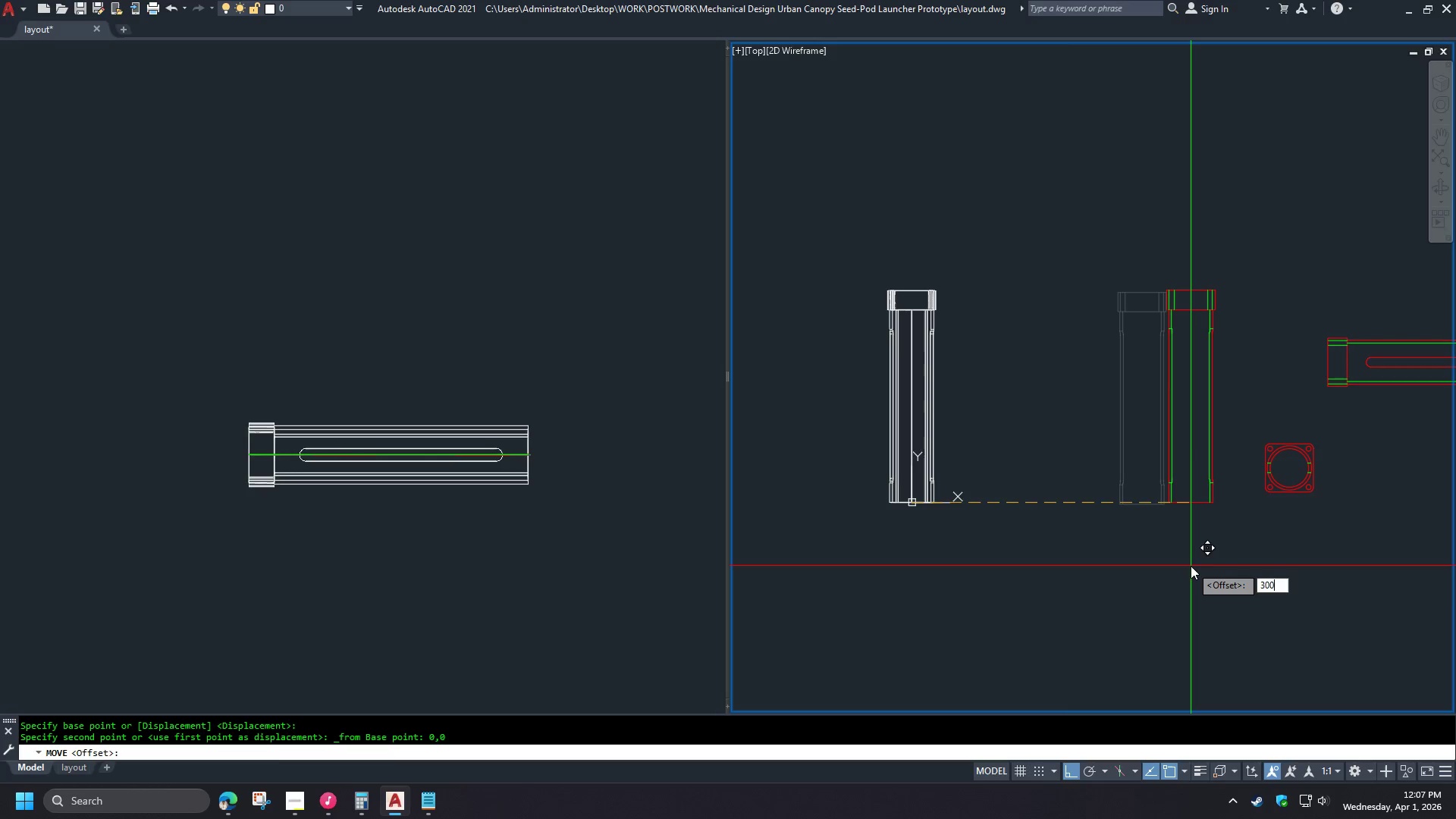 
key(Numpad0)
 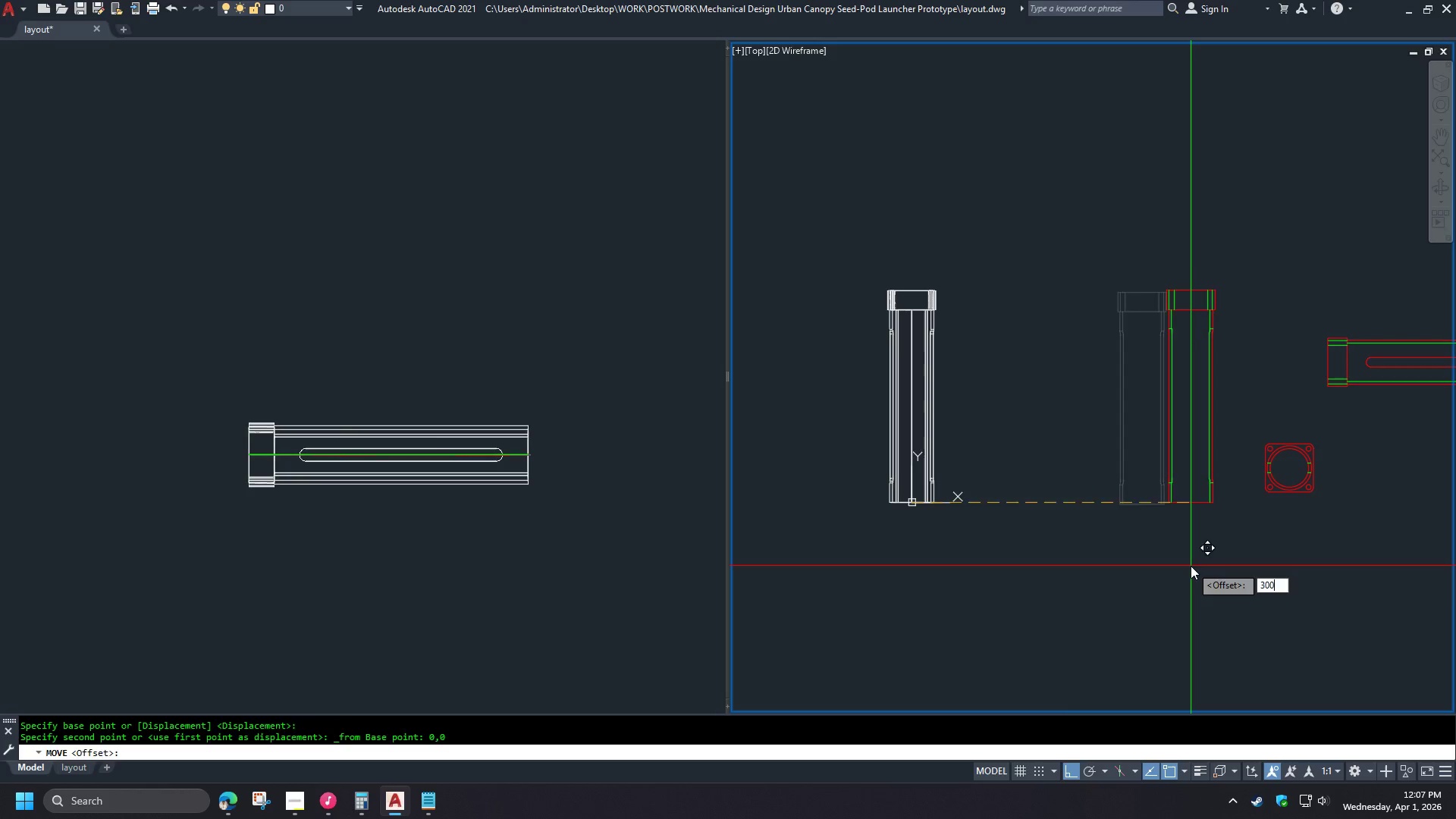 
key(NumpadEnter)
 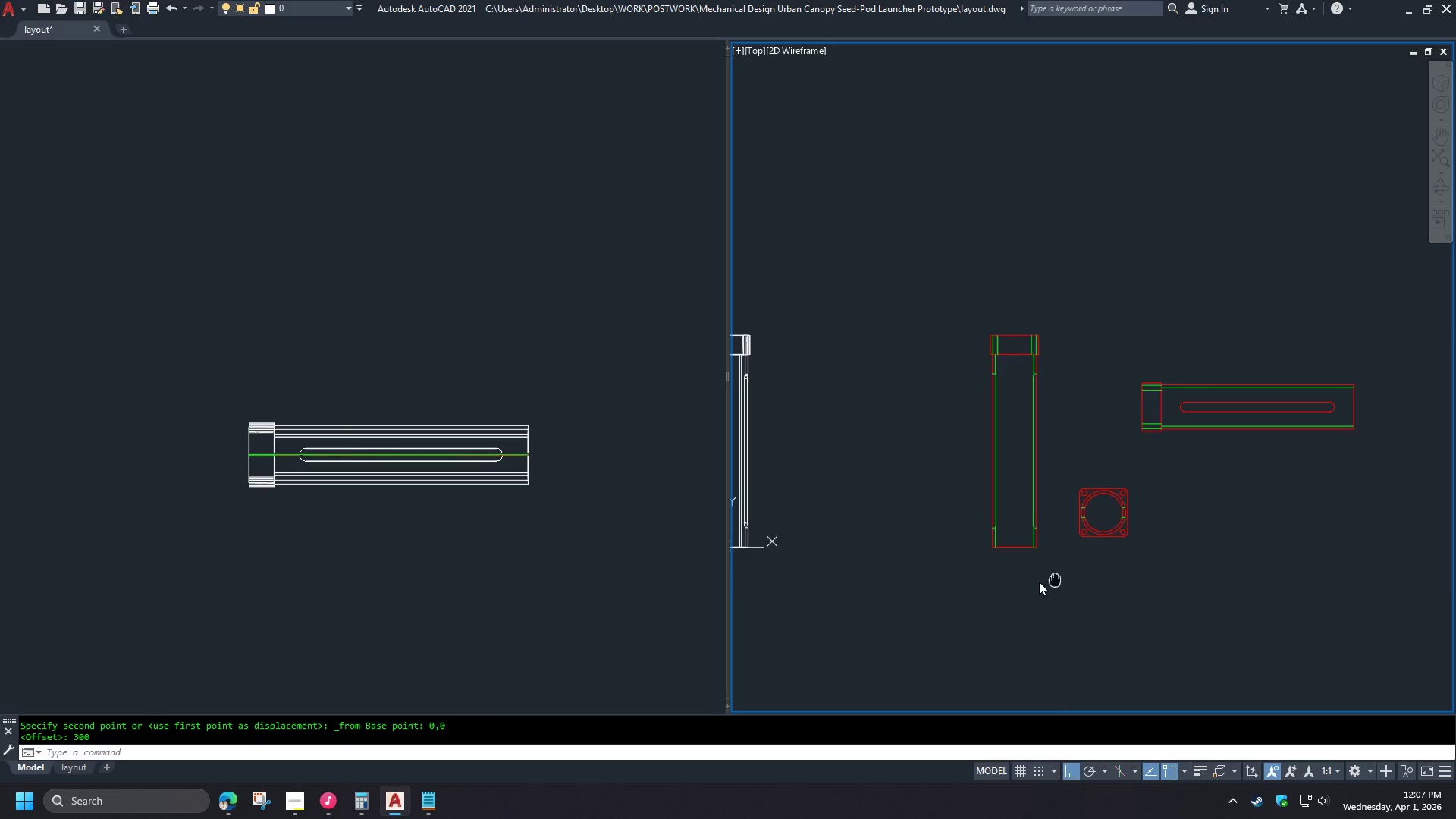 
left_click([1047, 504])
 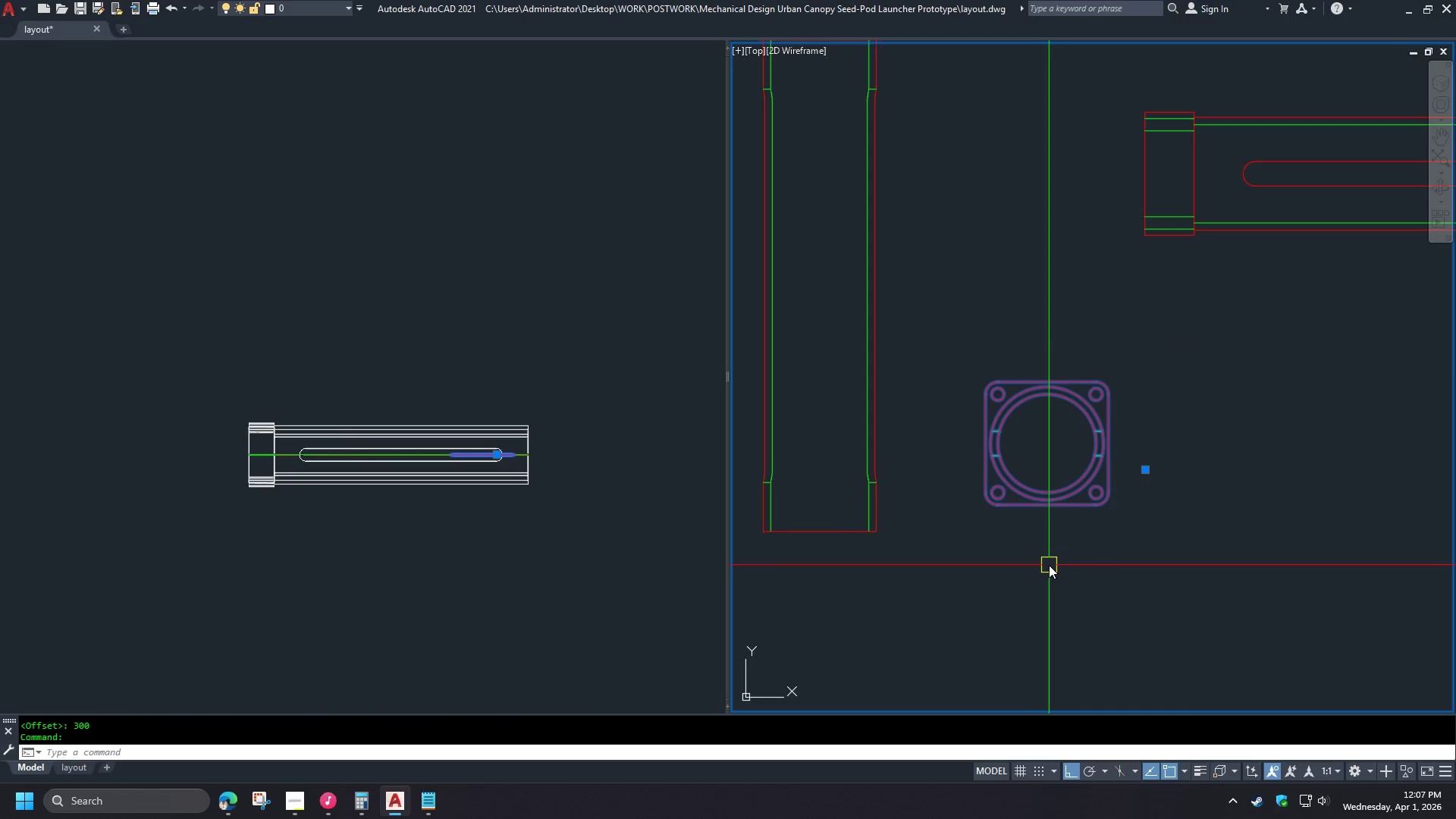 
scroll: coordinate [1046, 572], scroll_direction: up, amount: 2.0
 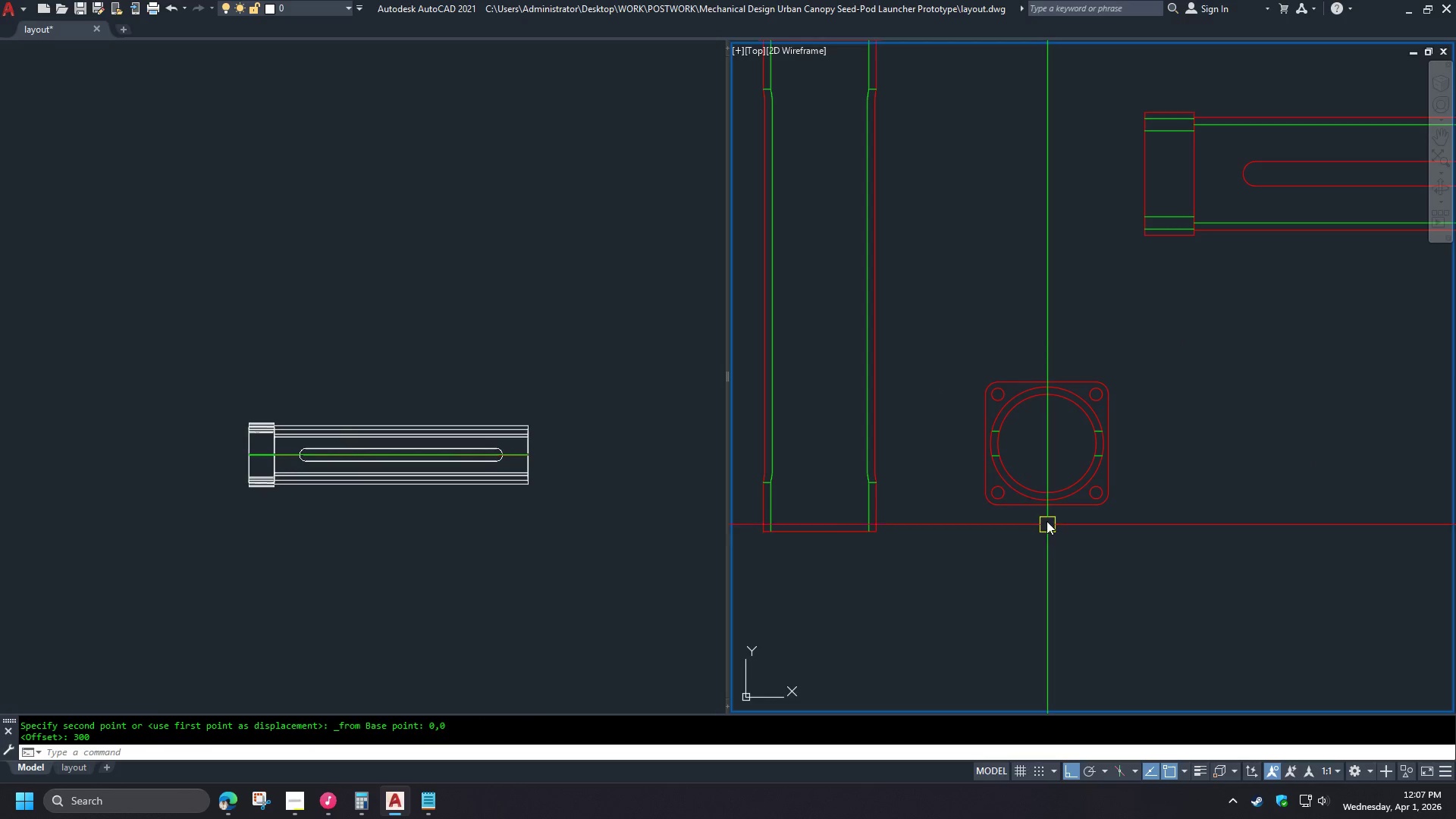 
key(M)
 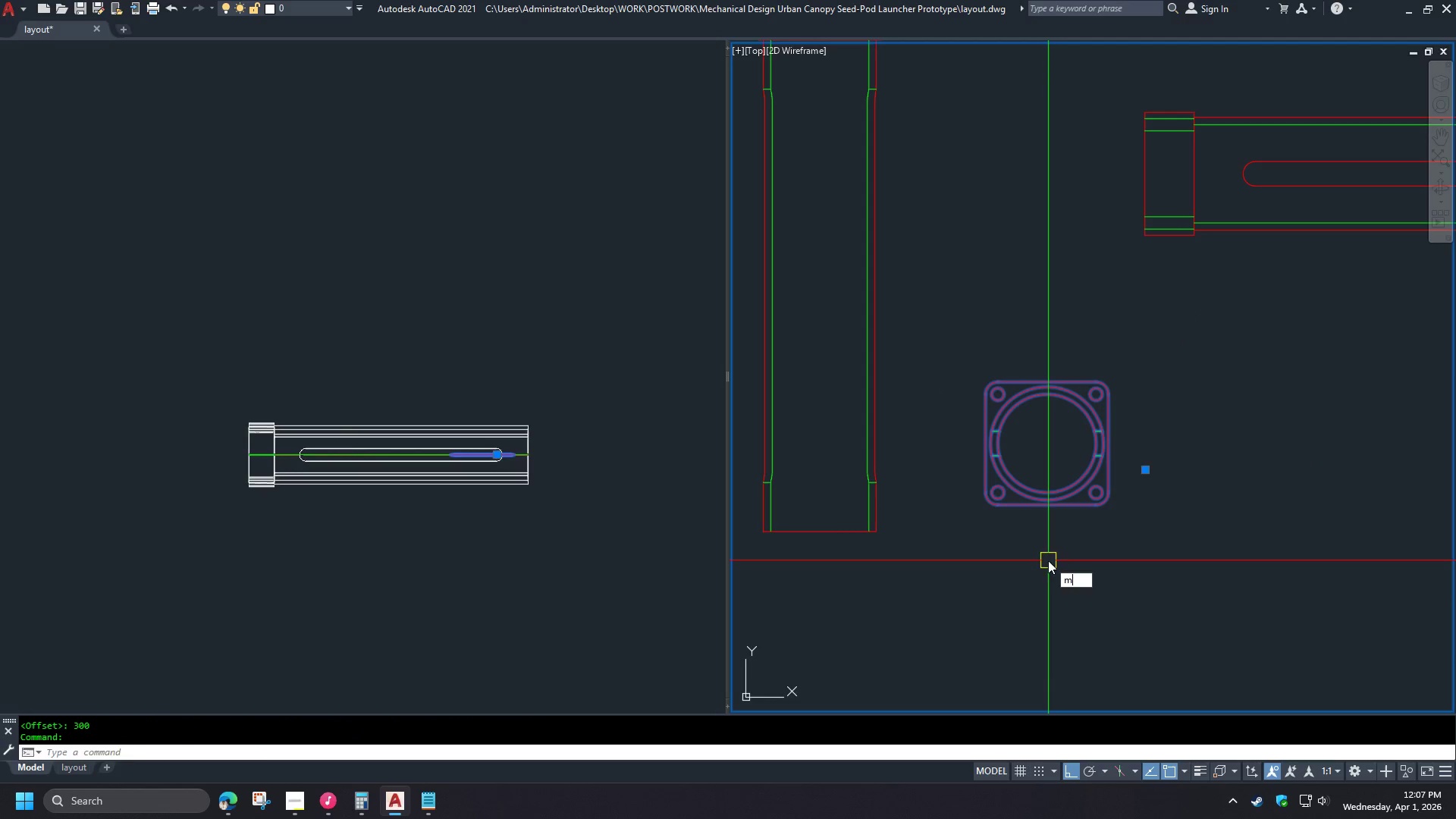 
key(Space)
 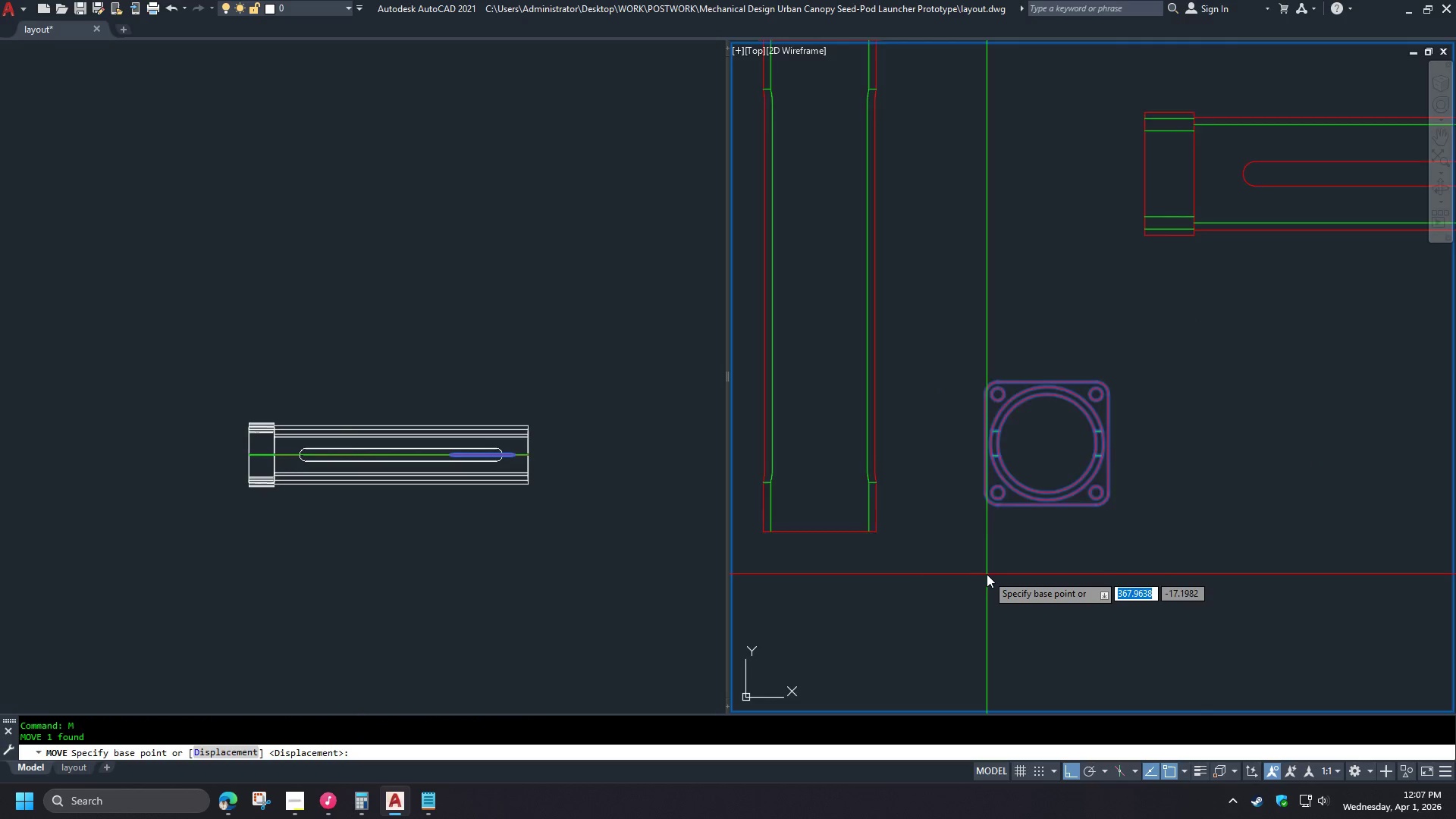 
scroll: coordinate [987, 574], scroll_direction: down, amount: 1.0
 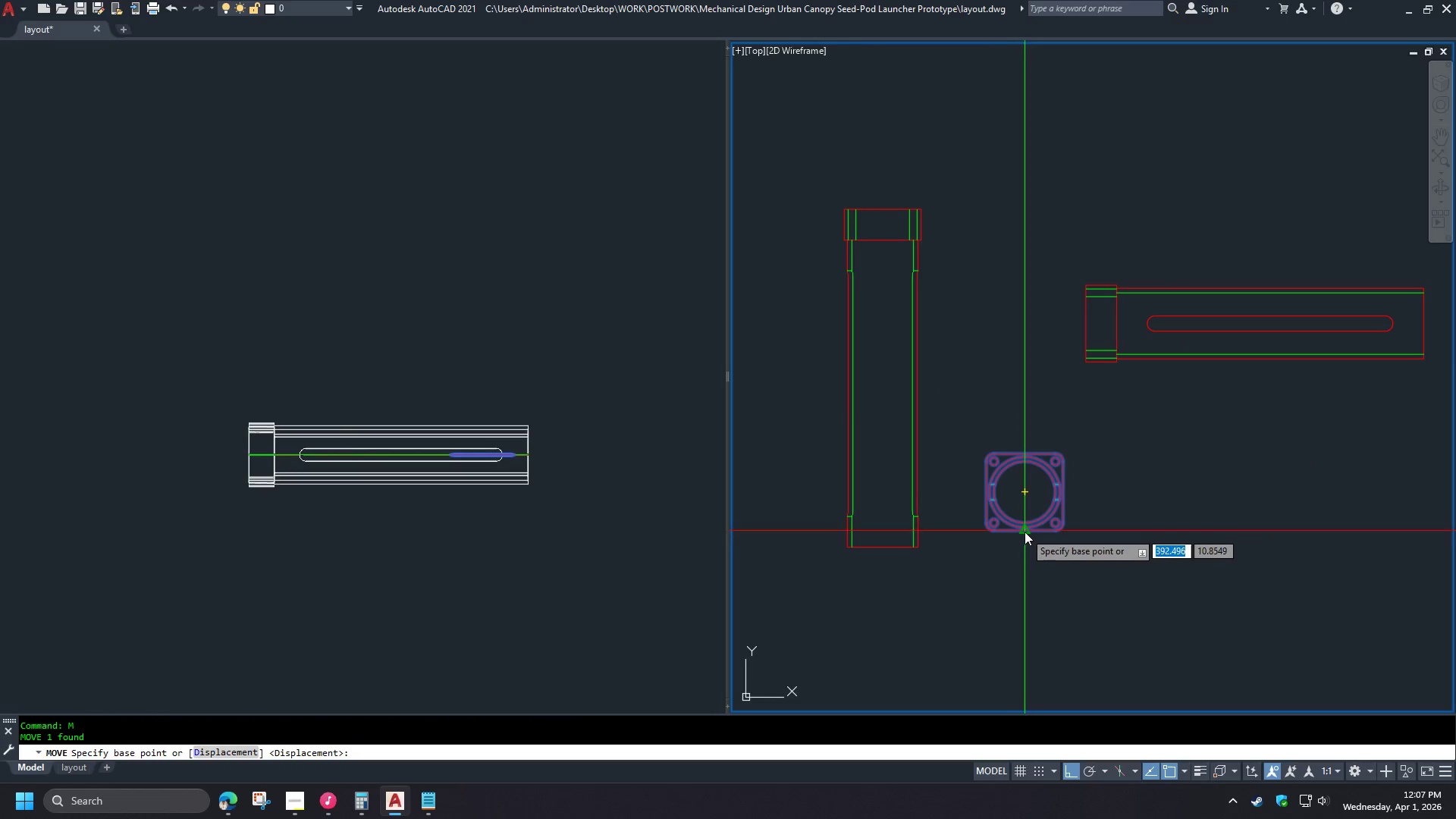 
left_click([1025, 531])
 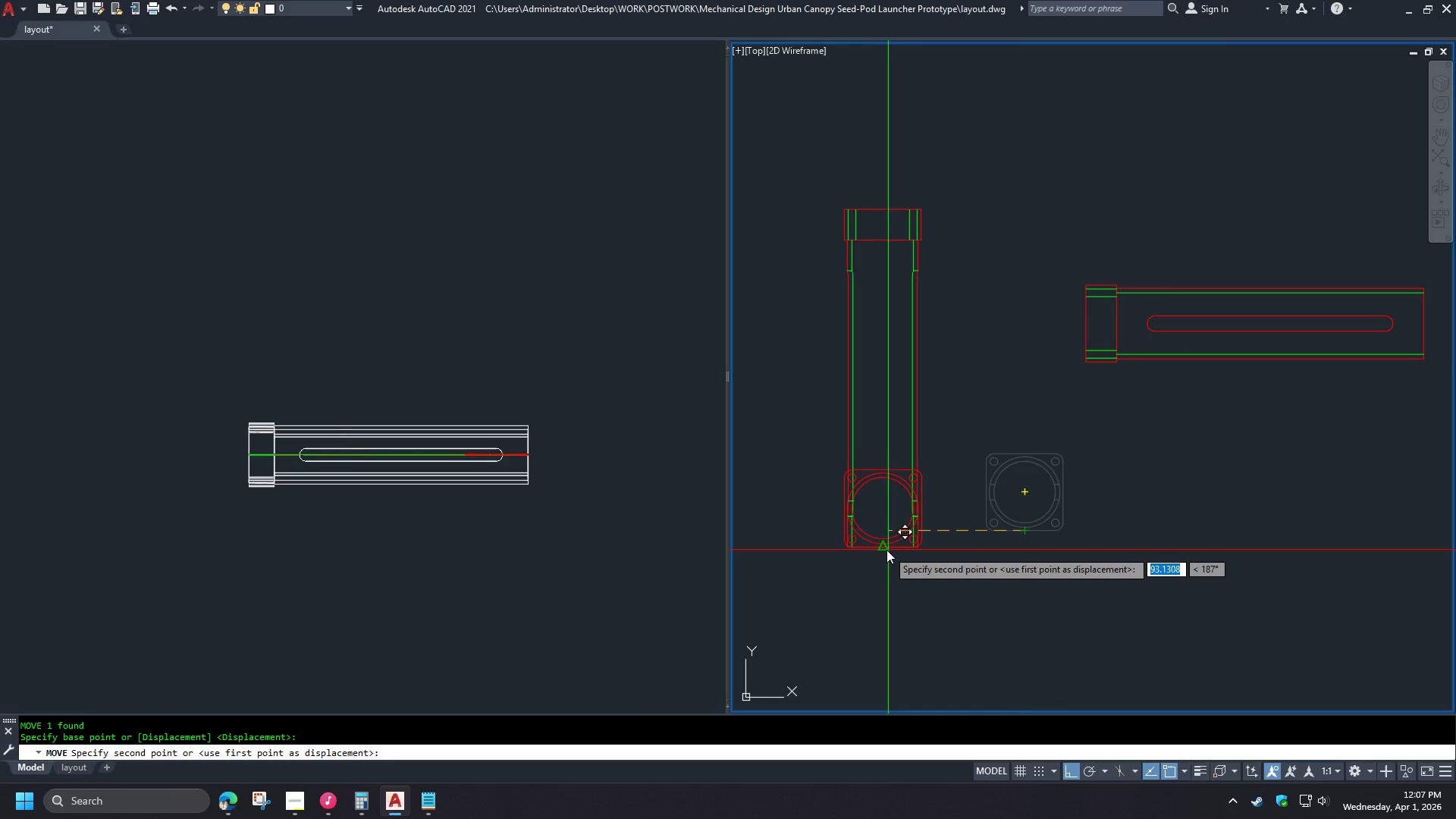 
key(Shift+ShiftLeft)
 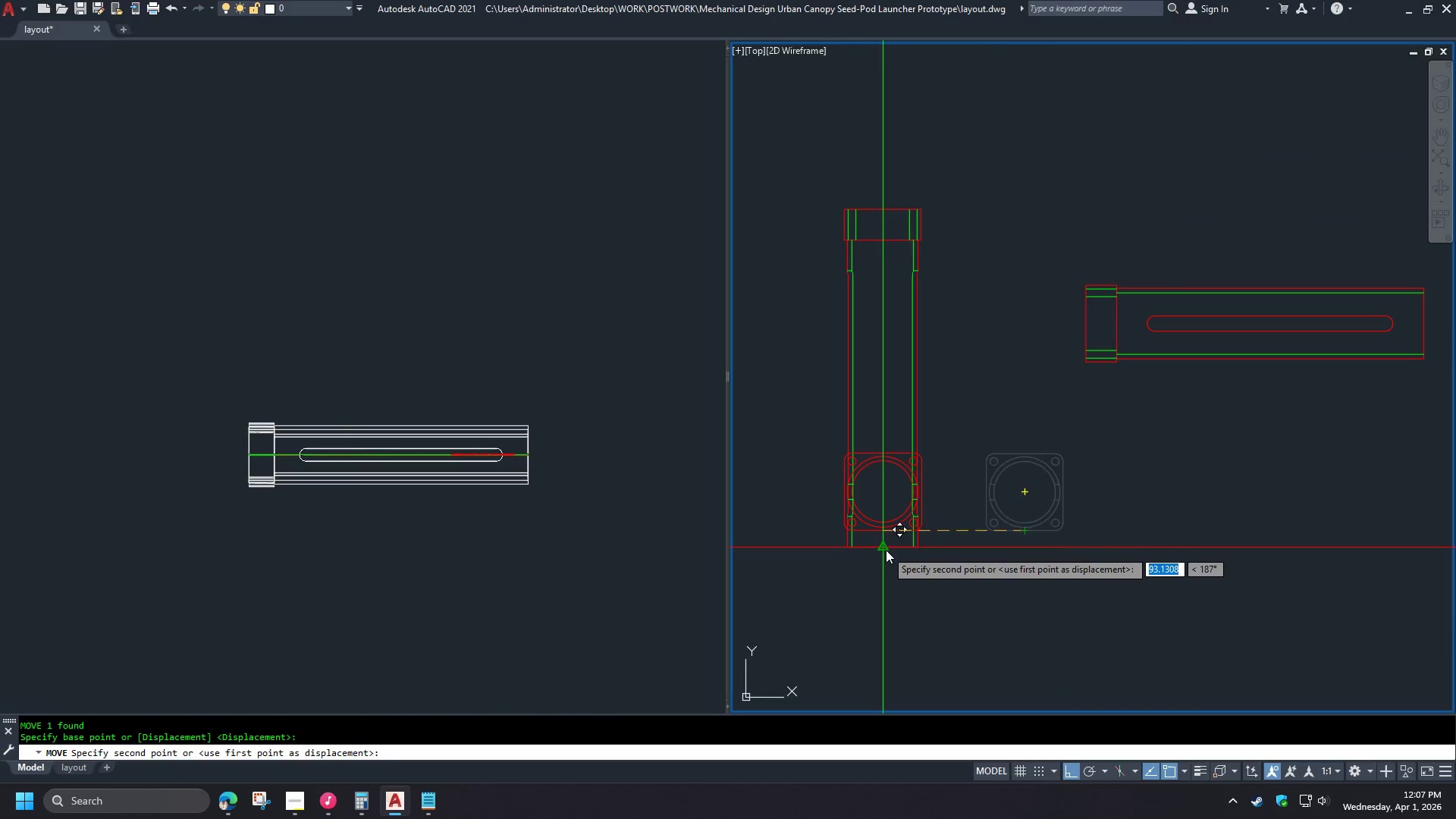 
right_click([886, 550])
 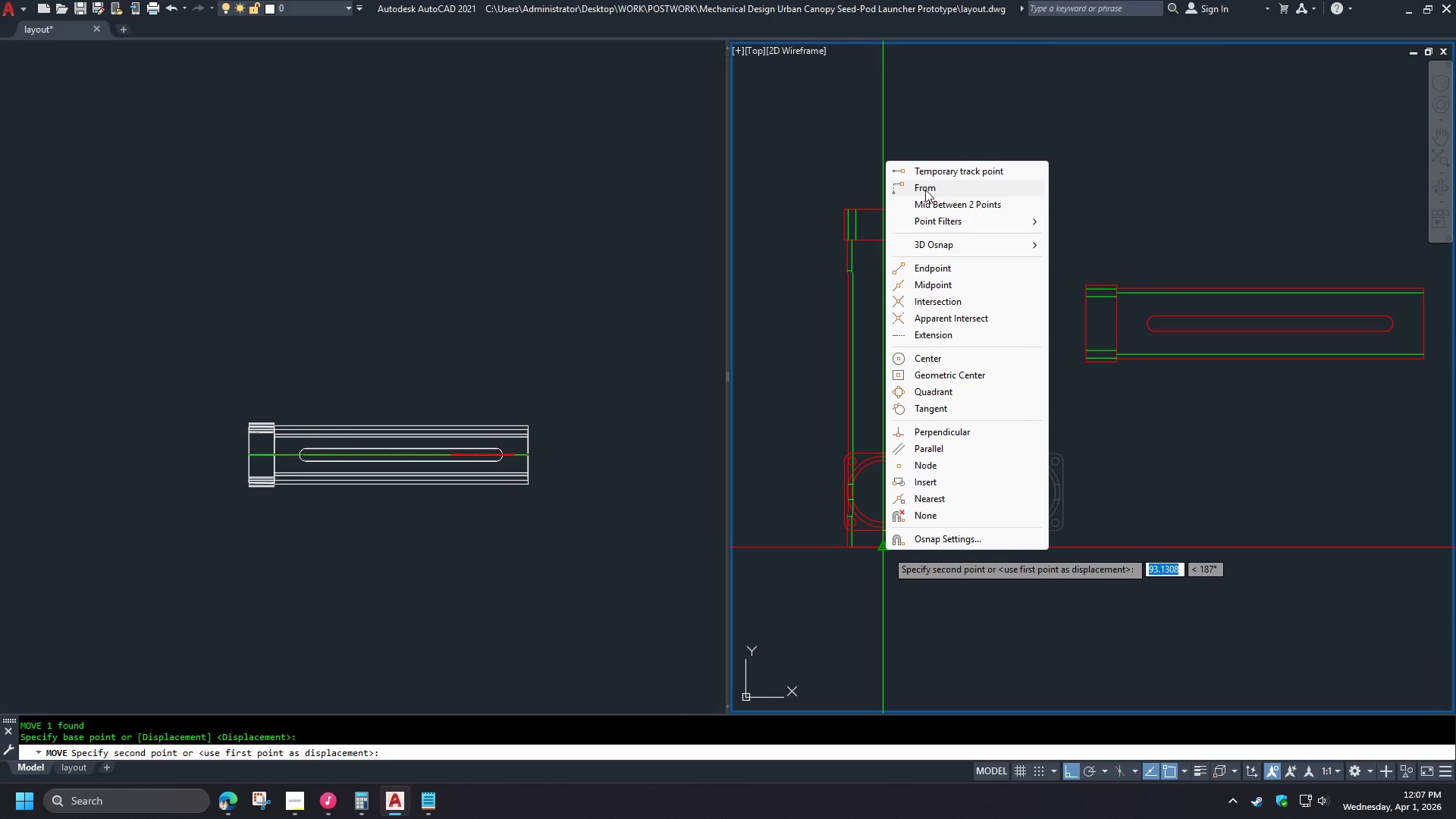 
left_click([924, 190])
 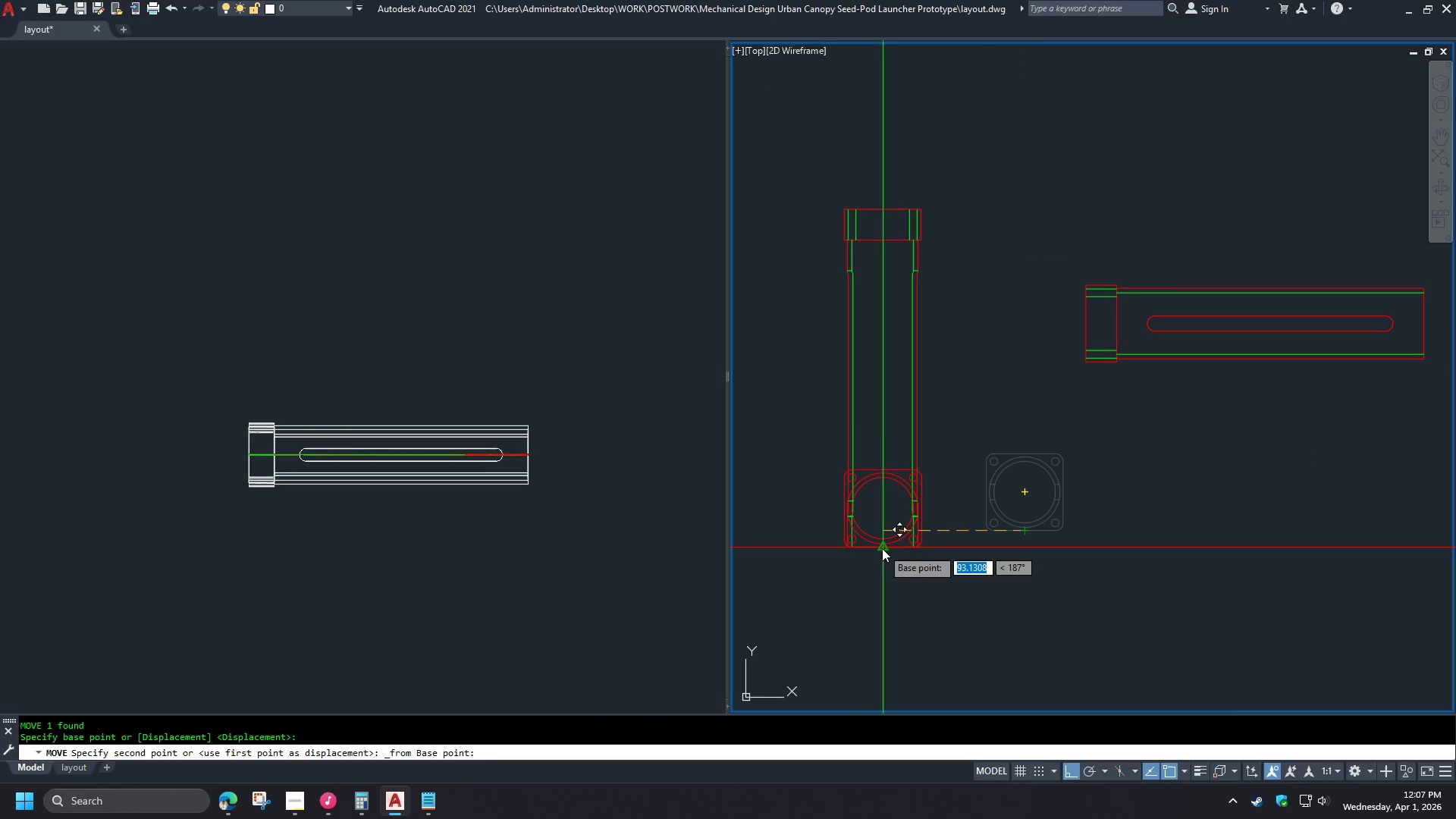 
left_click([882, 548])
 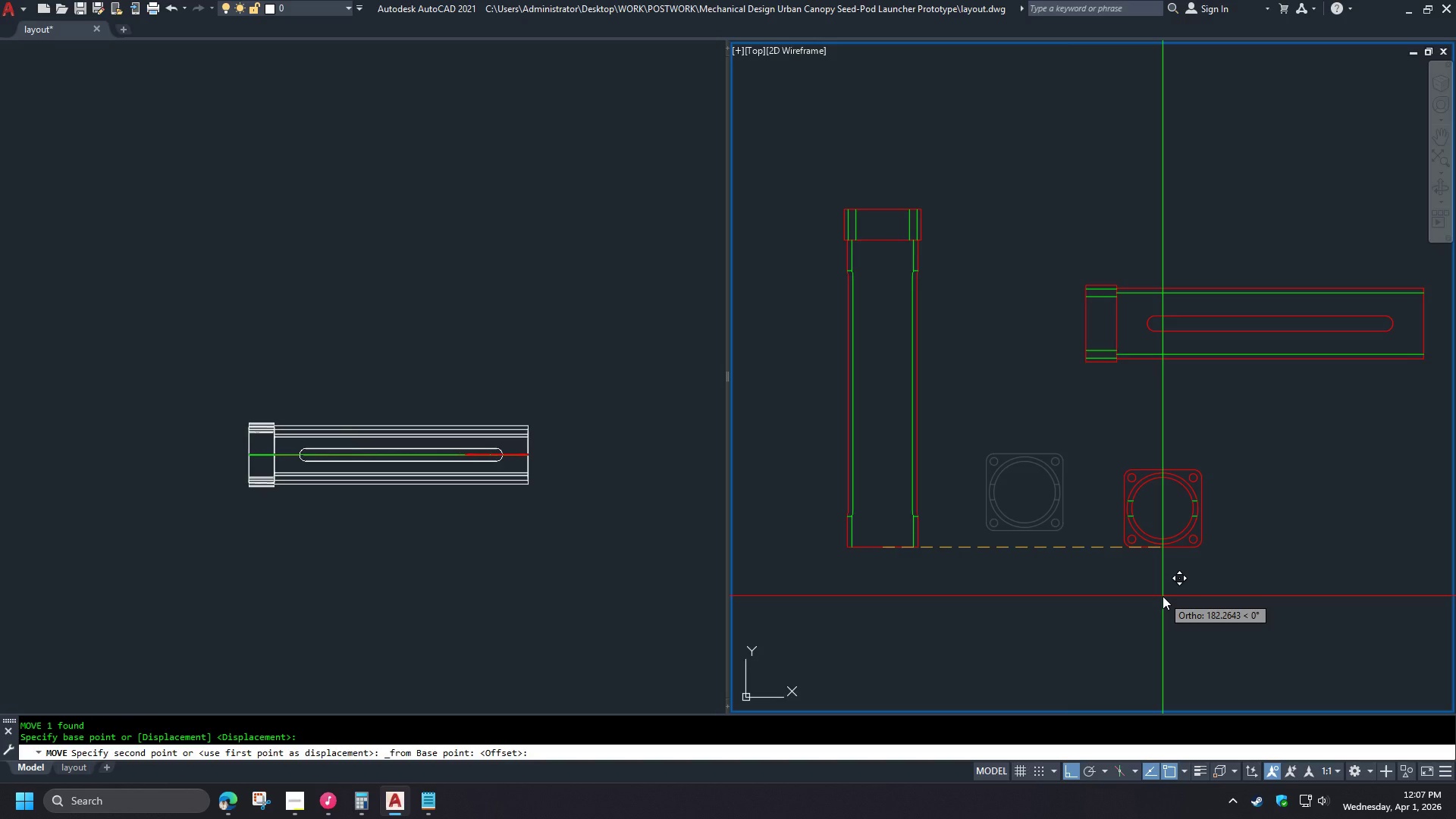 
key(Numpad2)
 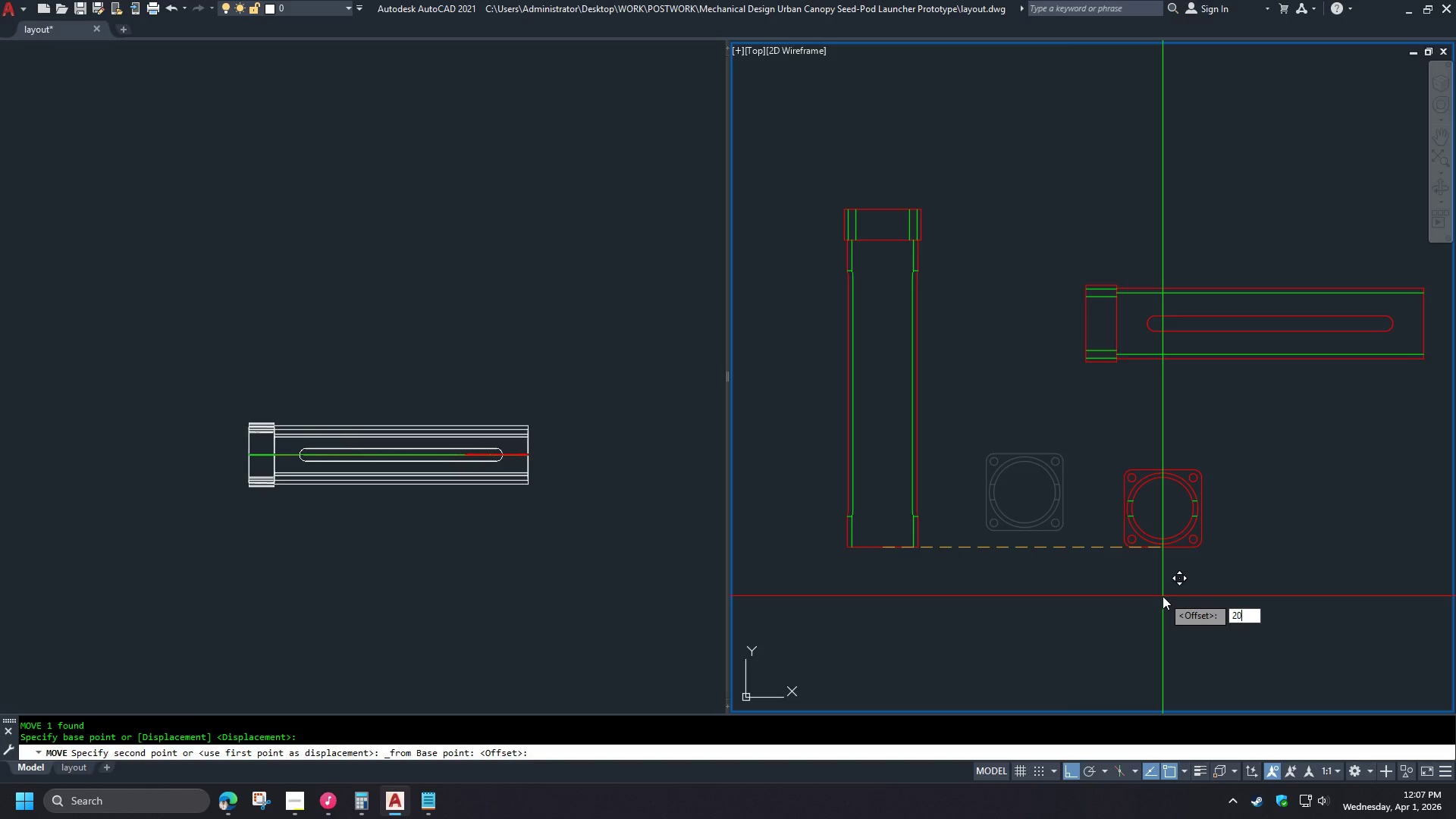 
key(Numpad0)
 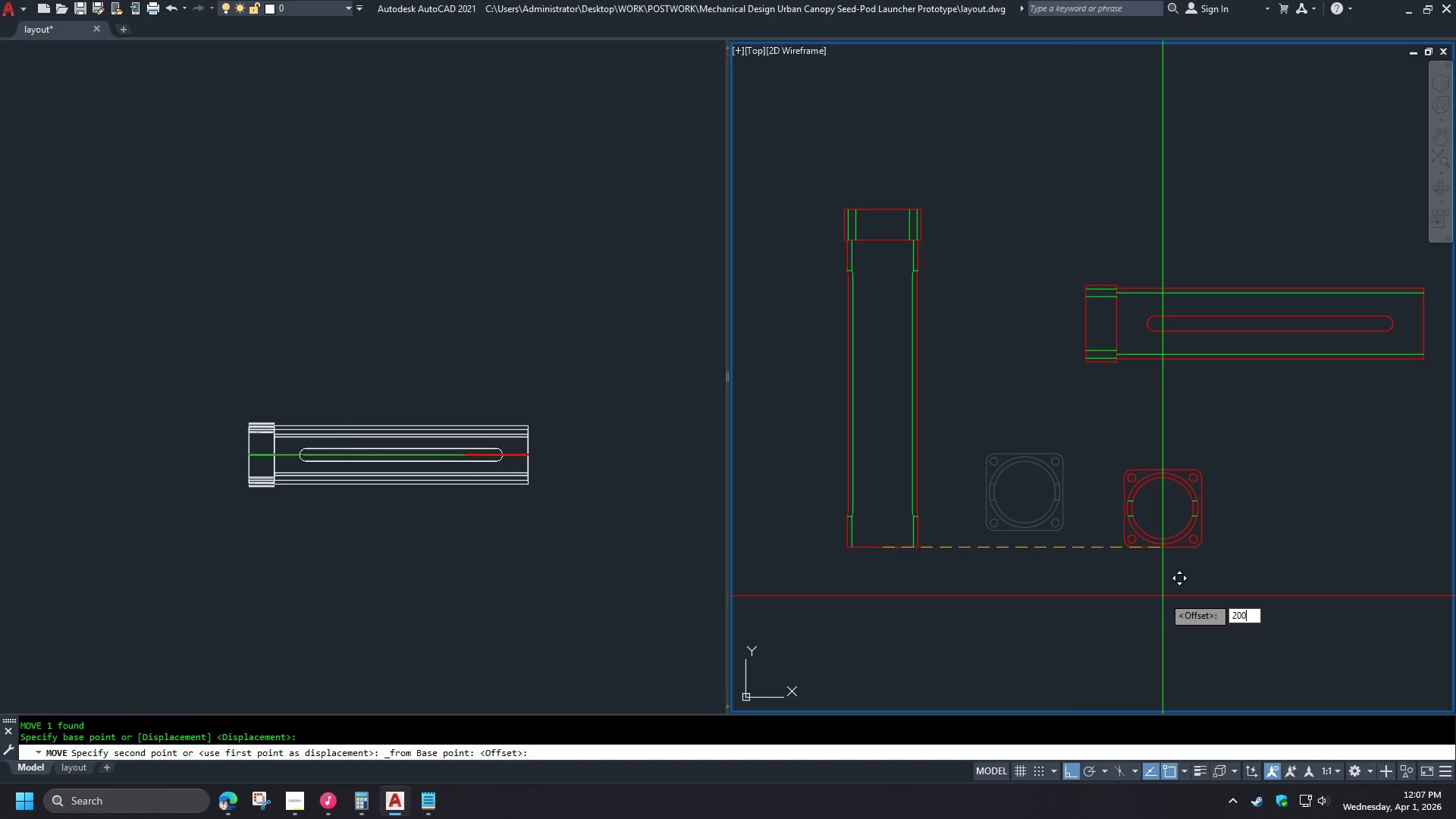 
key(Numpad0)
 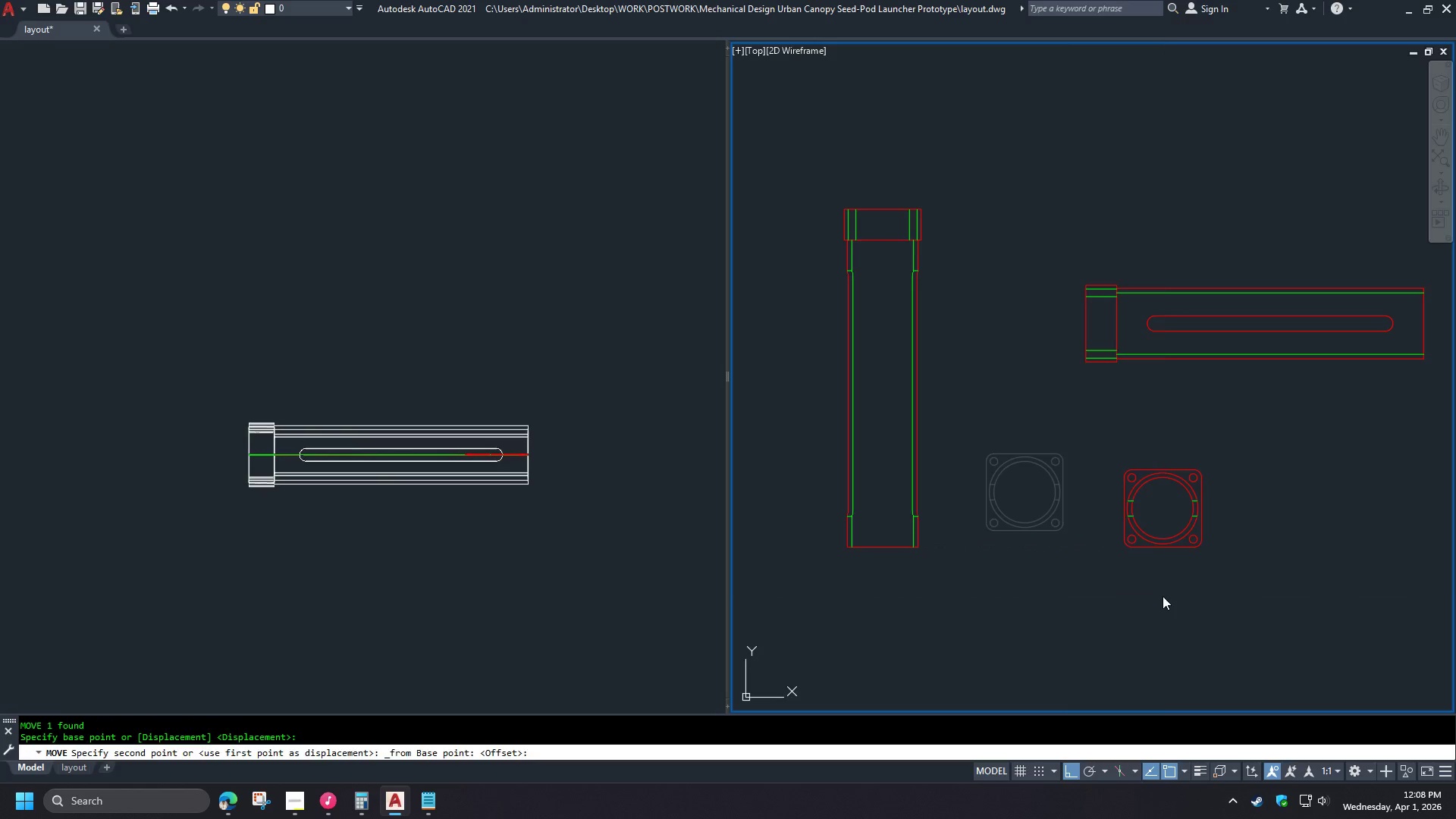 
key(NumpadEnter)
 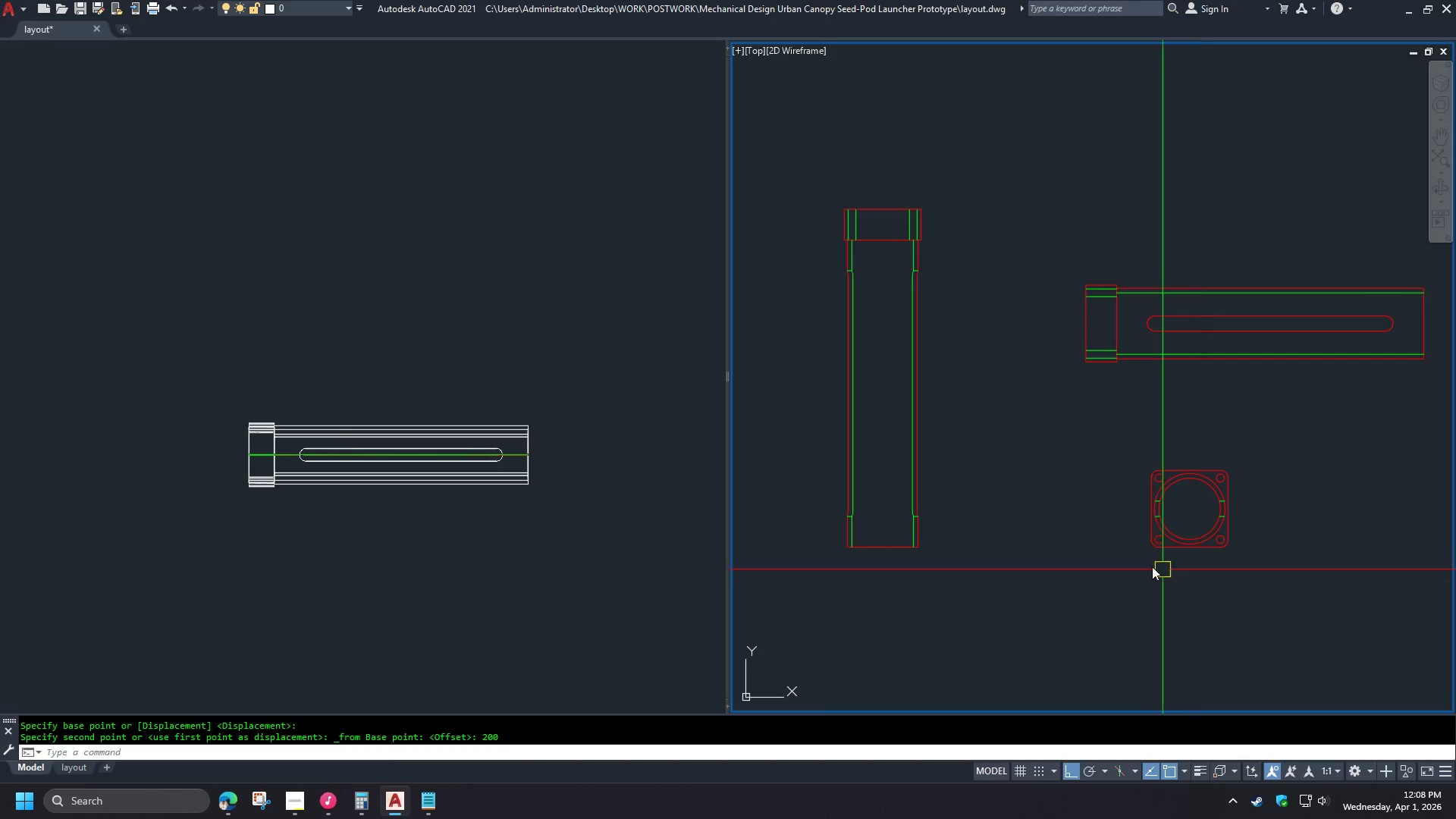 
scroll: coordinate [968, 526], scroll_direction: down, amount: 2.0
 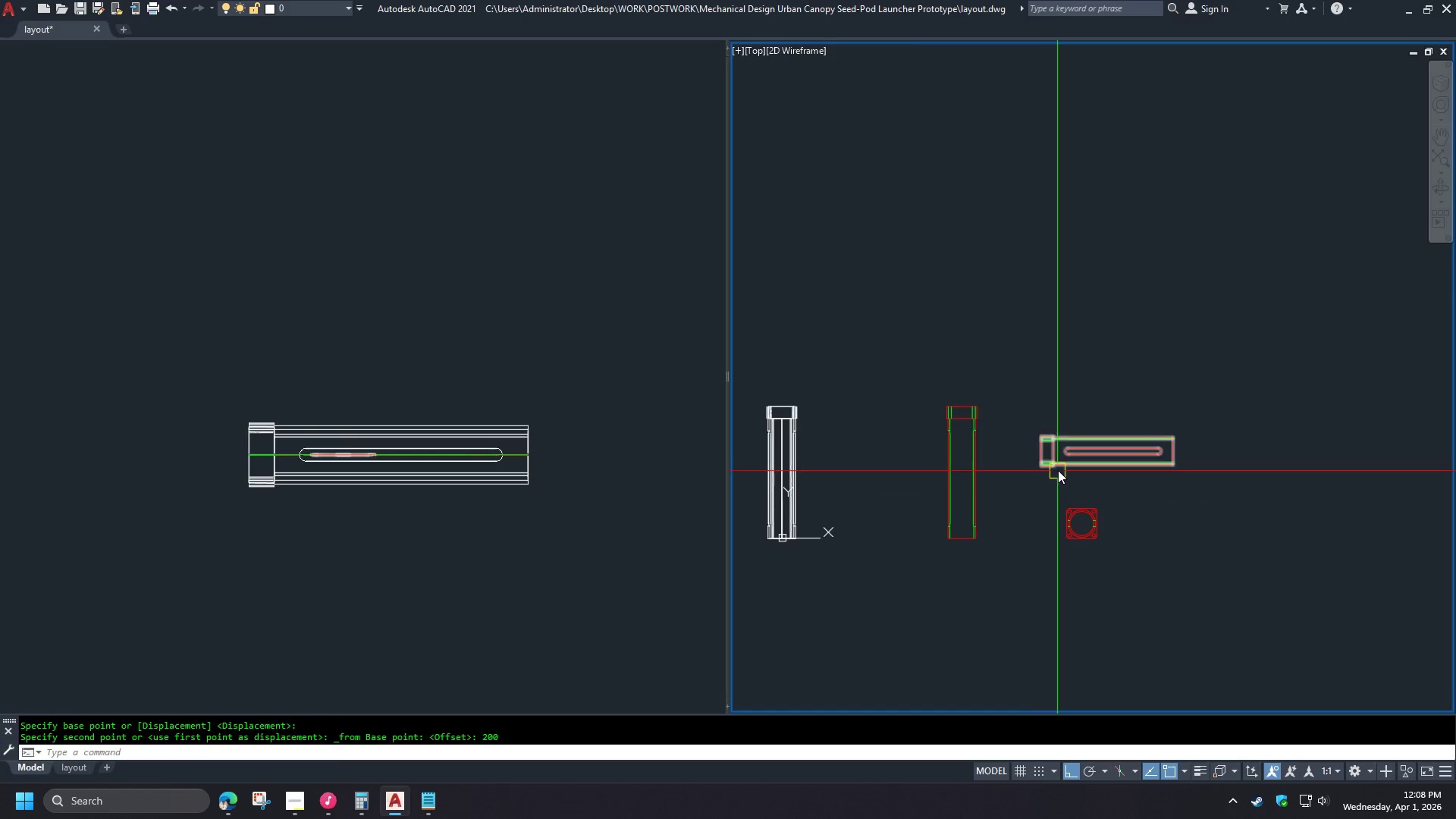 
left_click([1063, 466])
 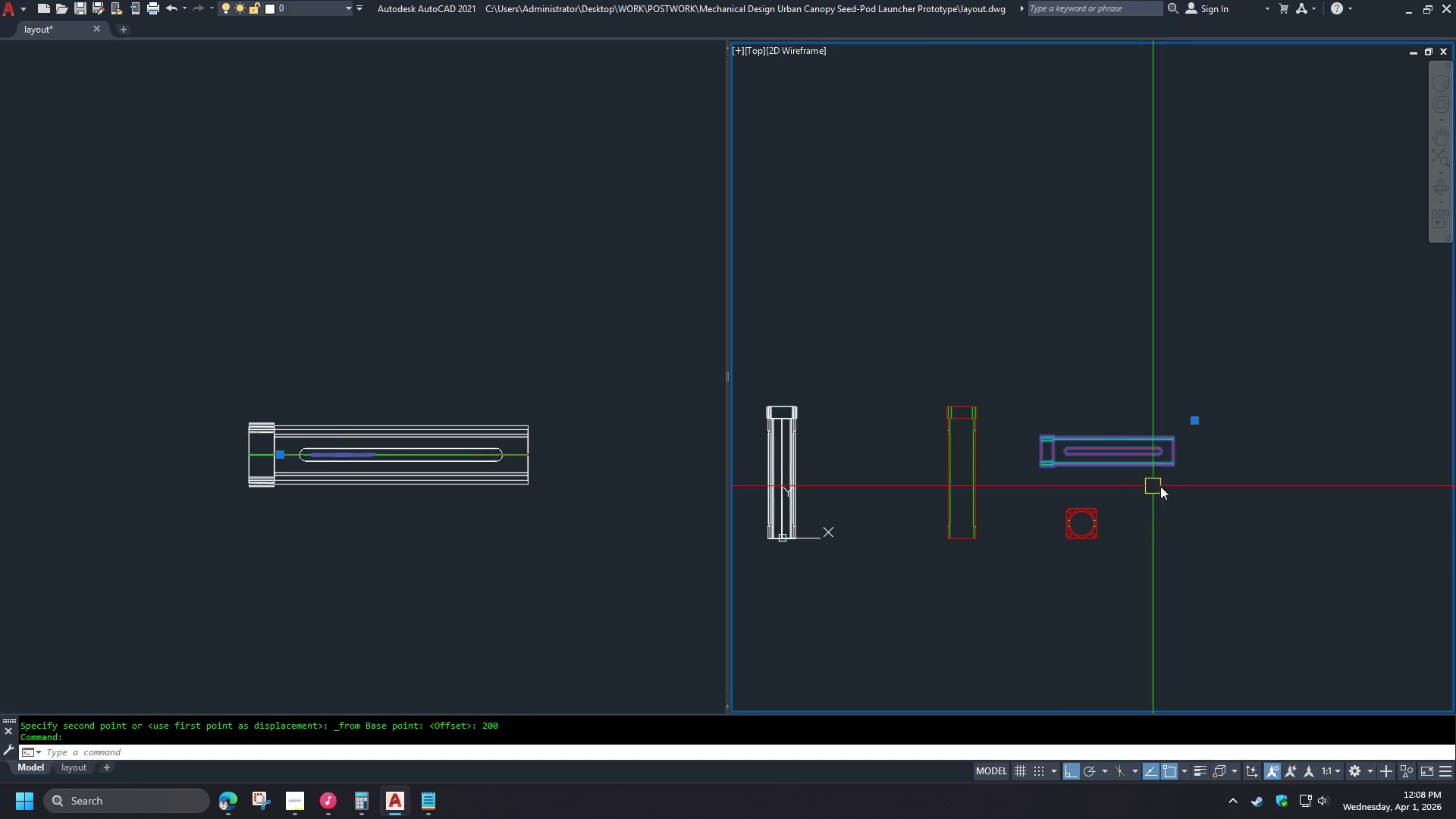 
scroll: coordinate [921, 472], scroll_direction: up, amount: 2.0
 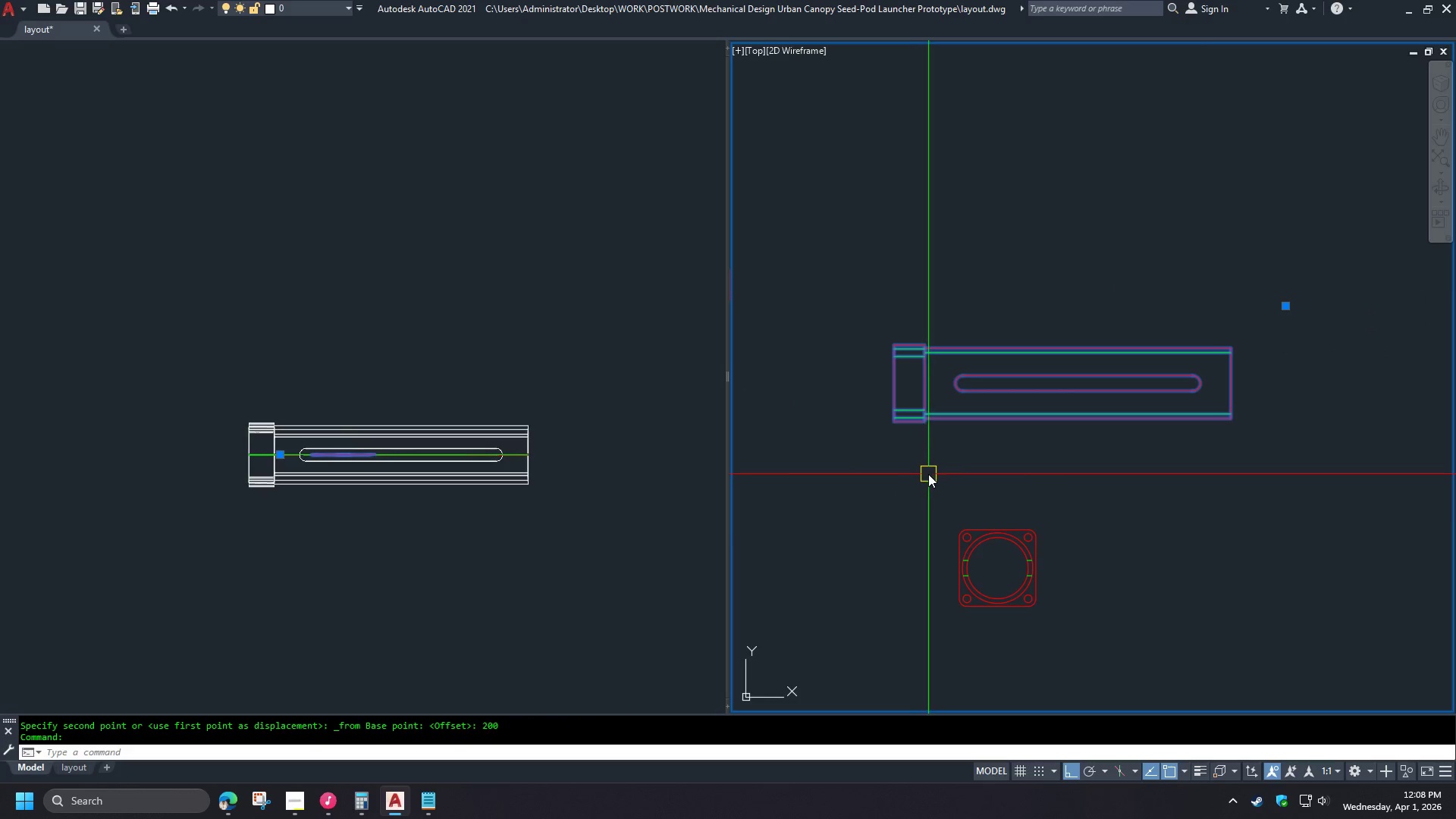 
key(M)
 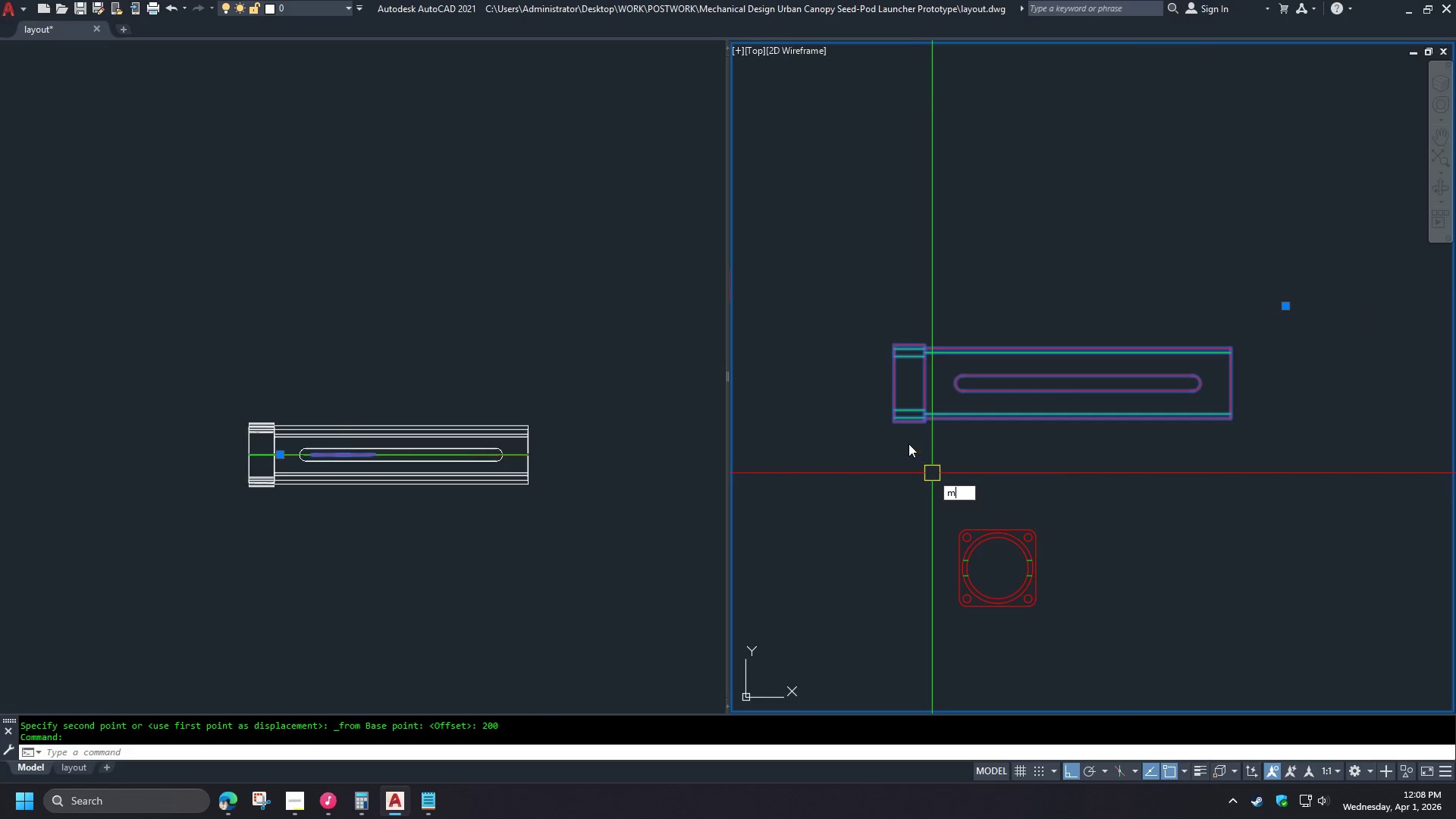 
key(Space)
 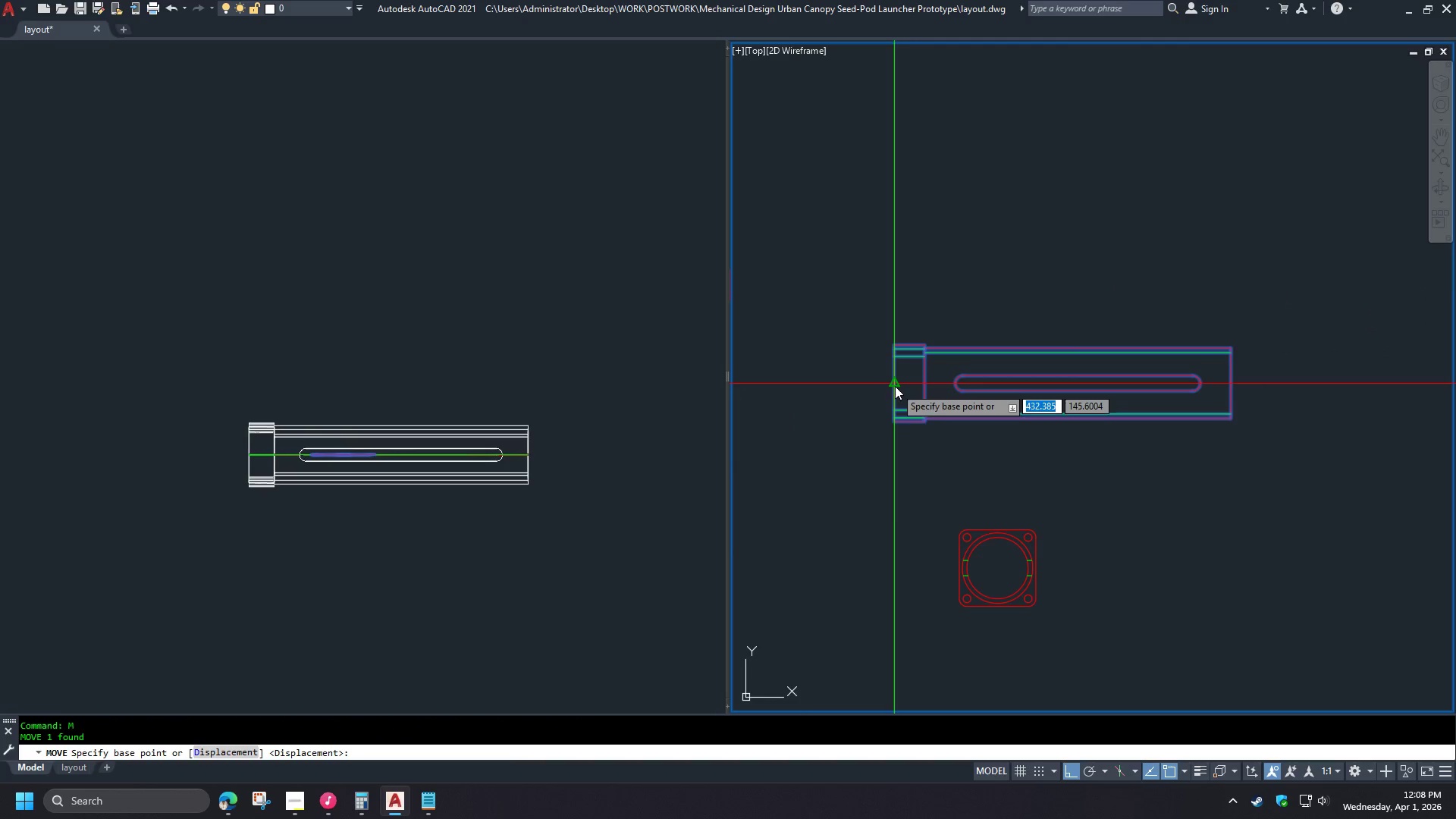 
left_click([895, 385])
 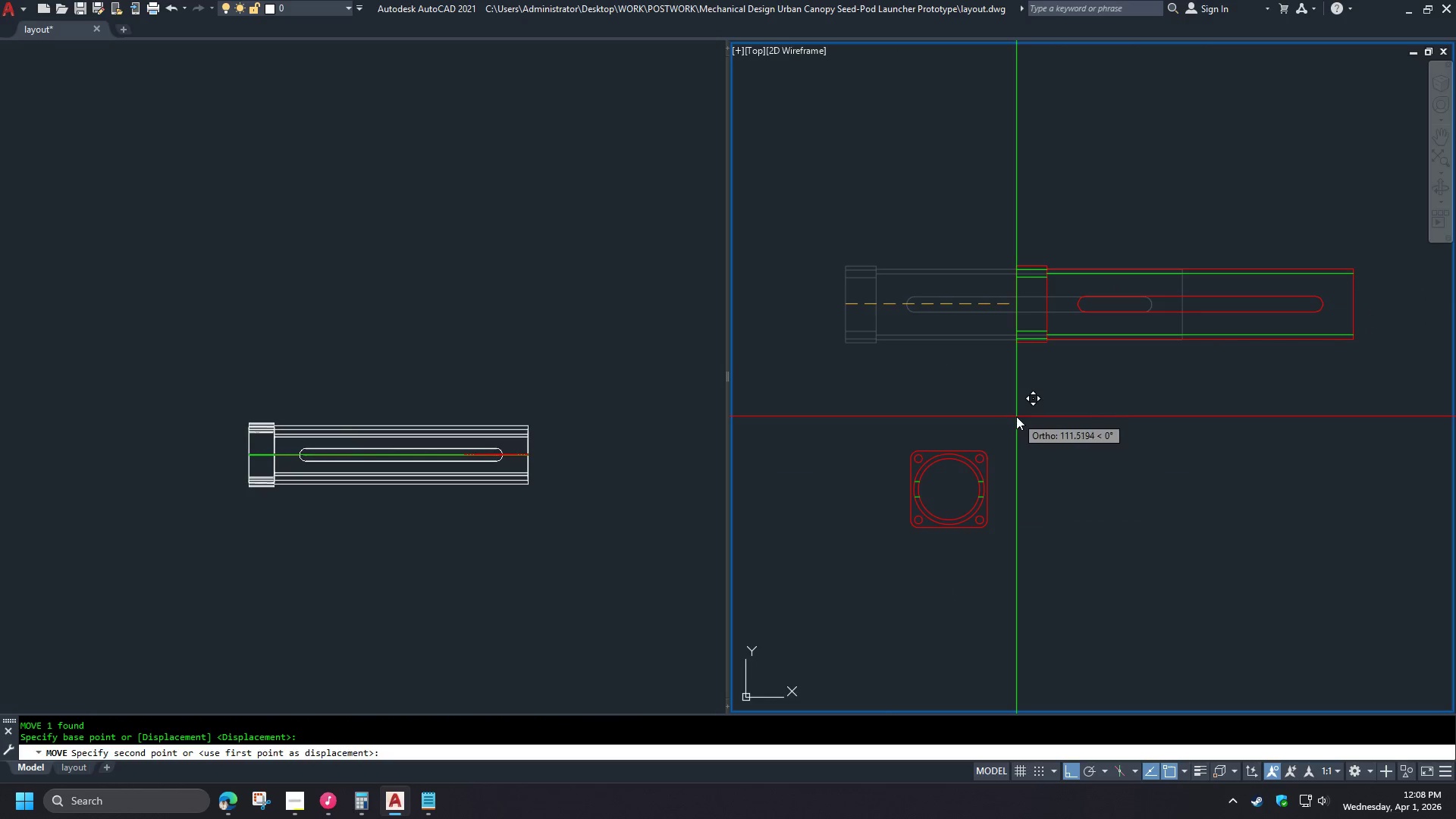 
key(Shift+ShiftLeft)
 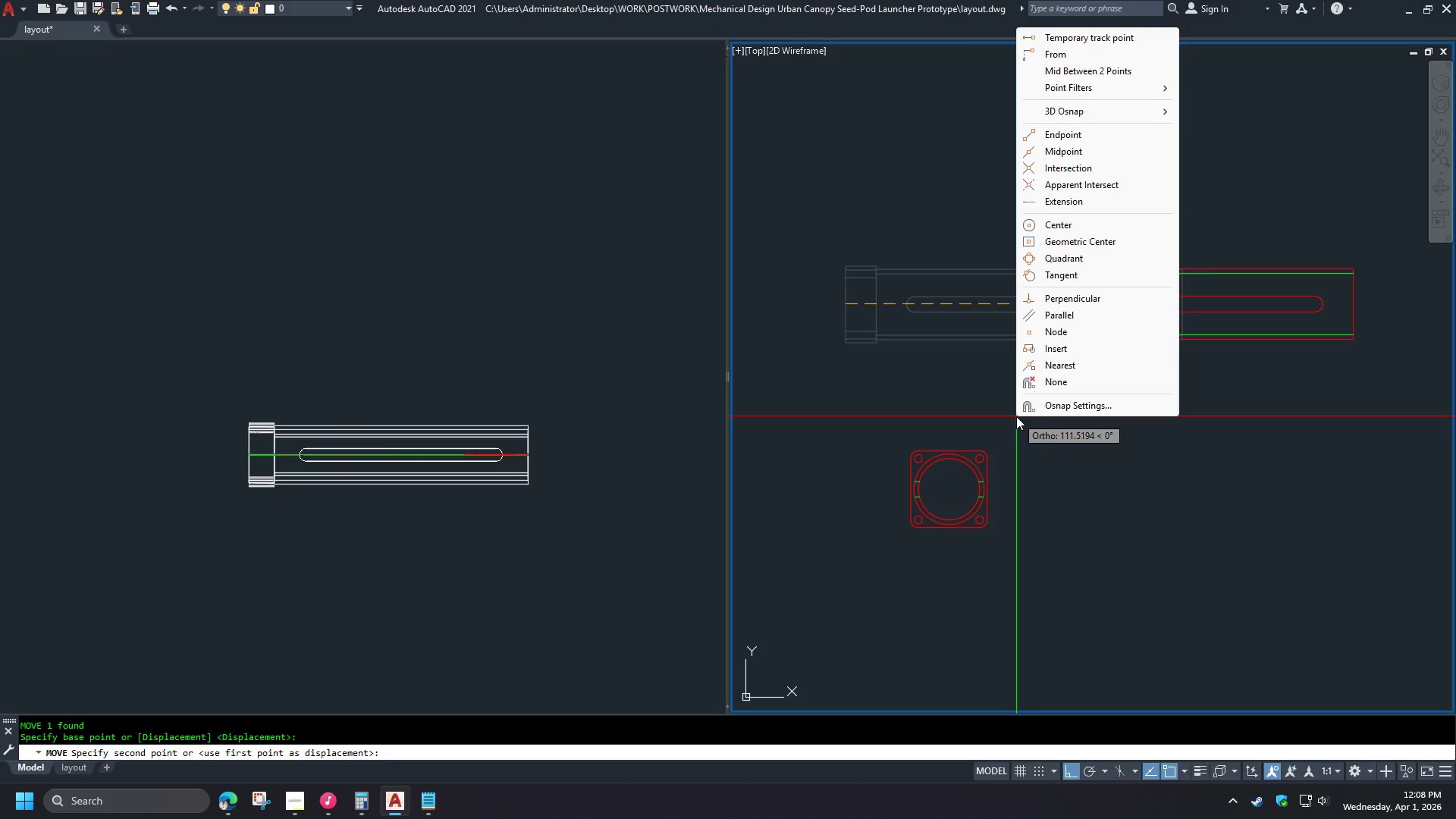 
right_click([1016, 416])
 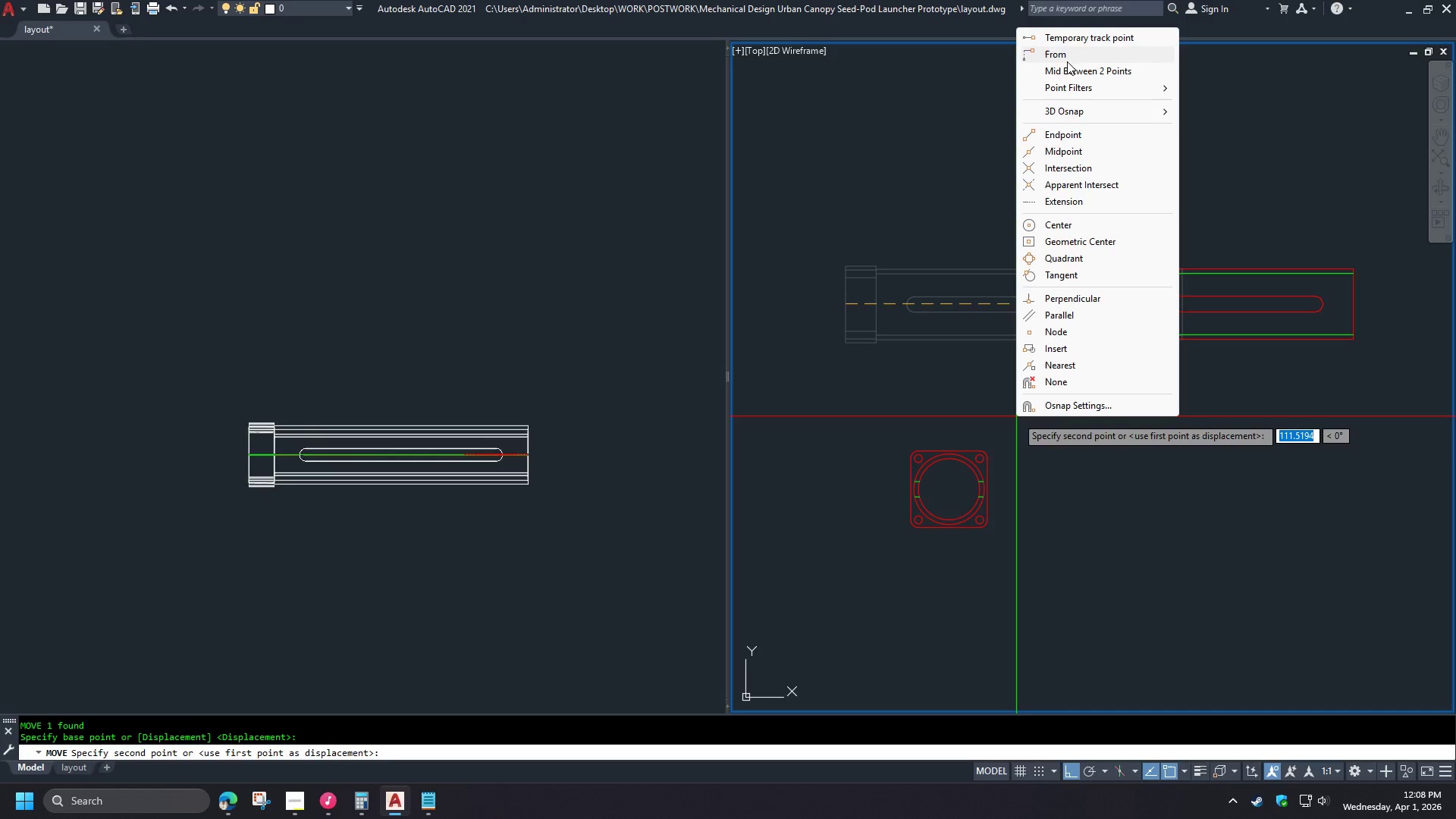 
left_click([1067, 60])
 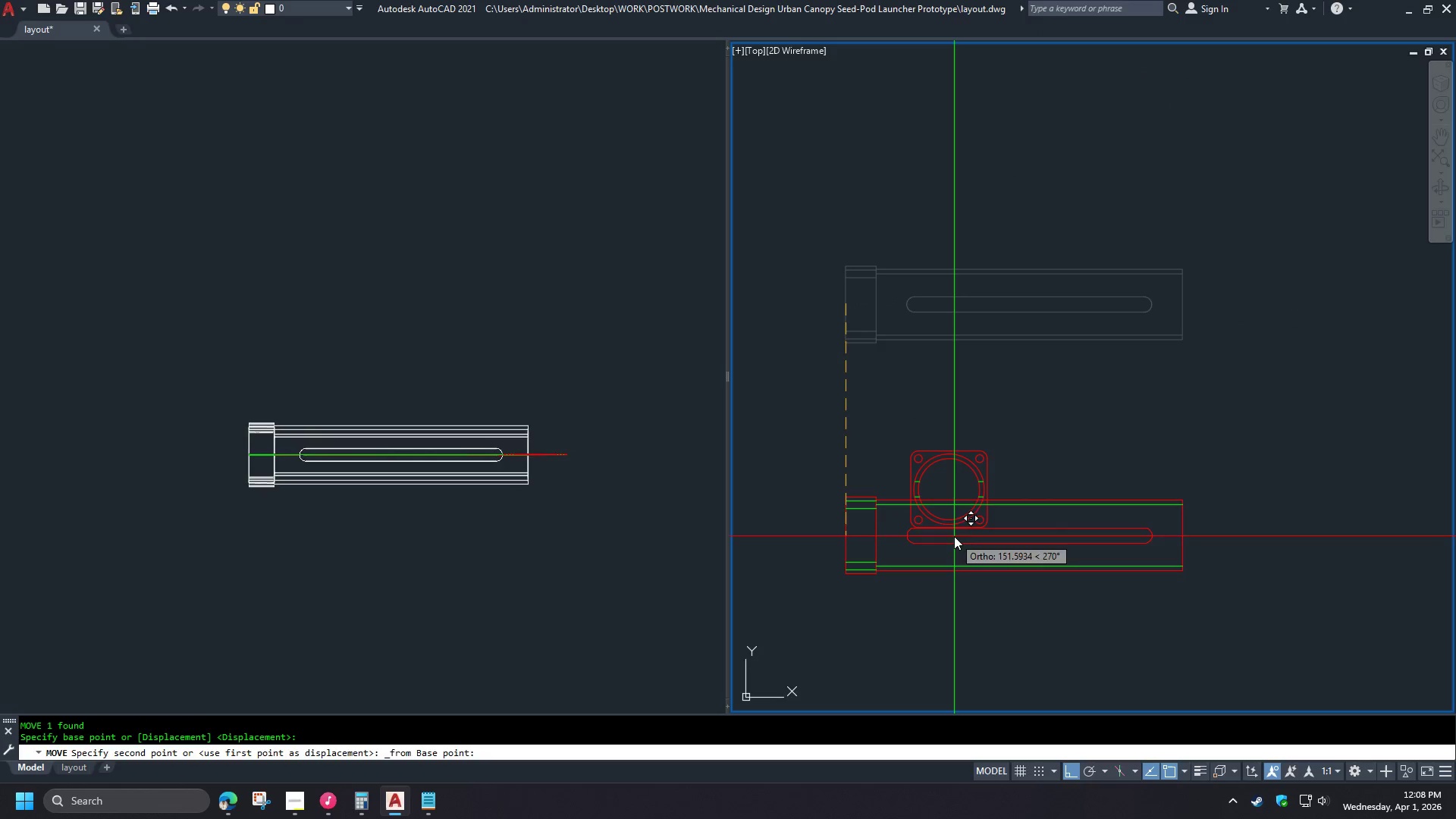 
left_click([952, 527])
 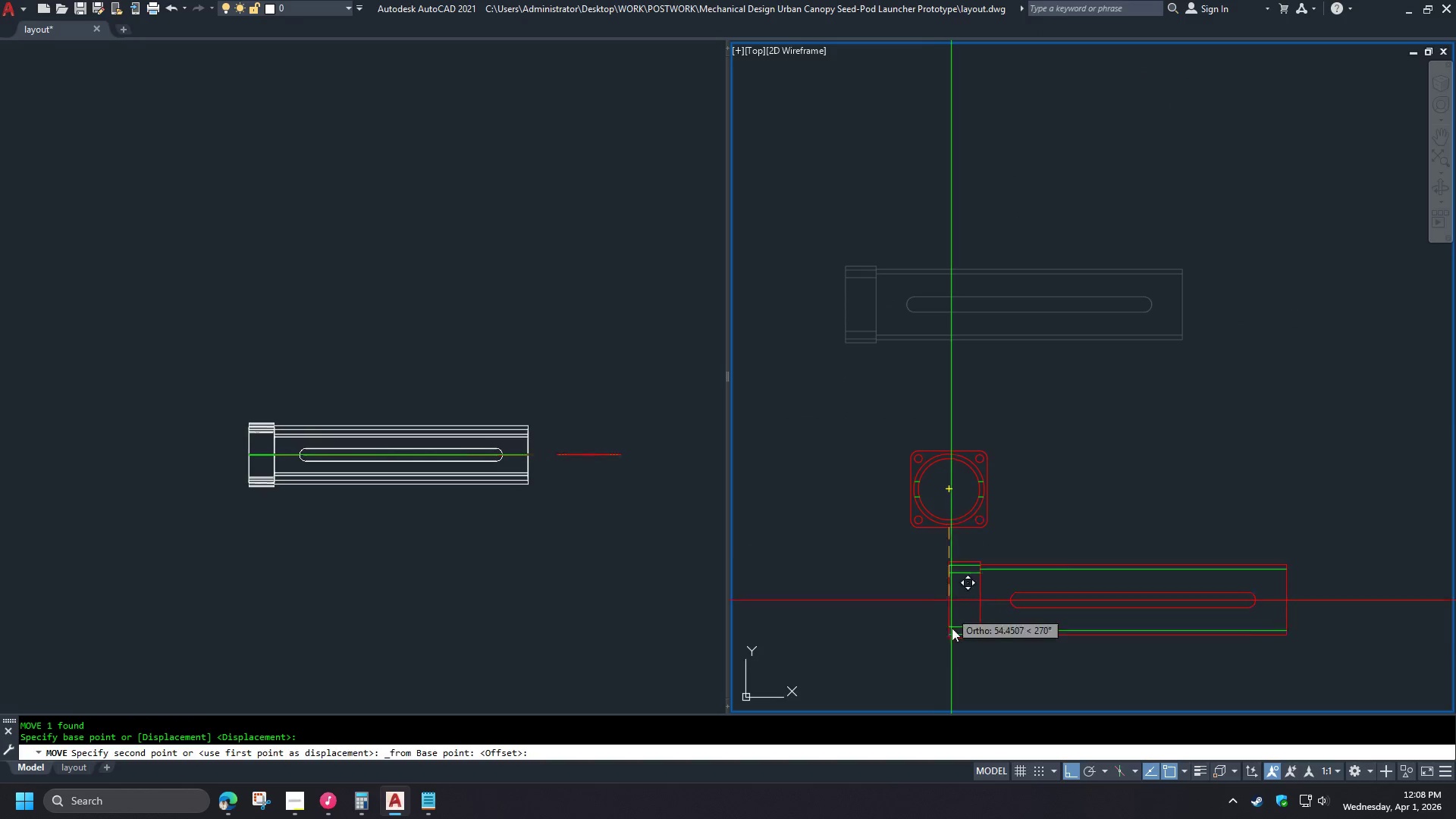 
scroll: coordinate [956, 615], scroll_direction: down, amount: 2.0
 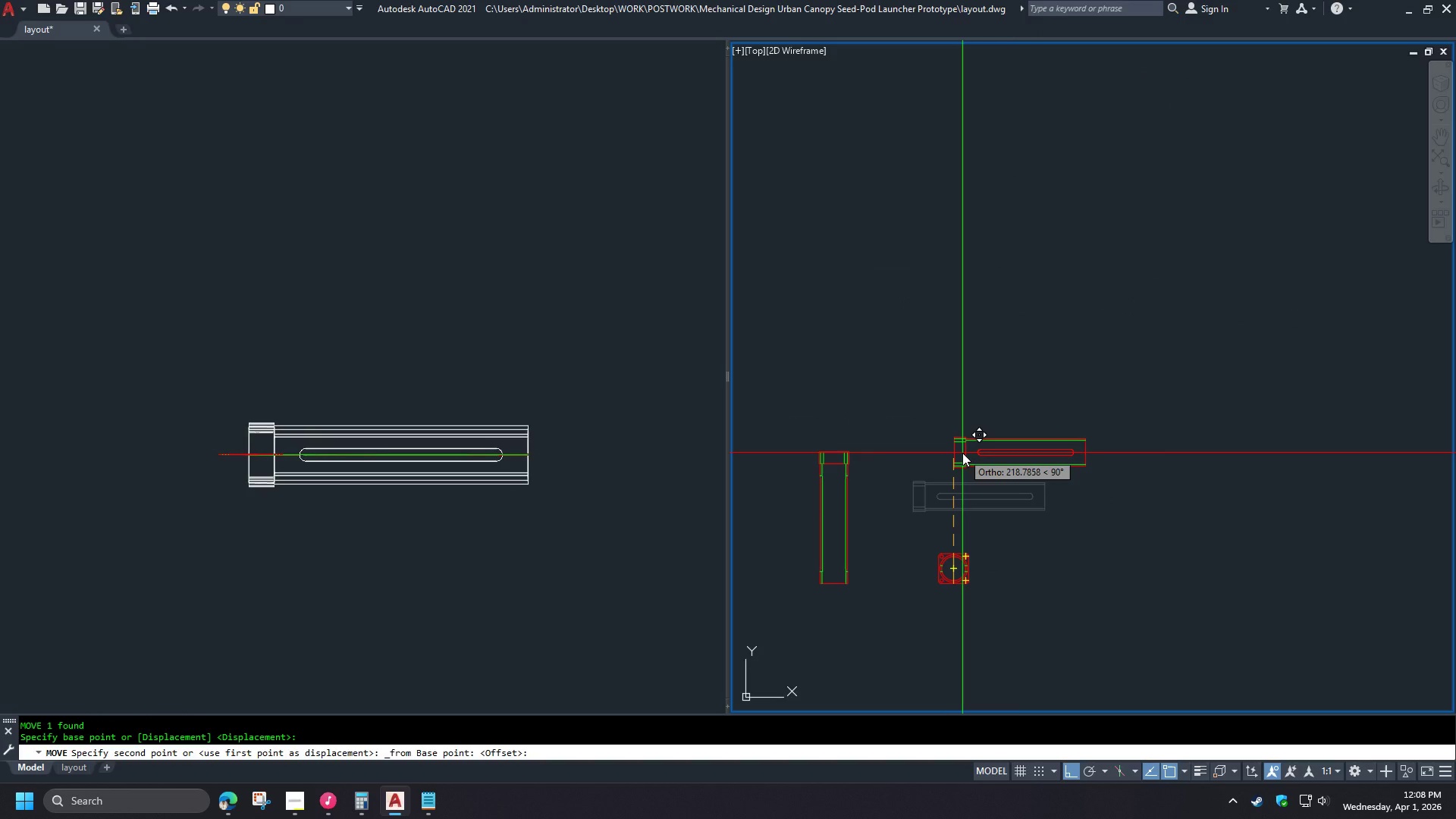 
key(Numpad2)
 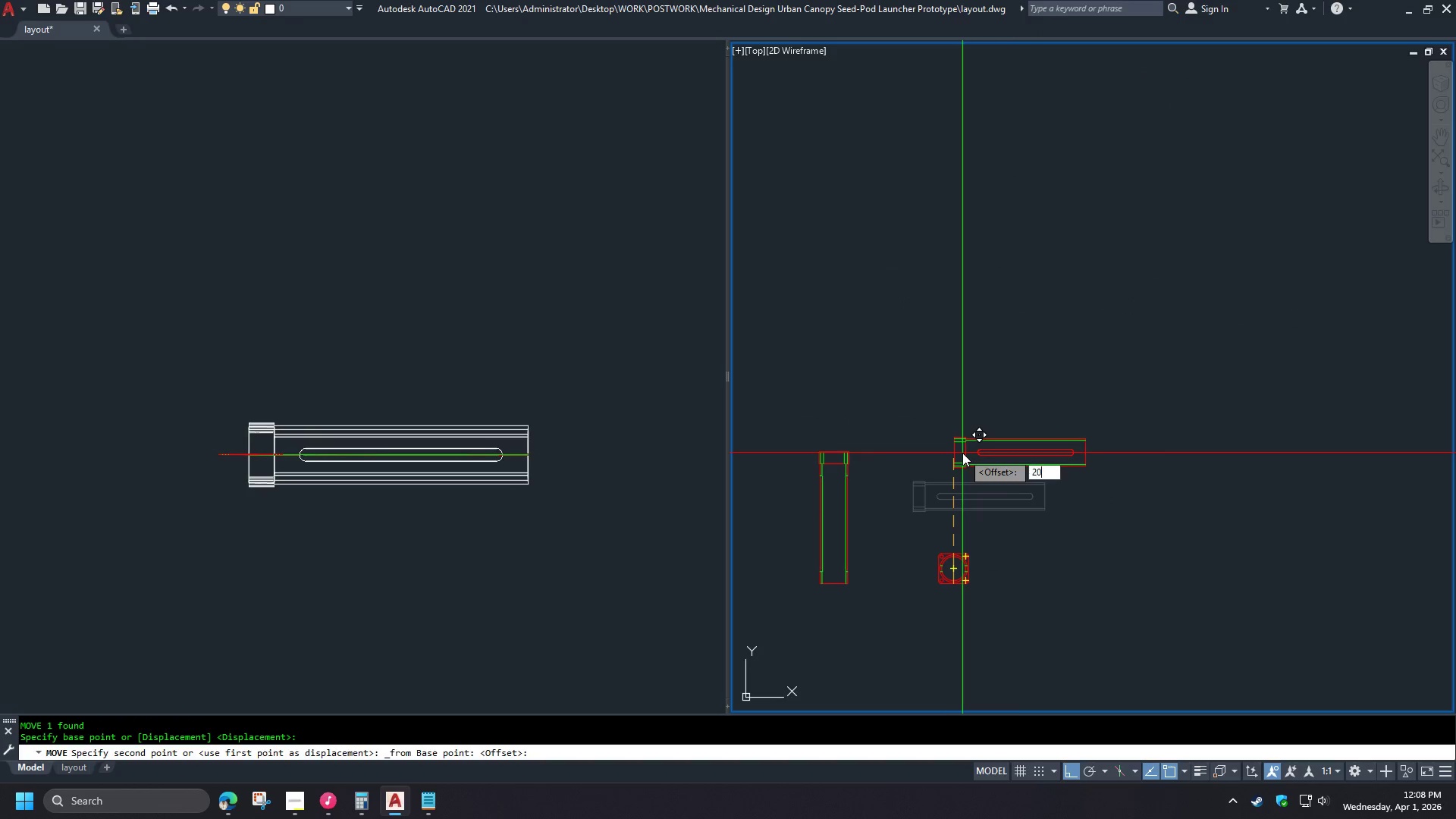 
key(Numpad0)
 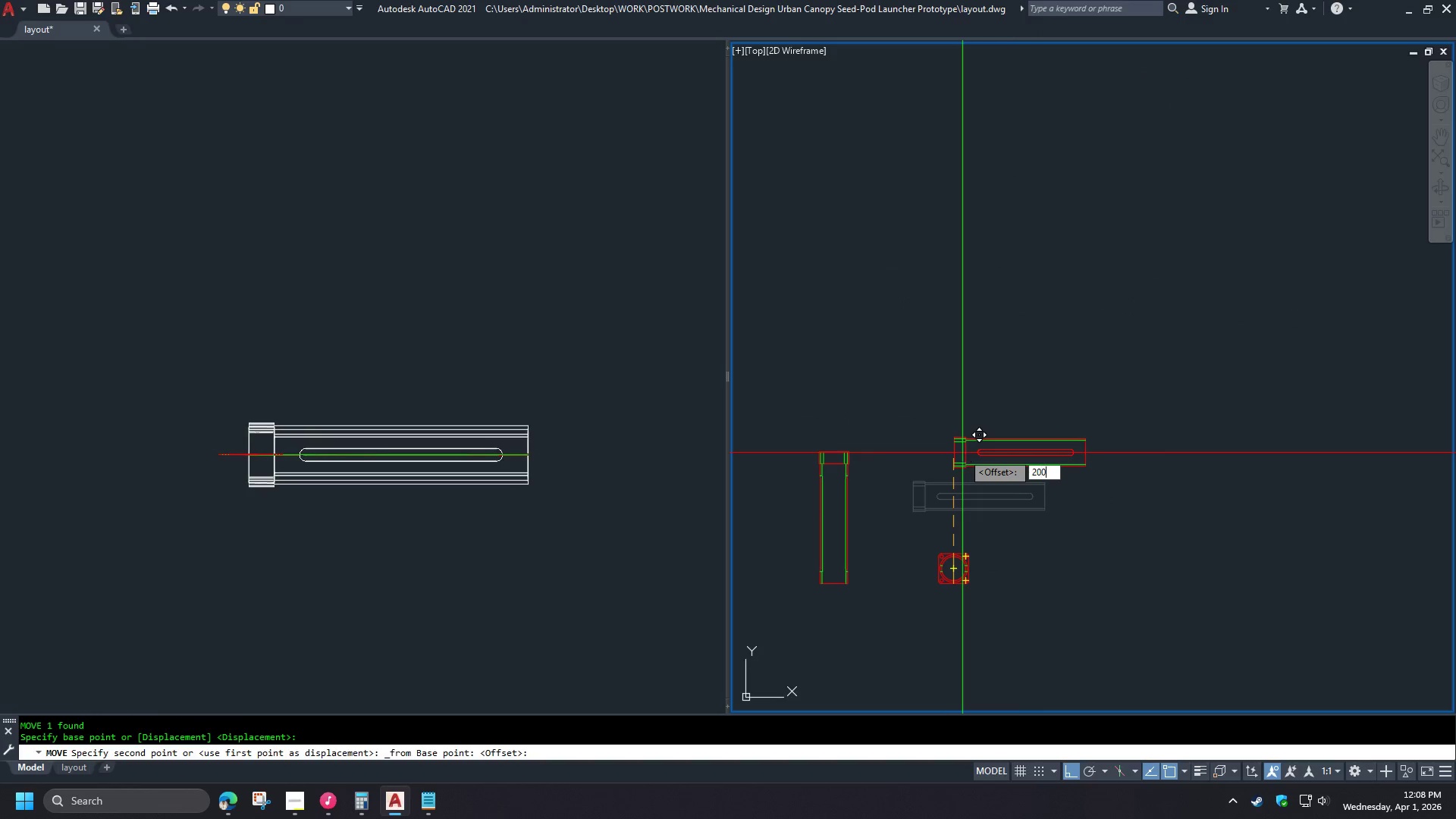 
key(Numpad0)
 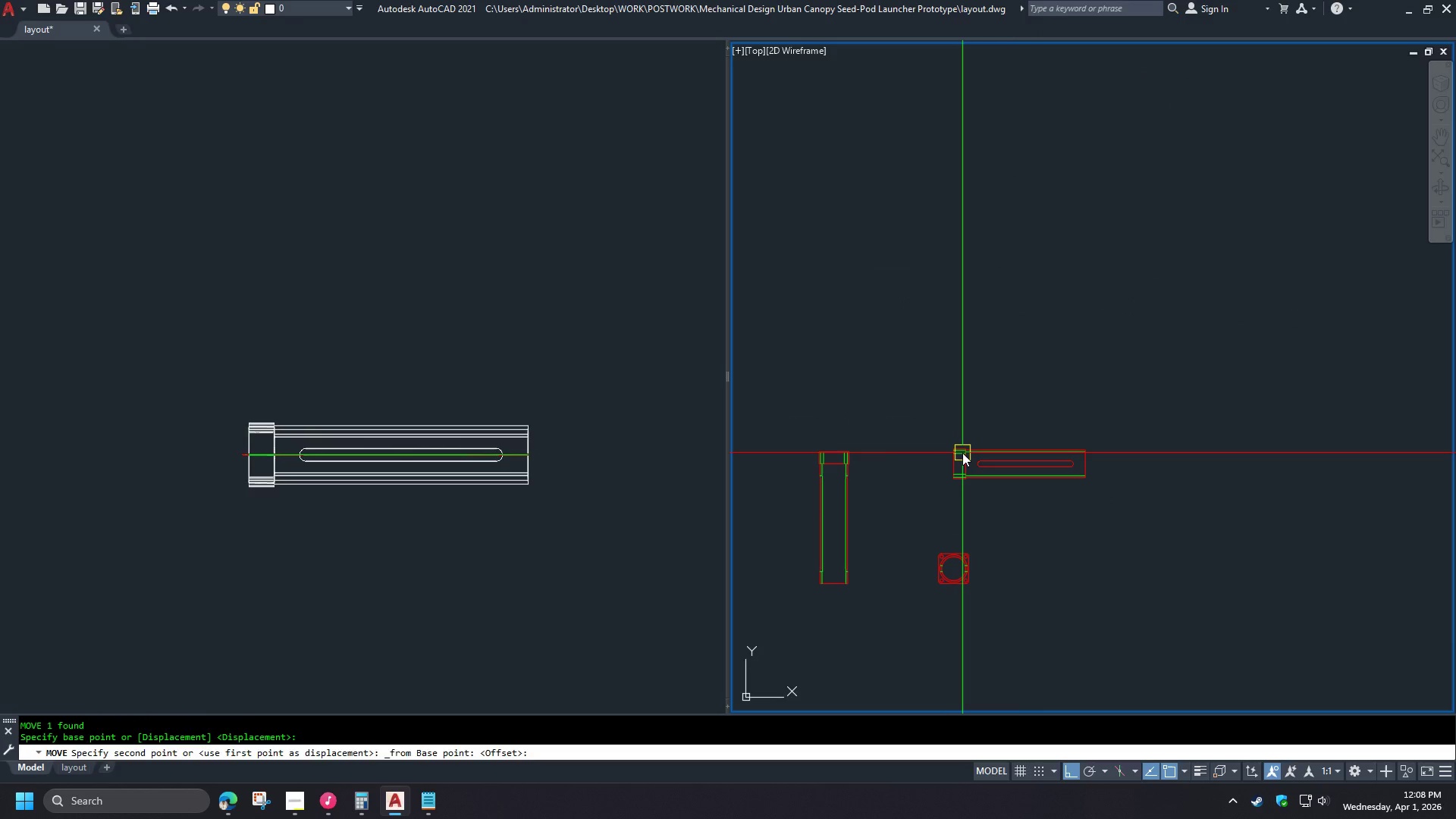 
key(NumpadEnter)
 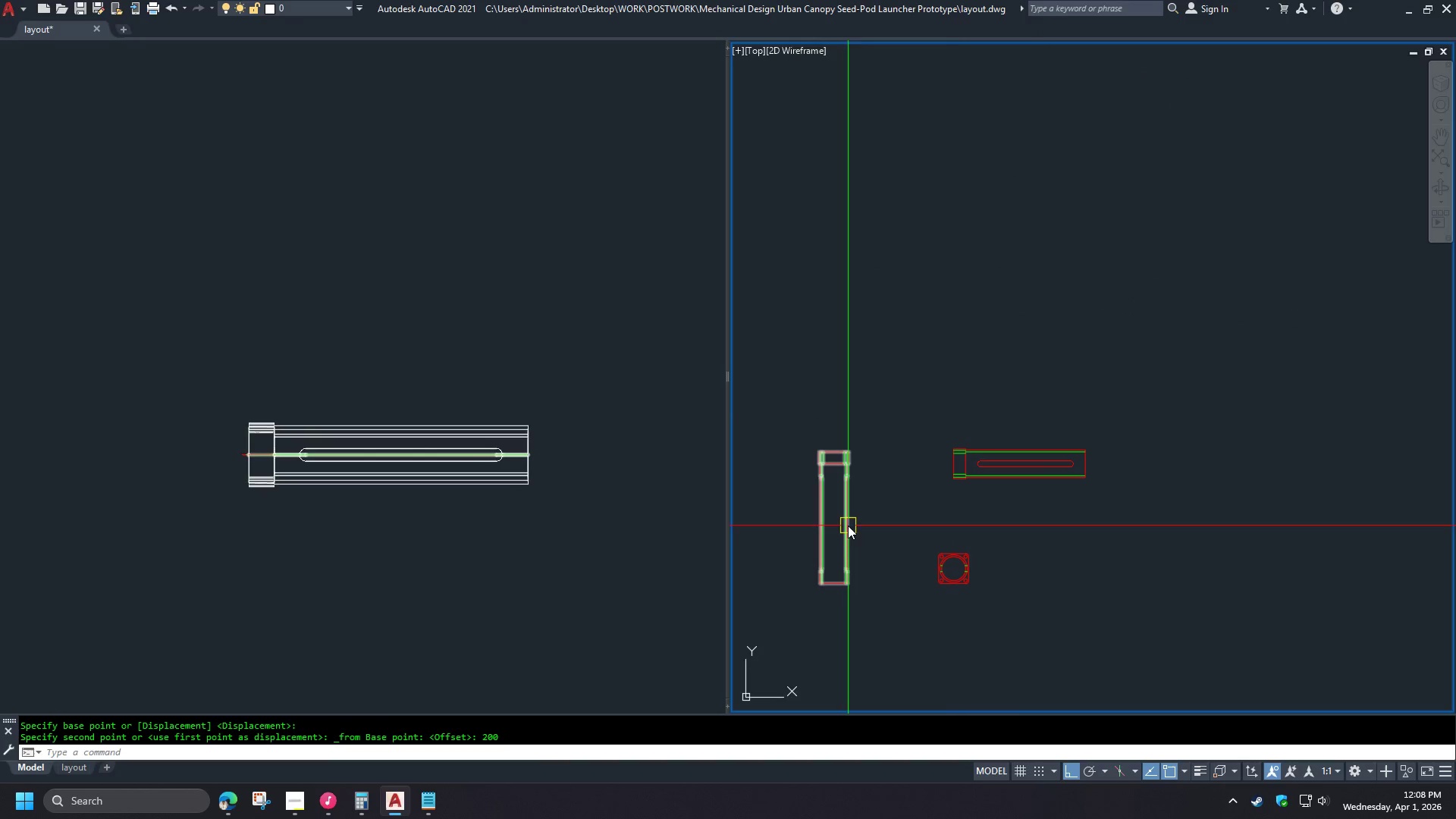 
scroll: coordinate [860, 669], scroll_direction: up, amount: 5.0
 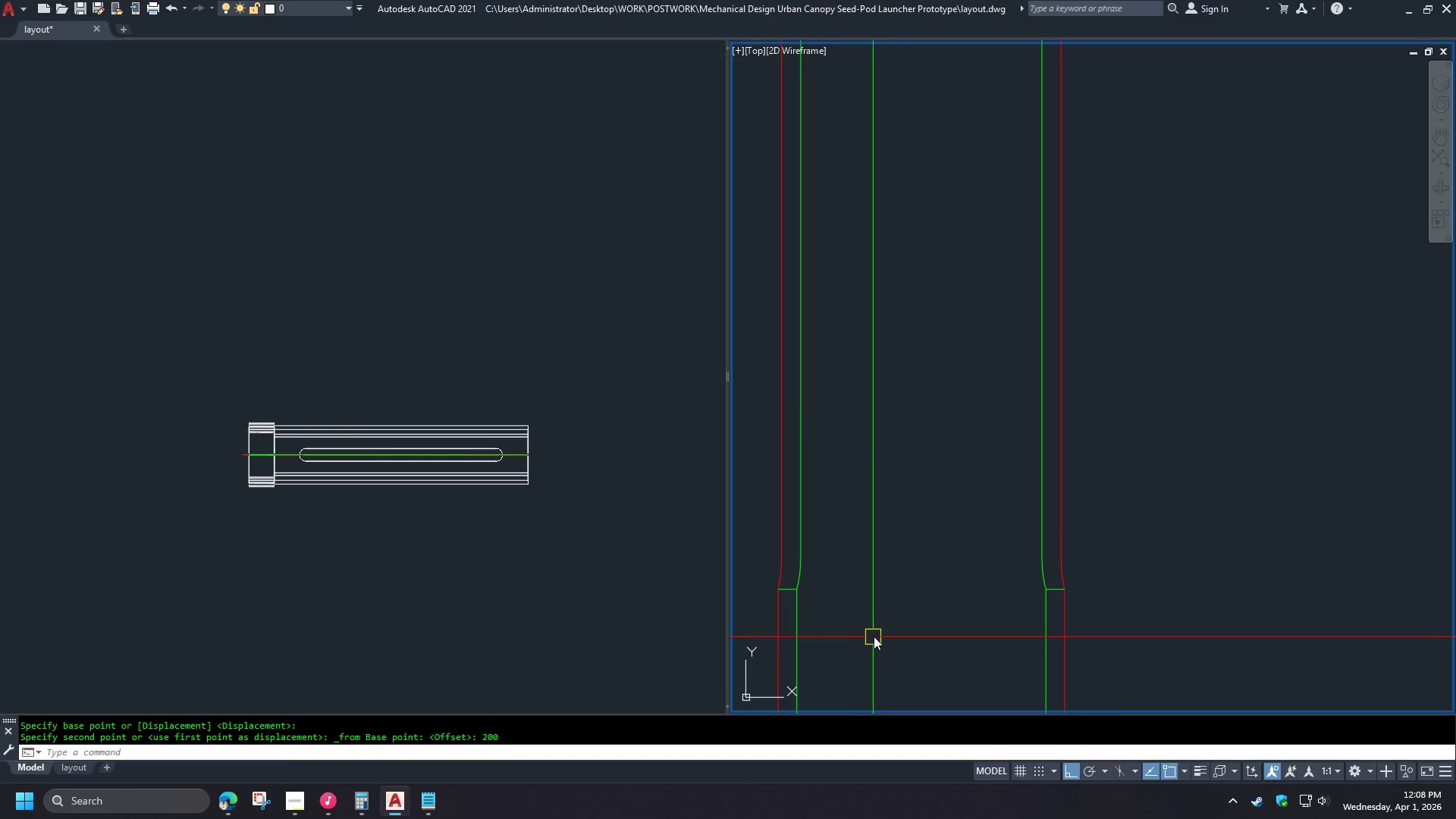 
scroll: coordinate [878, 599], scroll_direction: down, amount: 2.0
 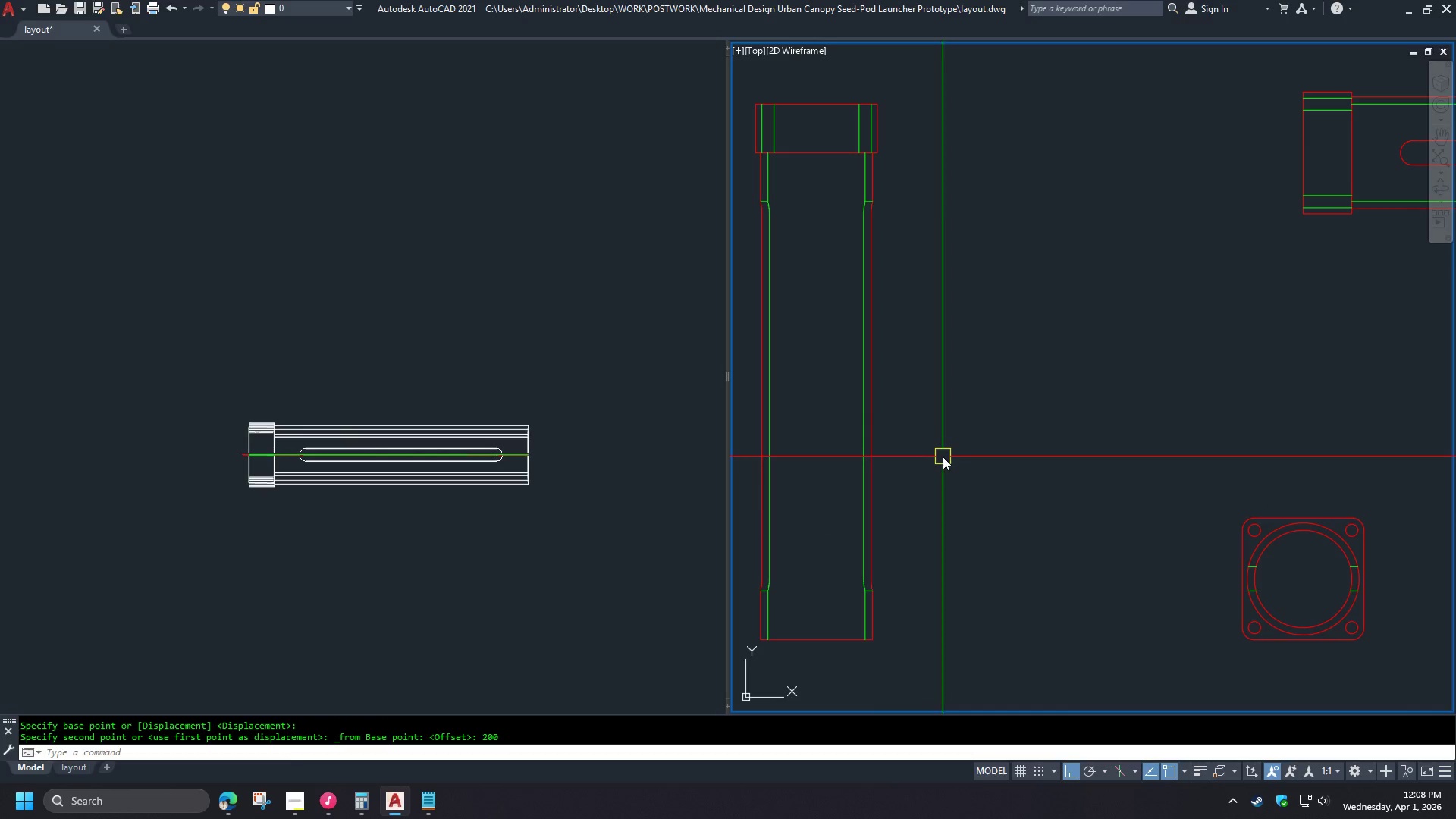 
wait(14.66)
 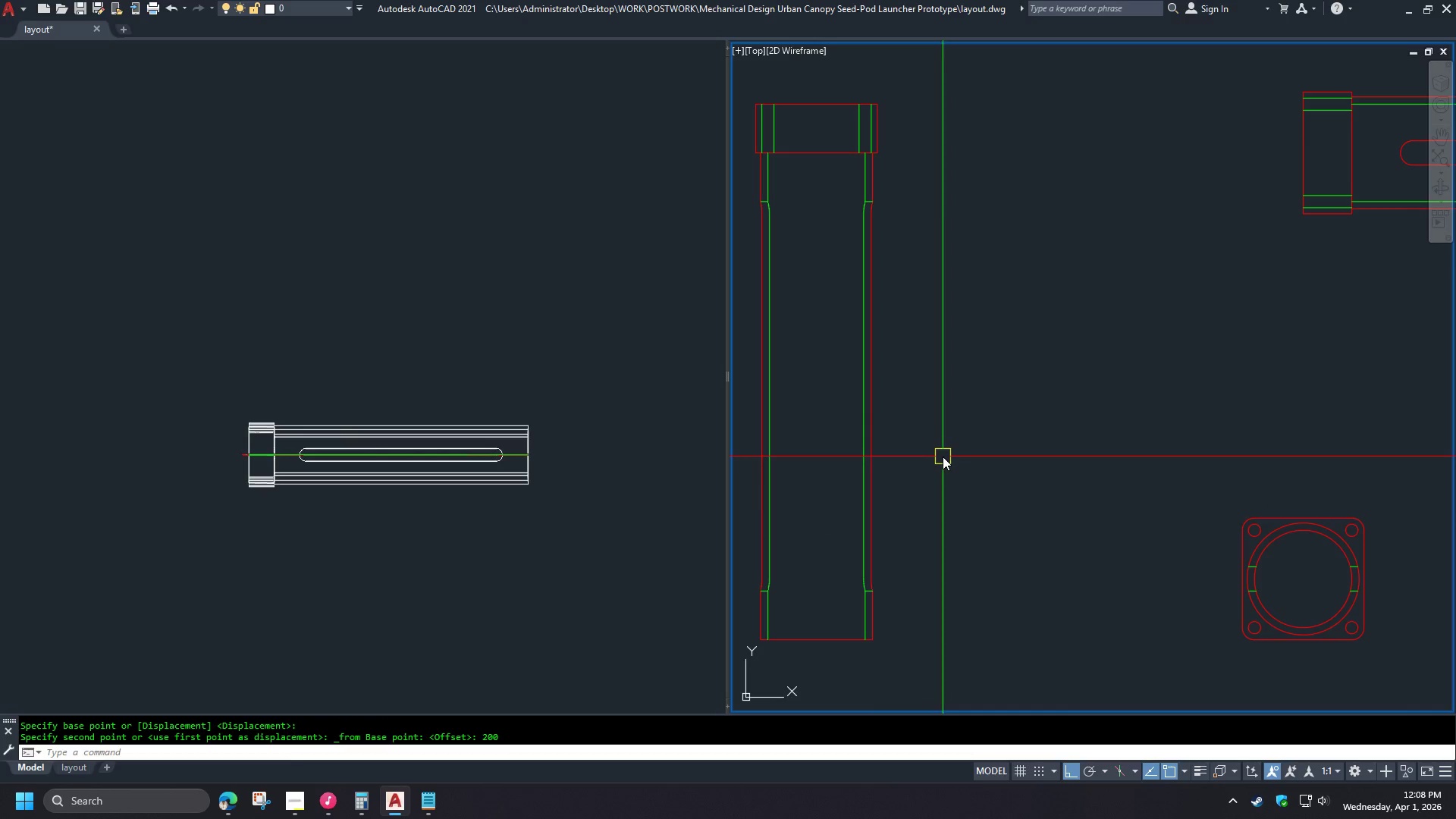 
left_click([874, 428])
 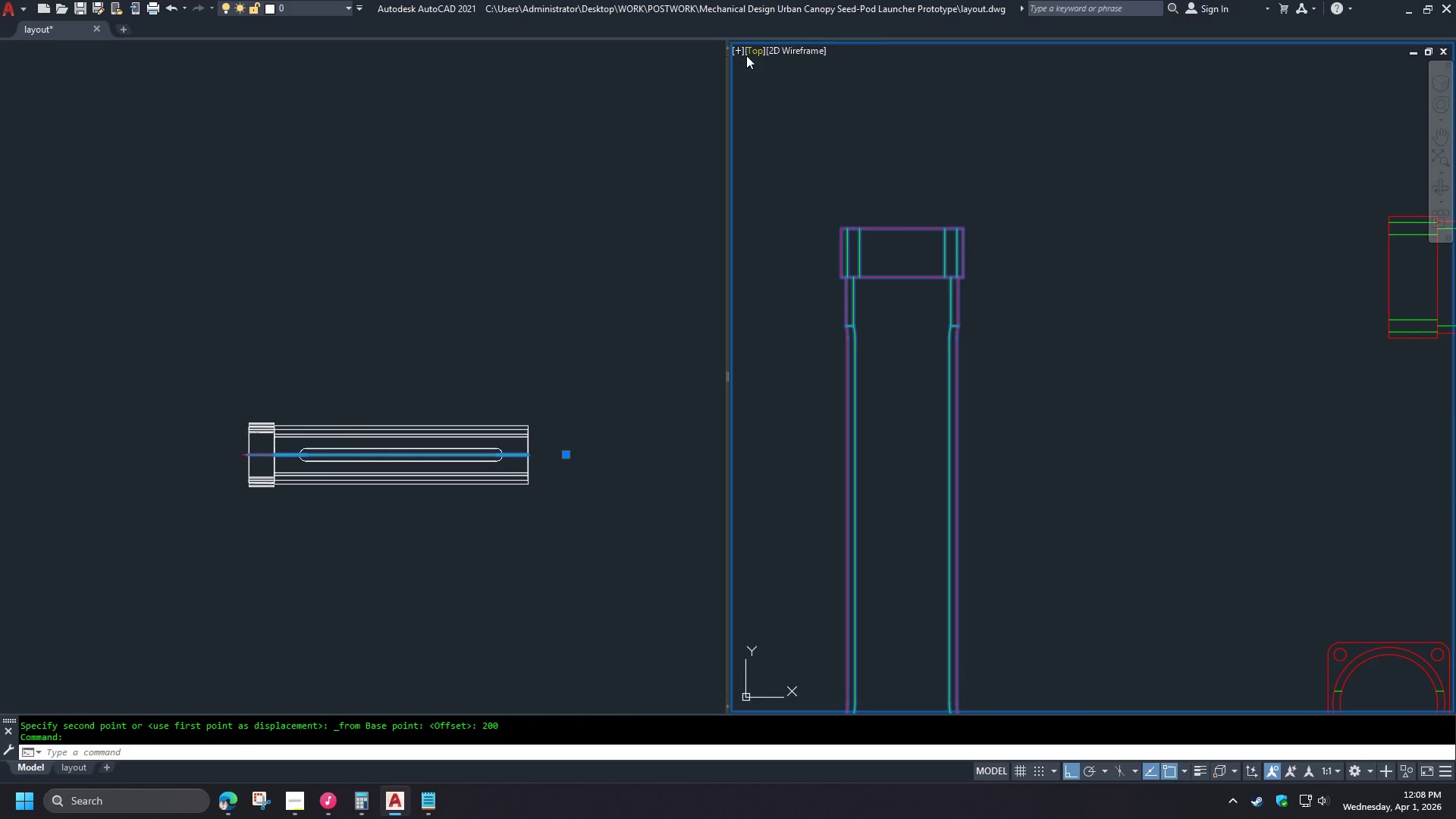 
double_click([739, 53])
 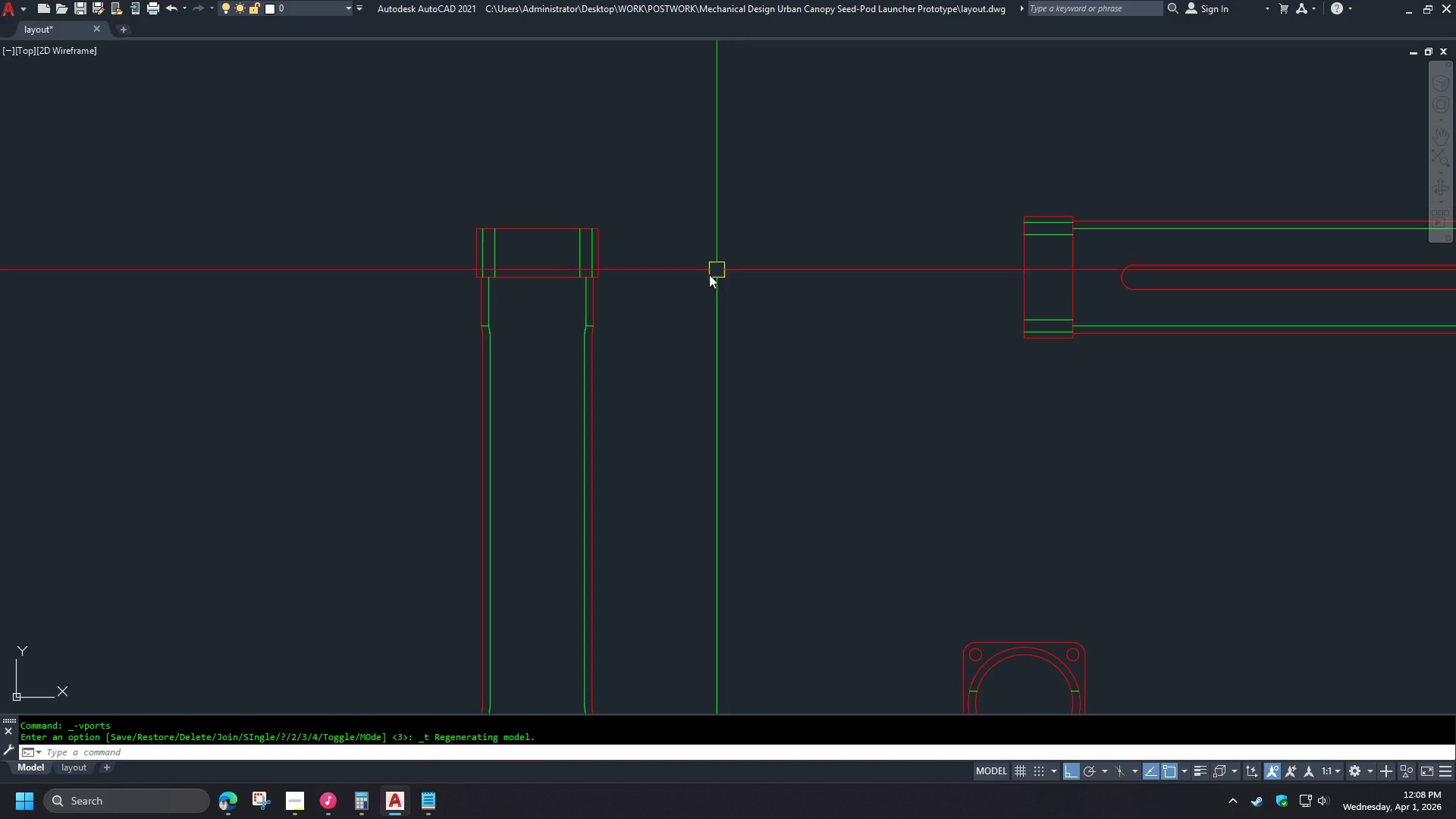 
key(Escape)
 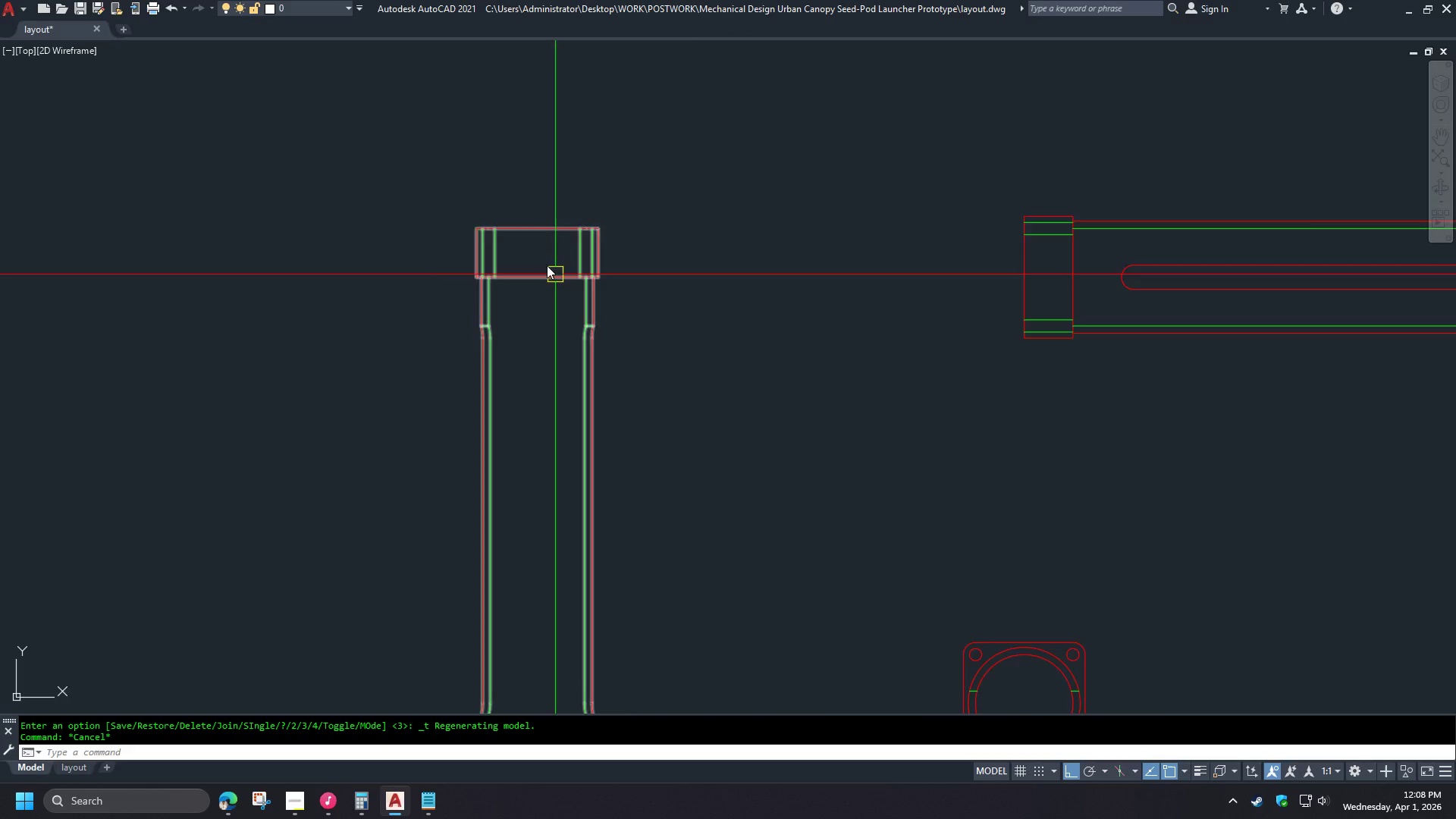 
scroll: coordinate [539, 253], scroll_direction: up, amount: 3.0
 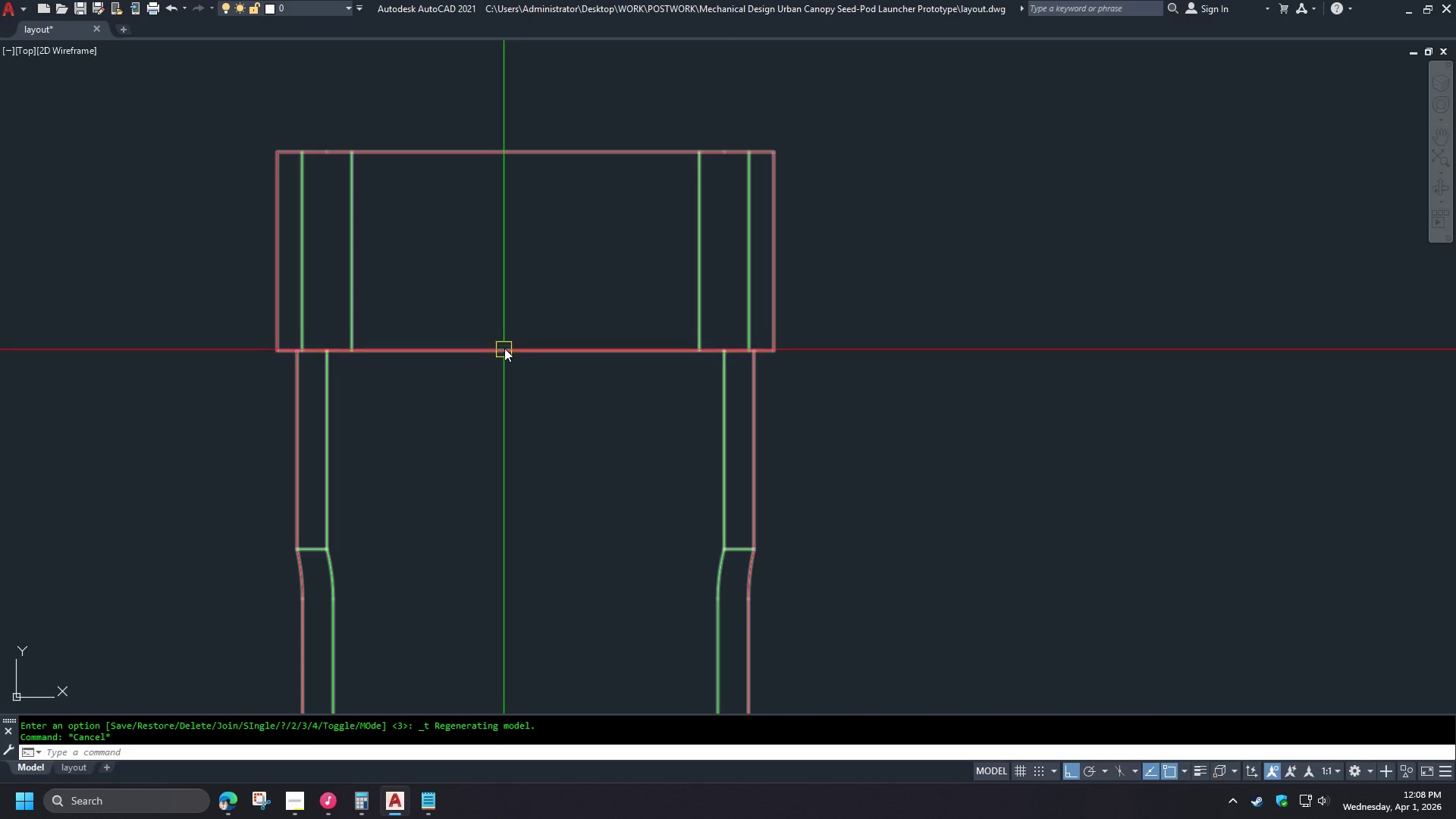 
scroll: coordinate [586, 234], scroll_direction: down, amount: 3.0
 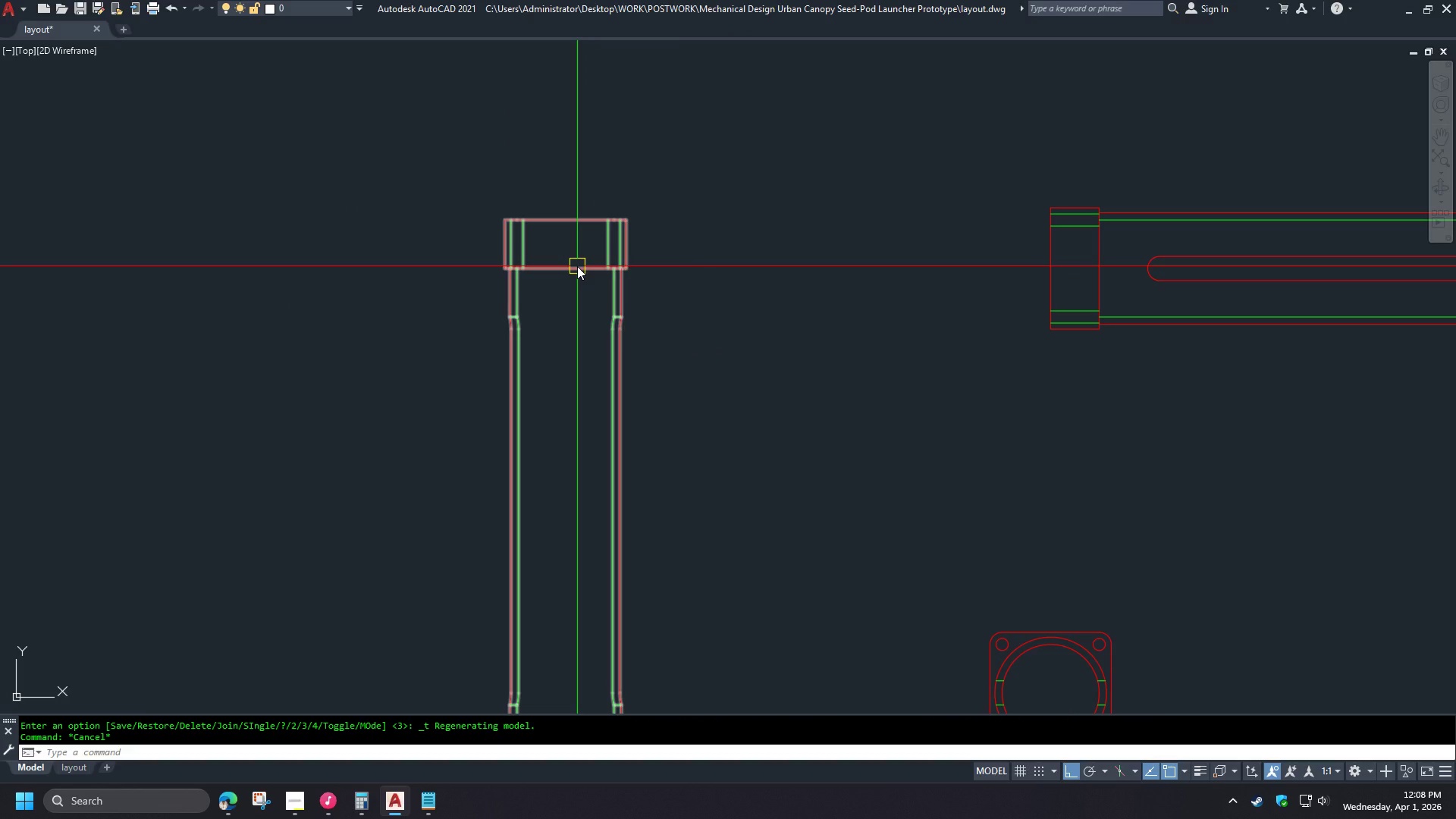 
left_click([577, 266])
 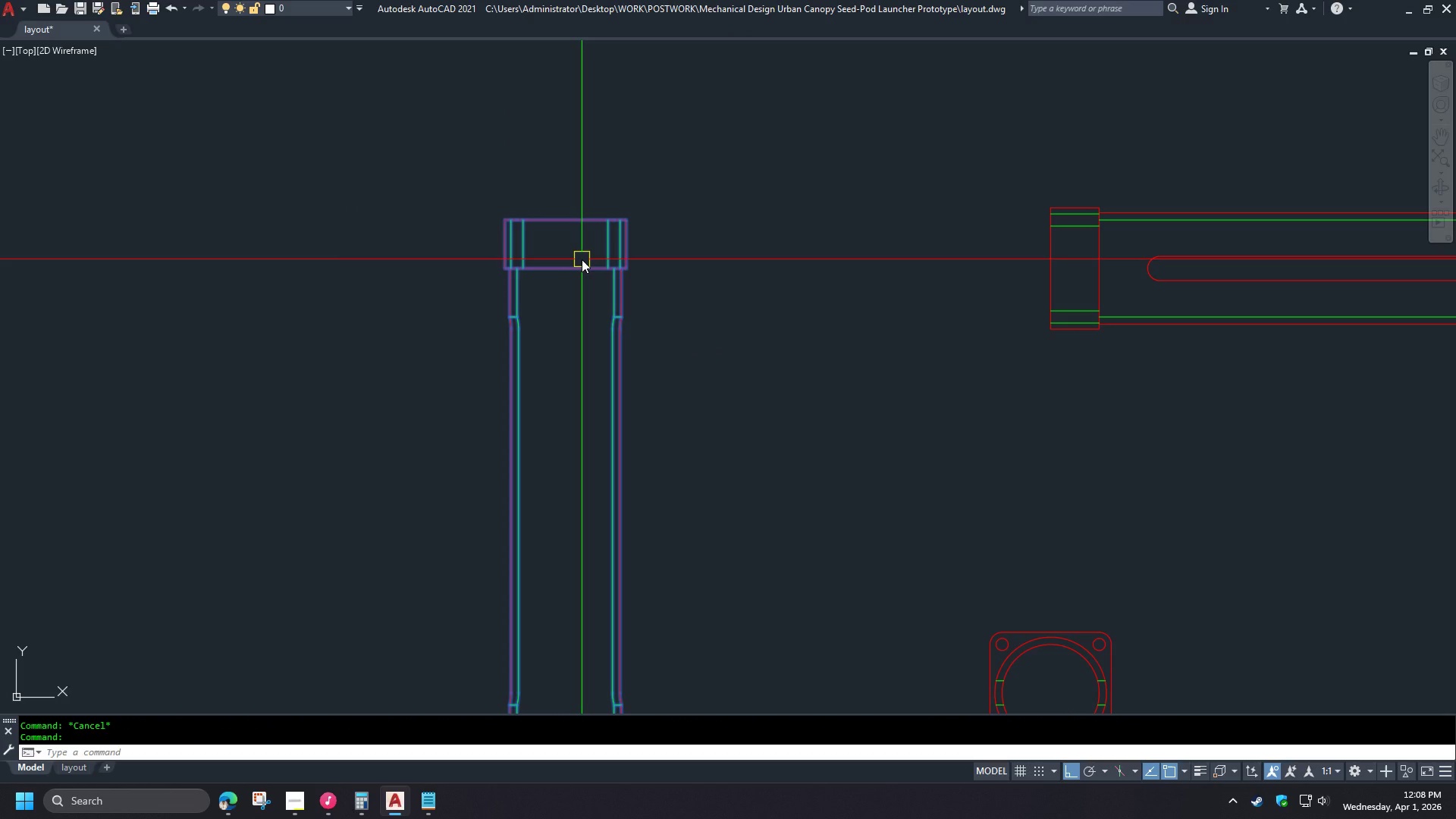 
scroll: coordinate [554, 379], scroll_direction: none, amount: 0.0
 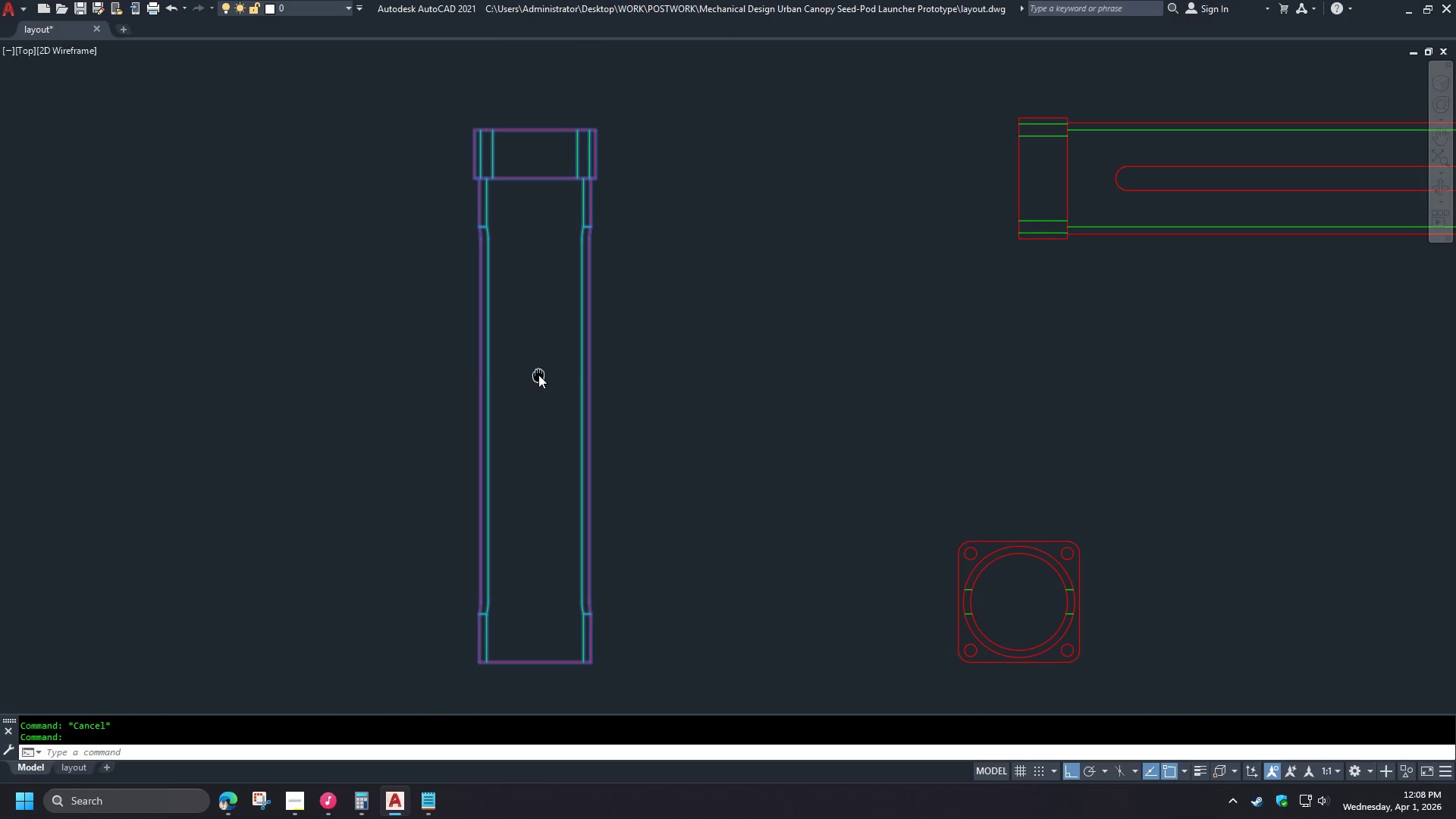 
key(X)
 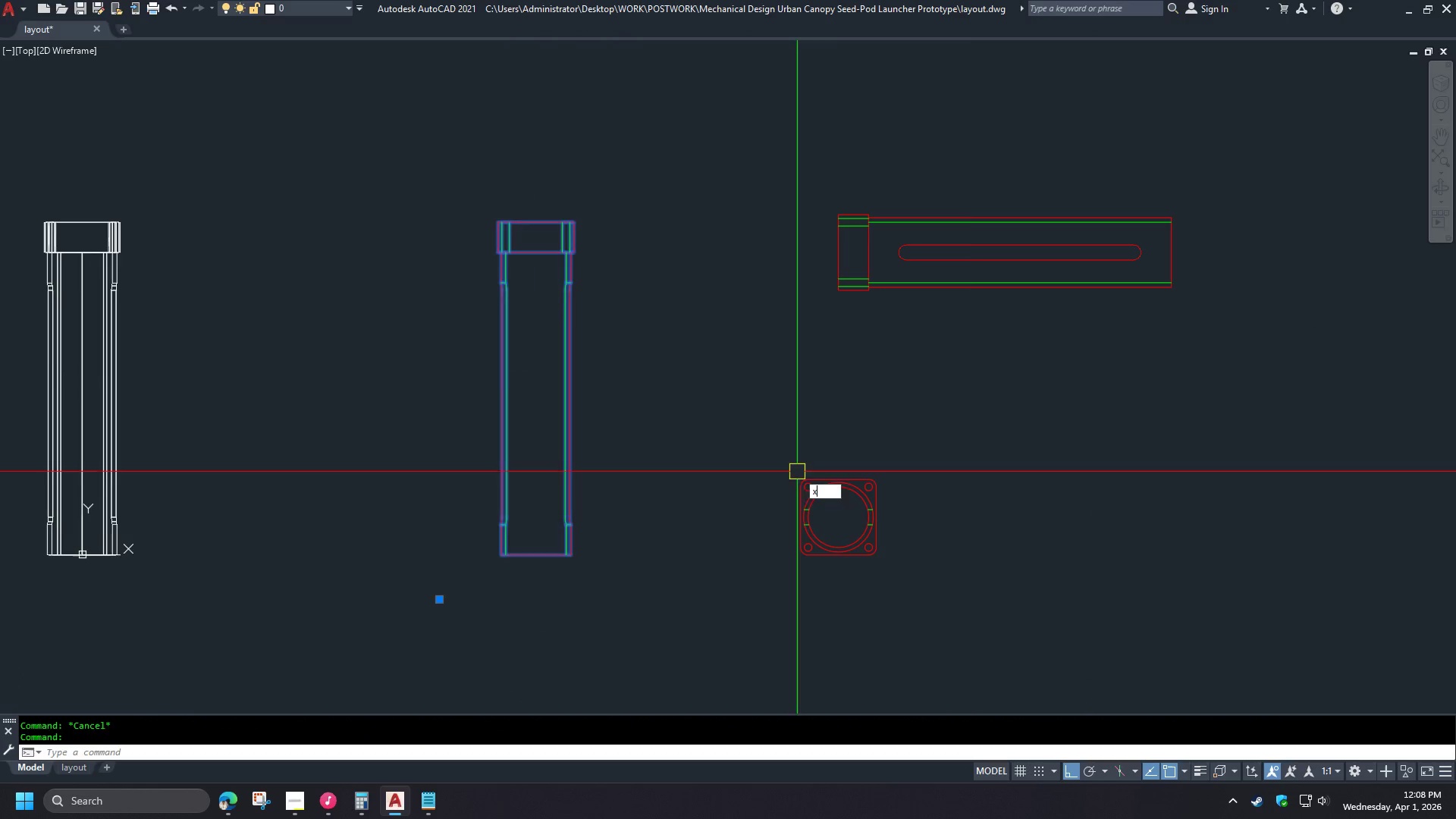 
scroll: coordinate [538, 373], scroll_direction: down, amount: 1.0
 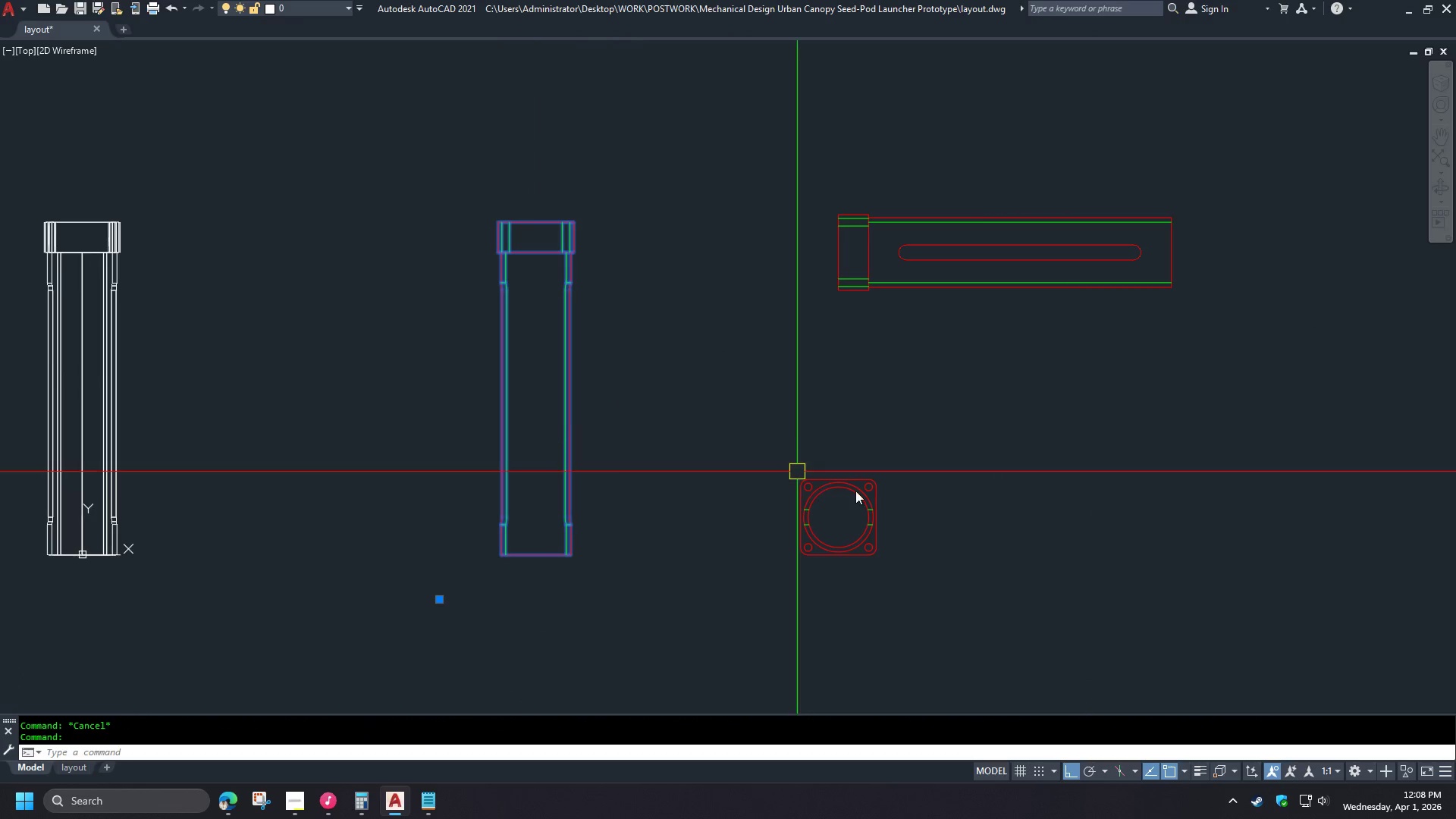 
key(Space)
 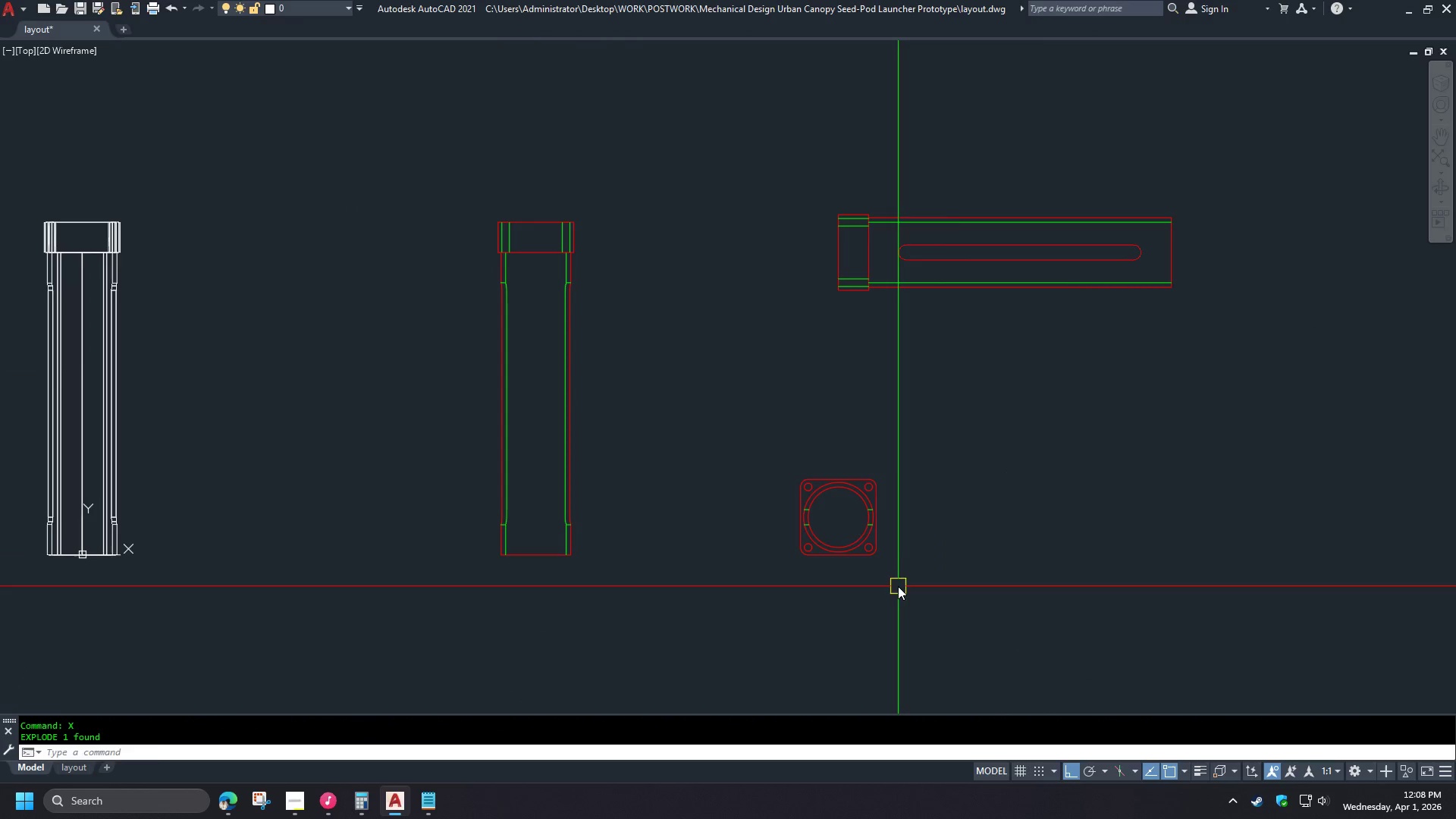 
left_click_drag(start_coordinate=[898, 586], to_coordinate=[884, 564])
 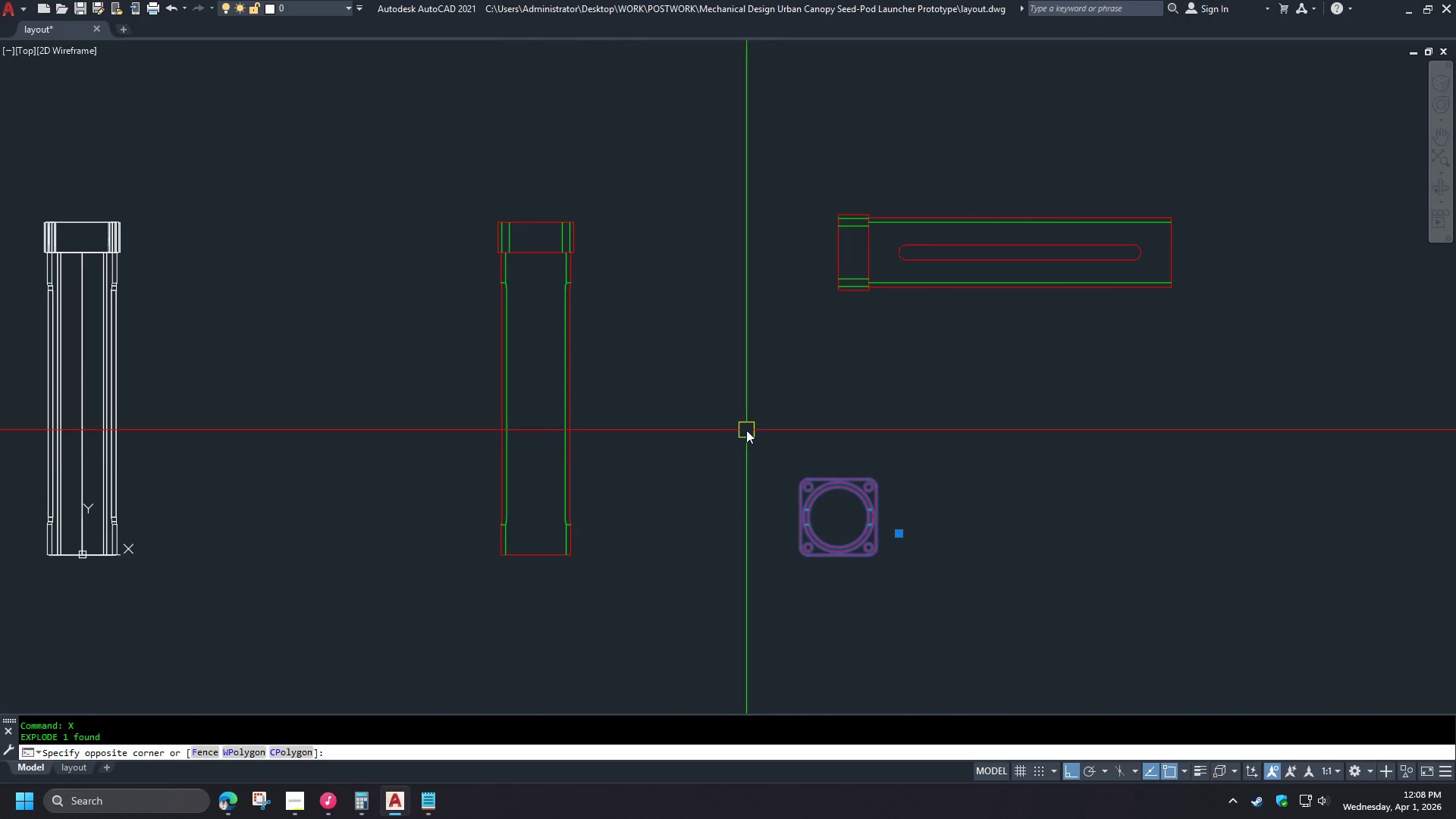 
double_click([746, 430])
 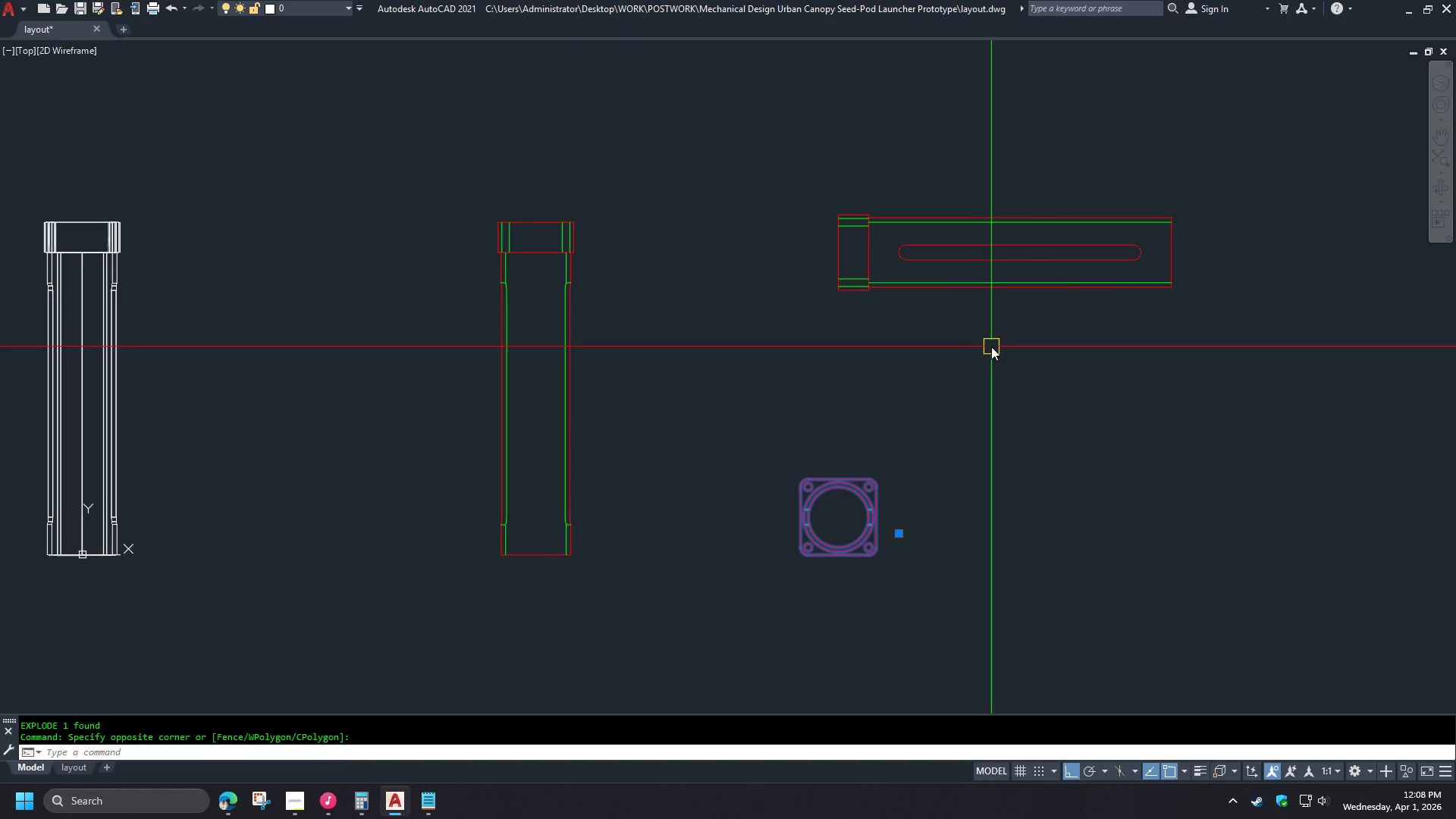 
key(X)
 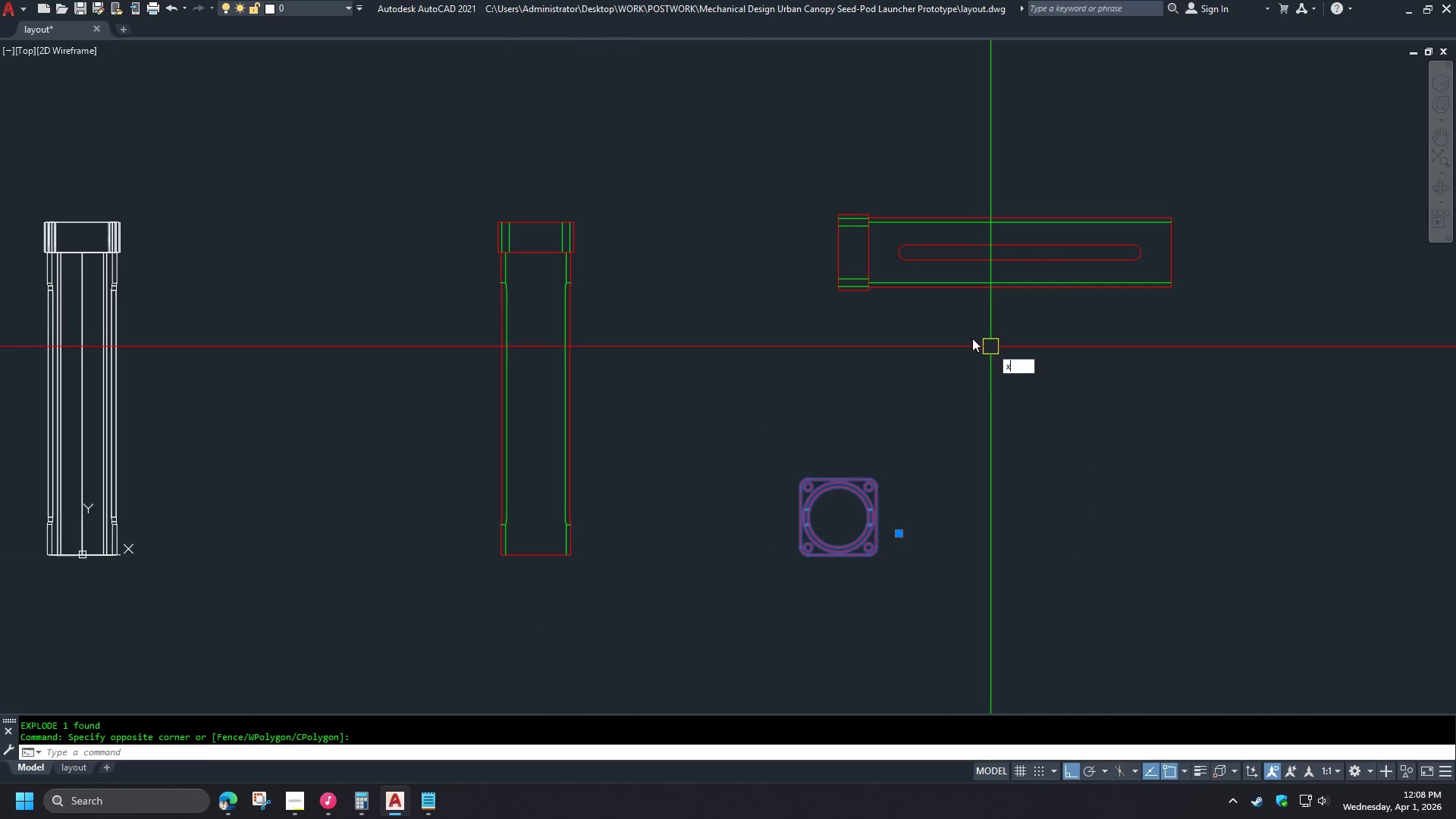 
key(Space)
 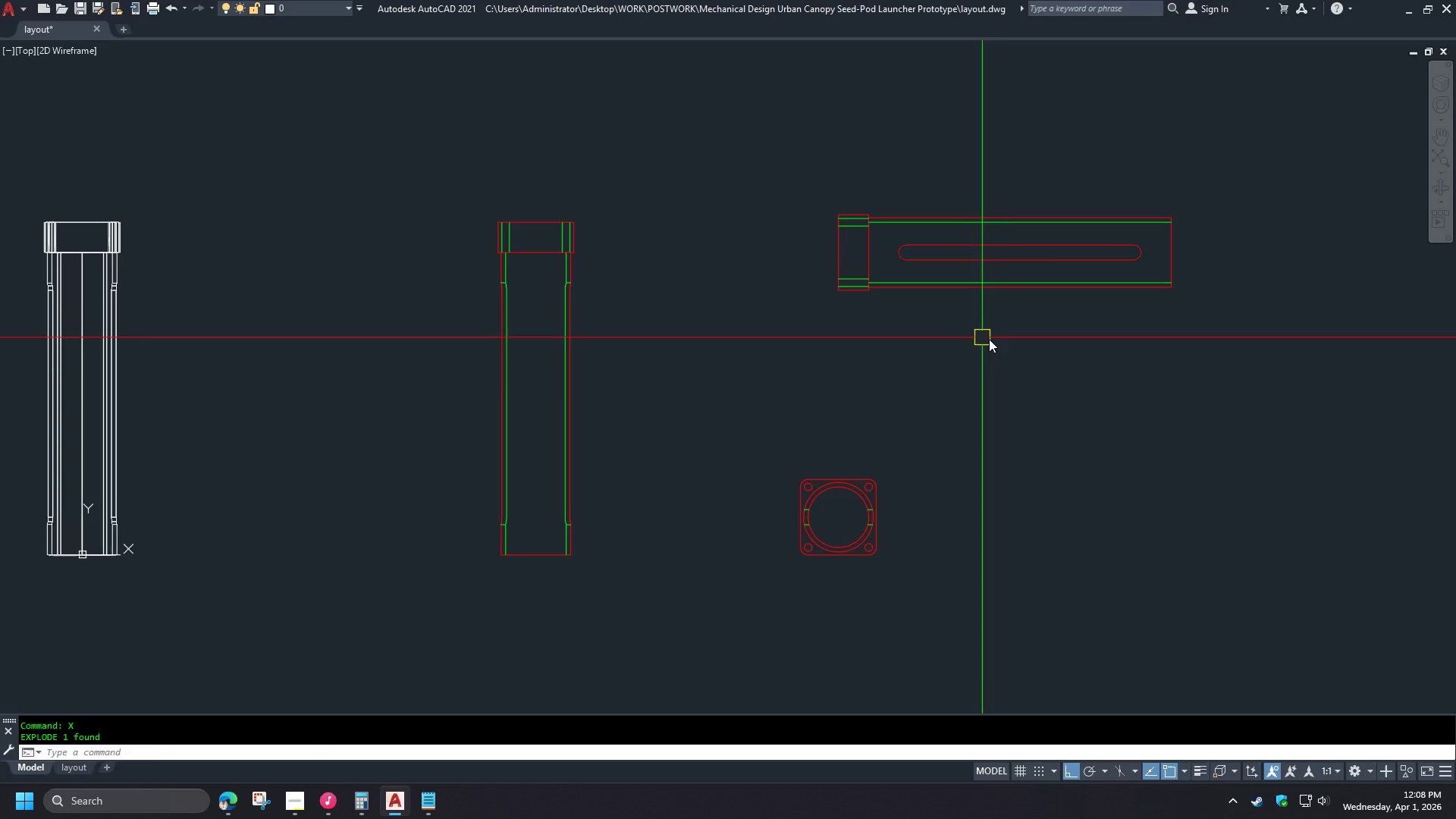 
left_click_drag(start_coordinate=[1004, 343], to_coordinate=[981, 325])
 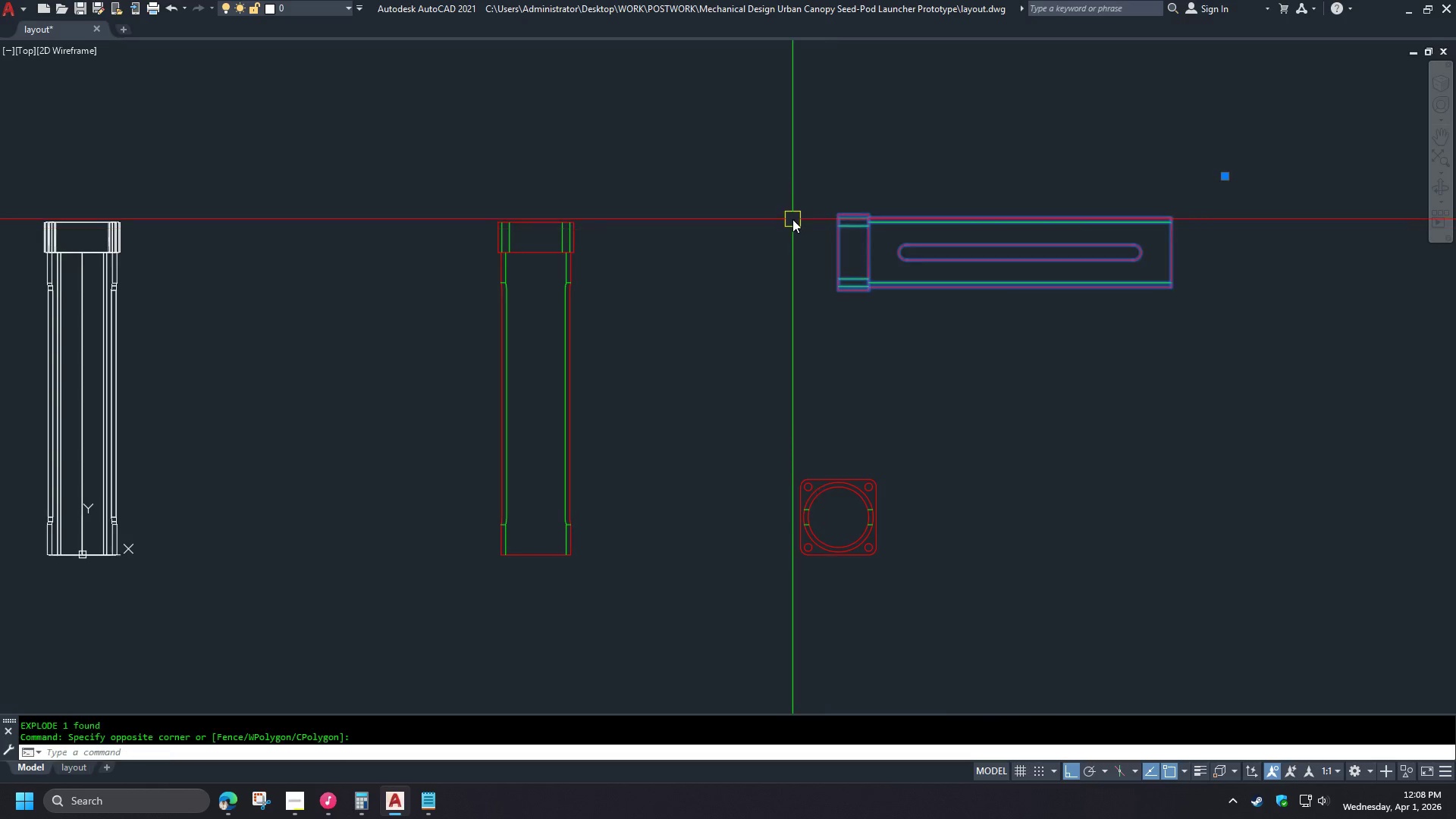 
key(X)
 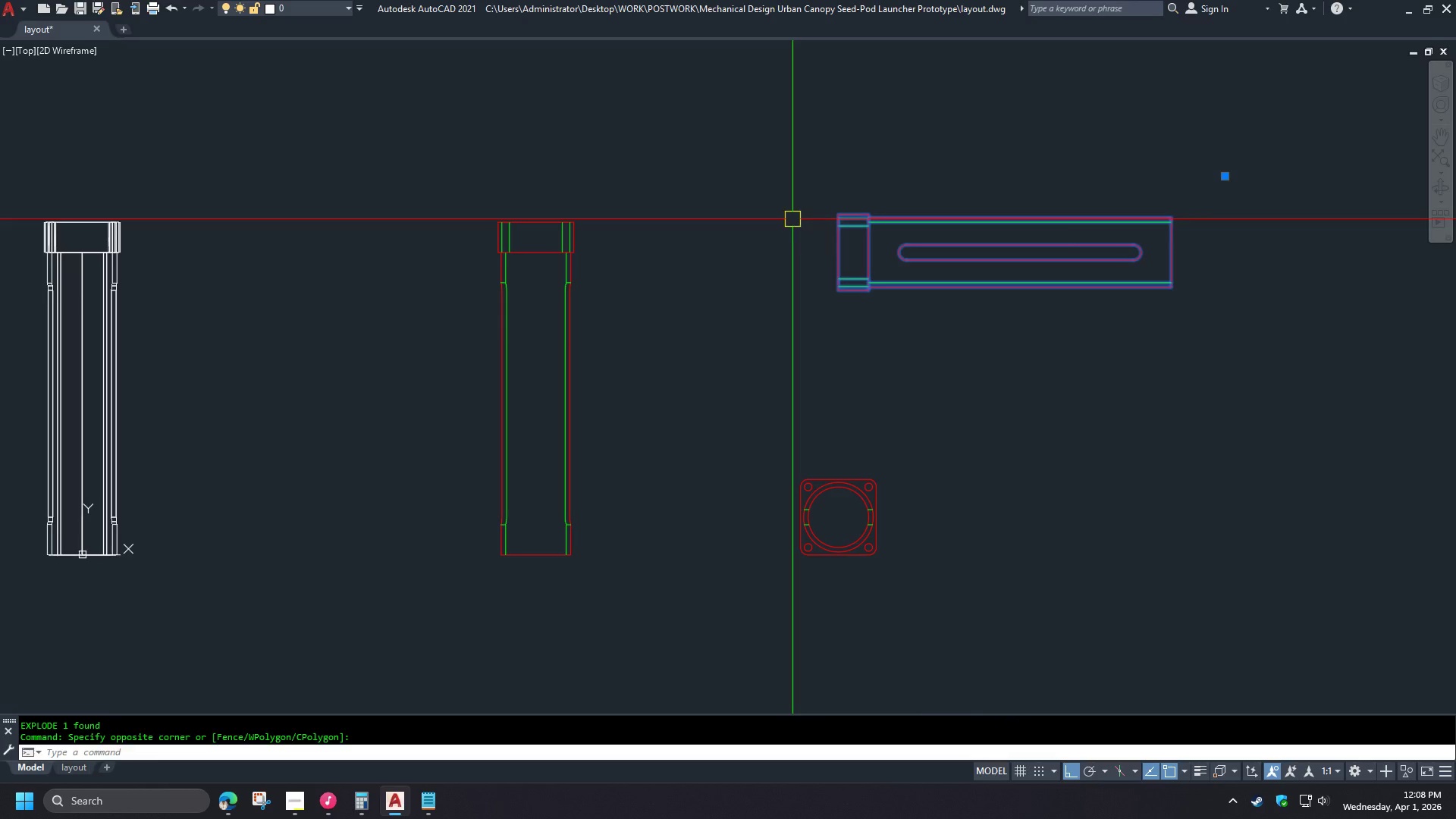 
key(Space)
 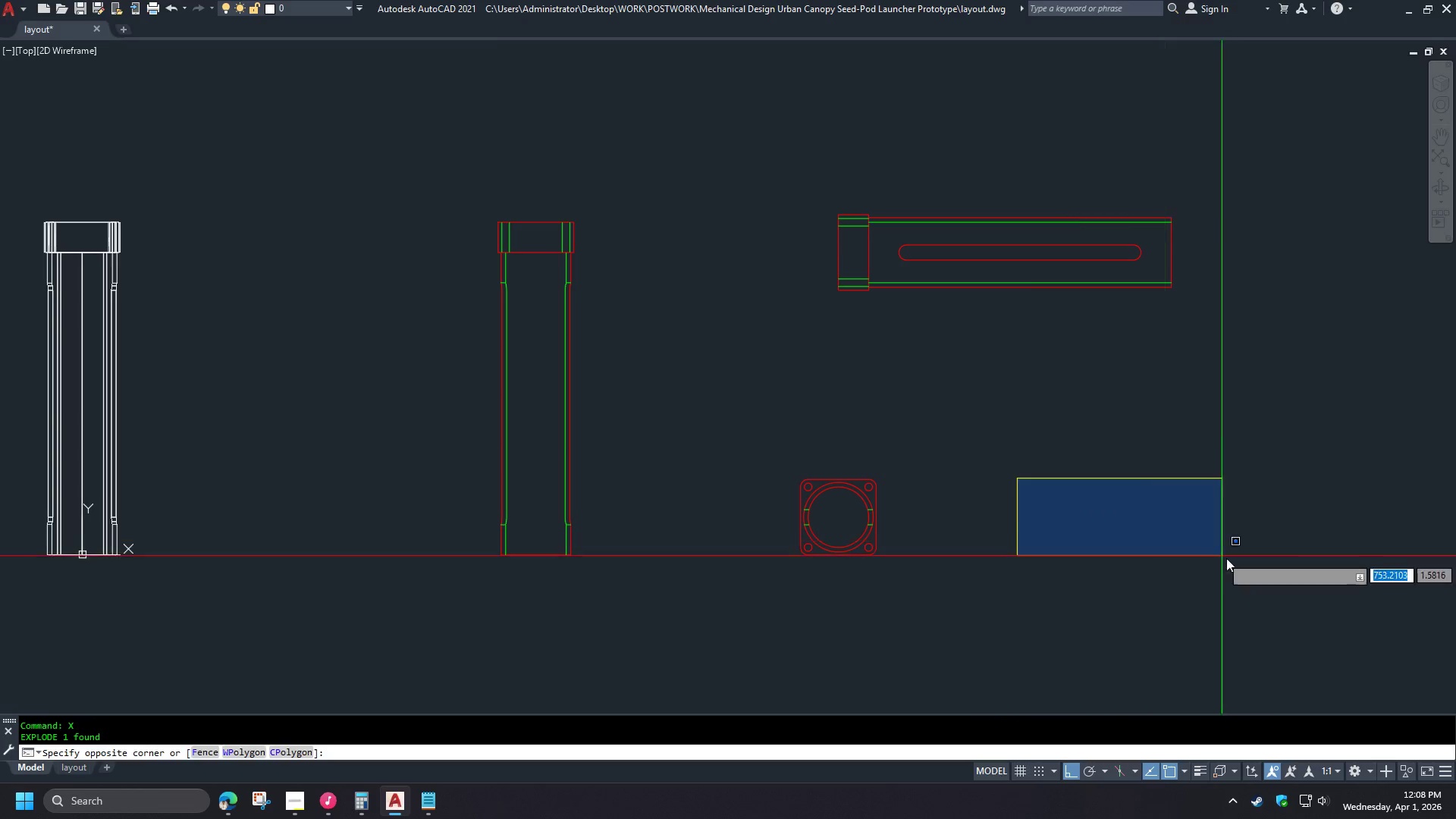 
left_click_drag(start_coordinate=[1279, 617], to_coordinate=[1220, 590])
 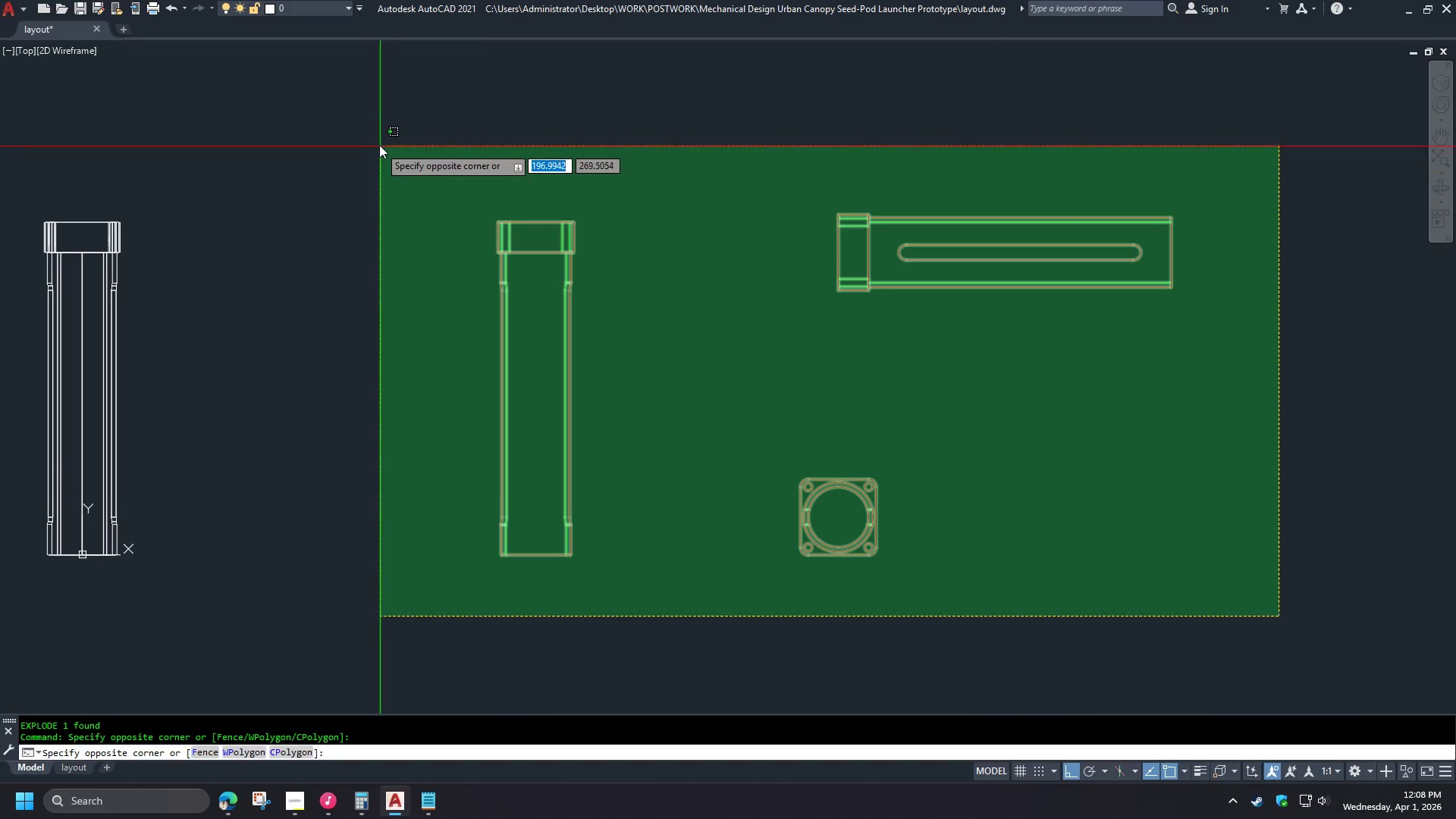 
triple_click([375, 140])
 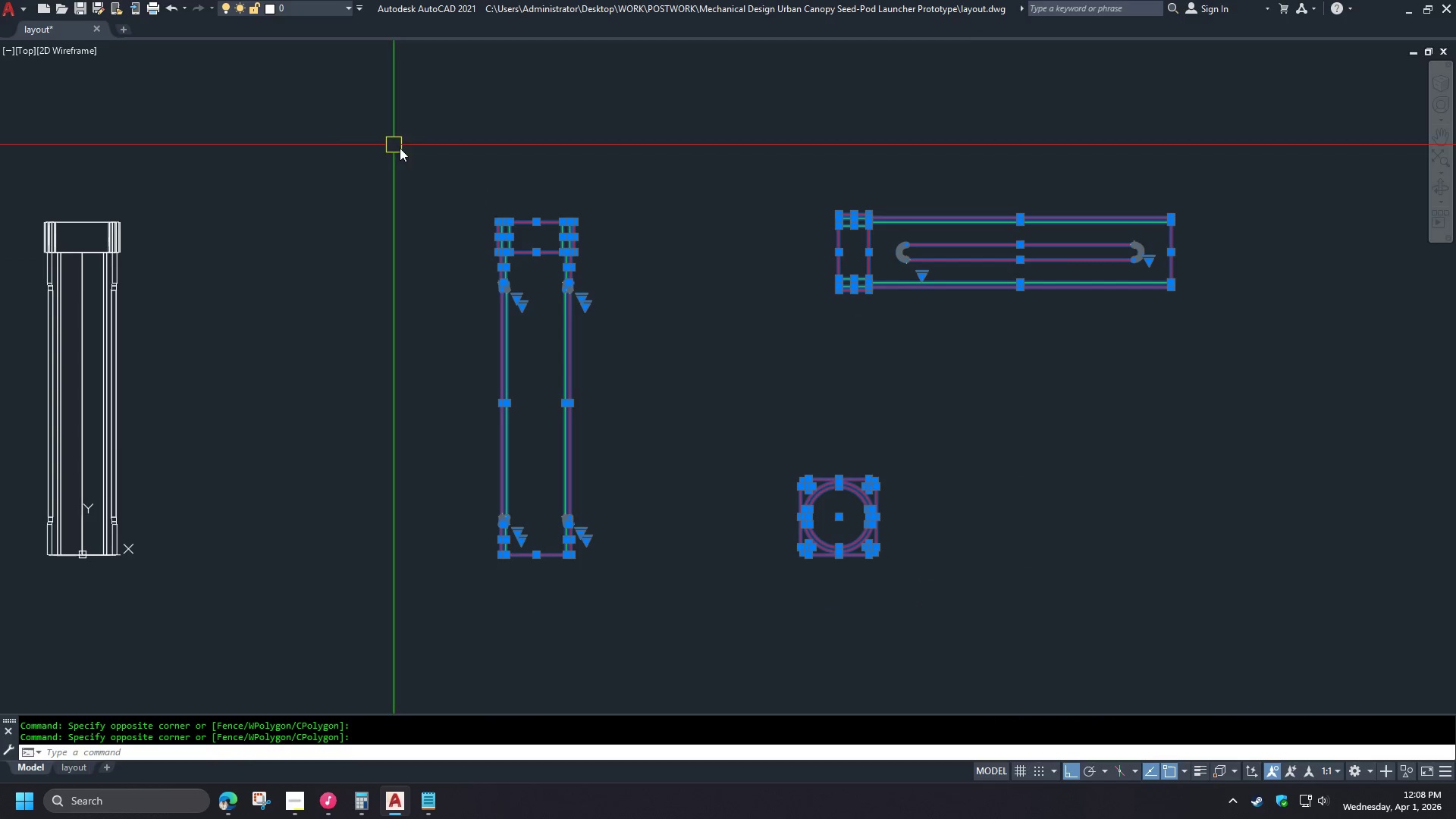 
type(qse )
 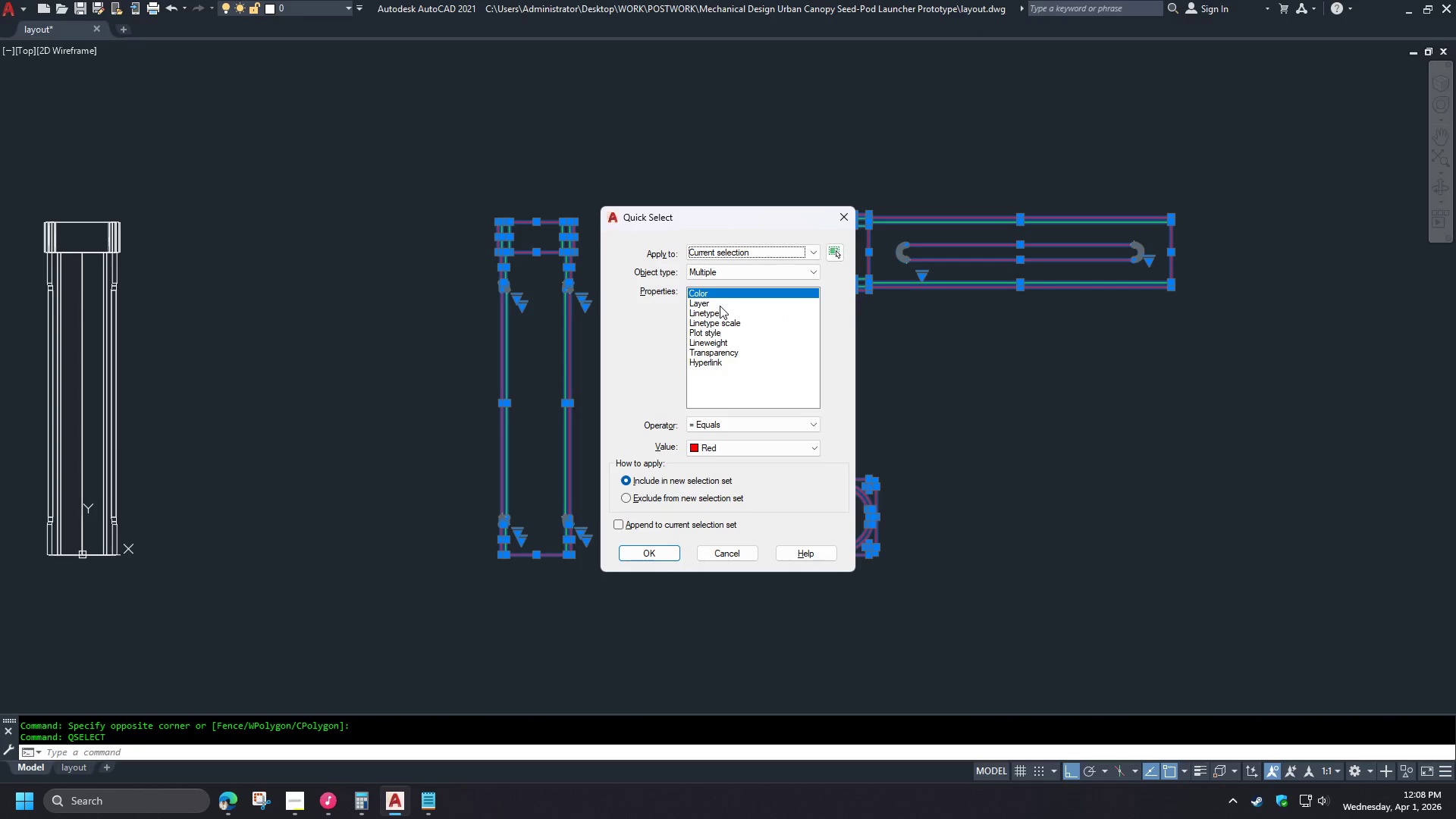 
left_click([719, 446])
 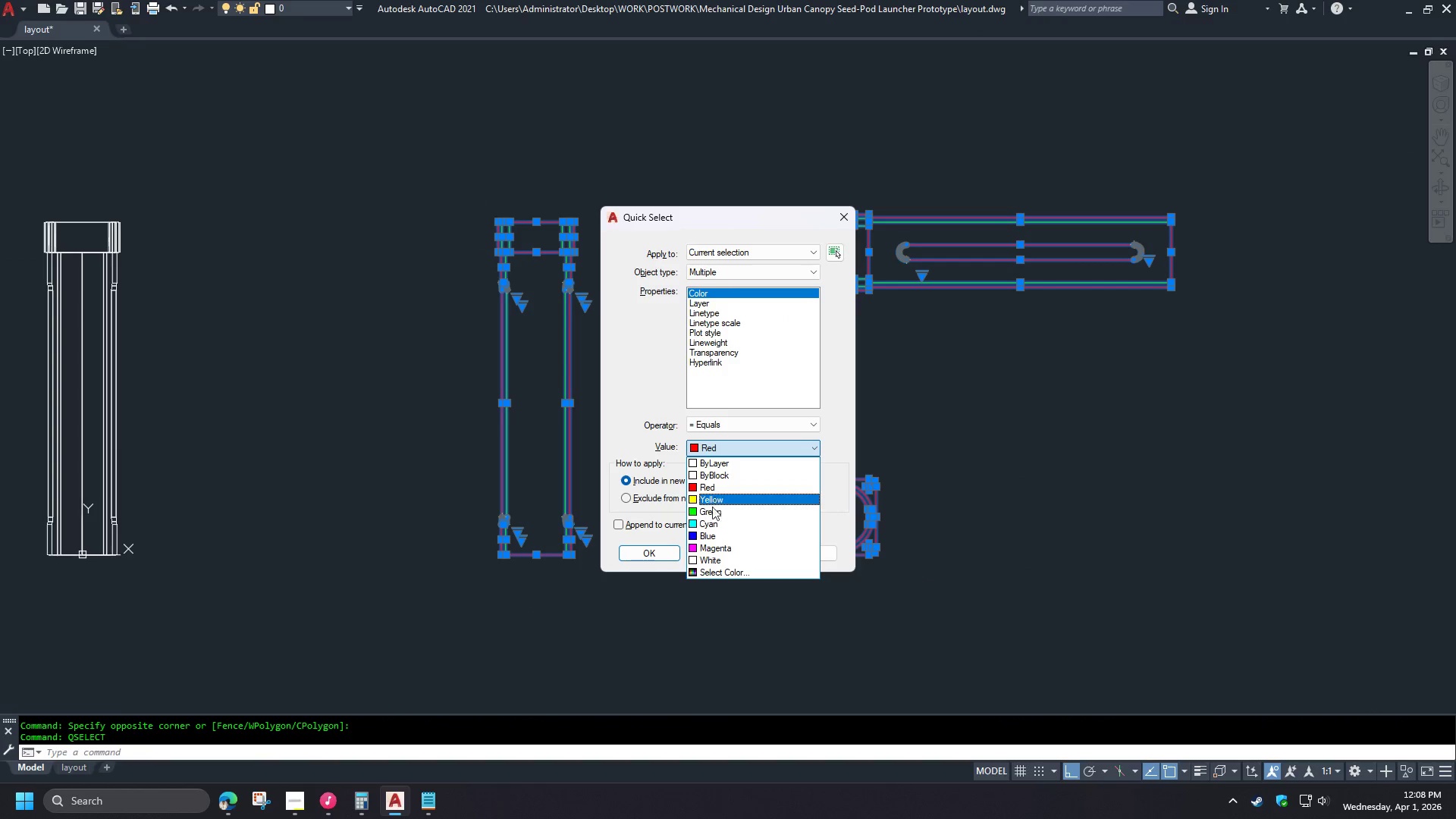 
left_click([711, 508])
 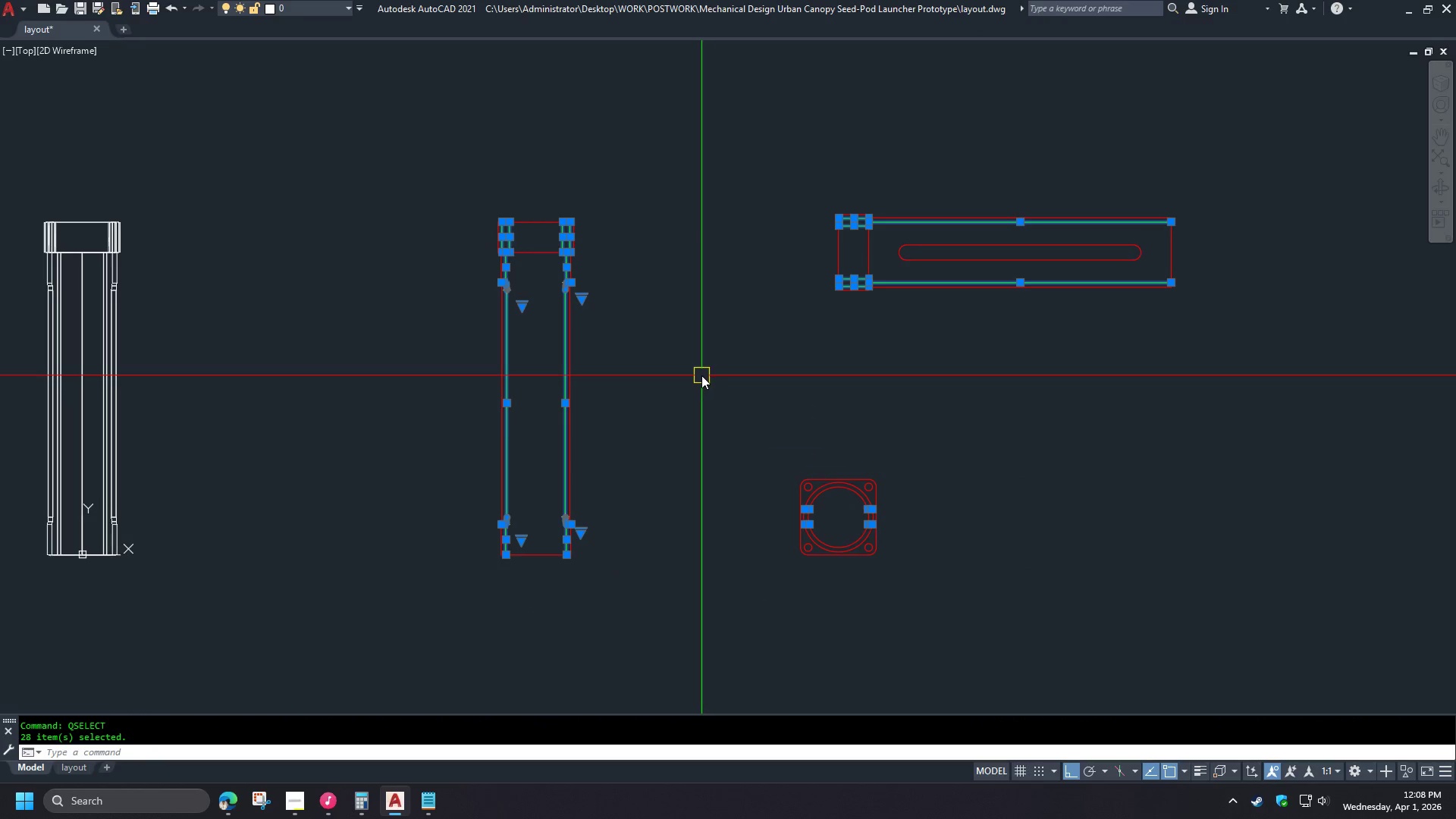 
key(Control+1)
 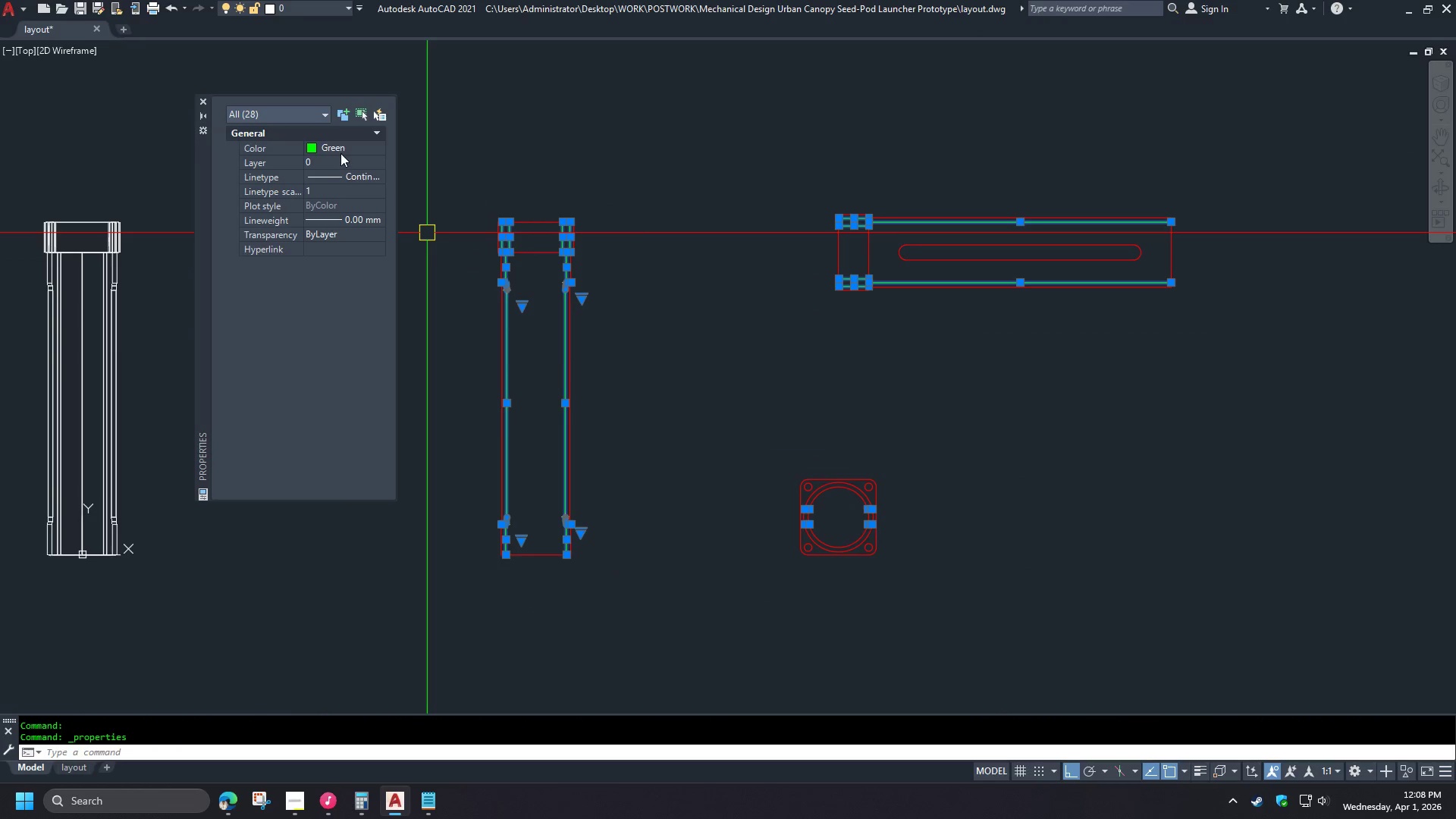 
key(Control+ControlLeft)
 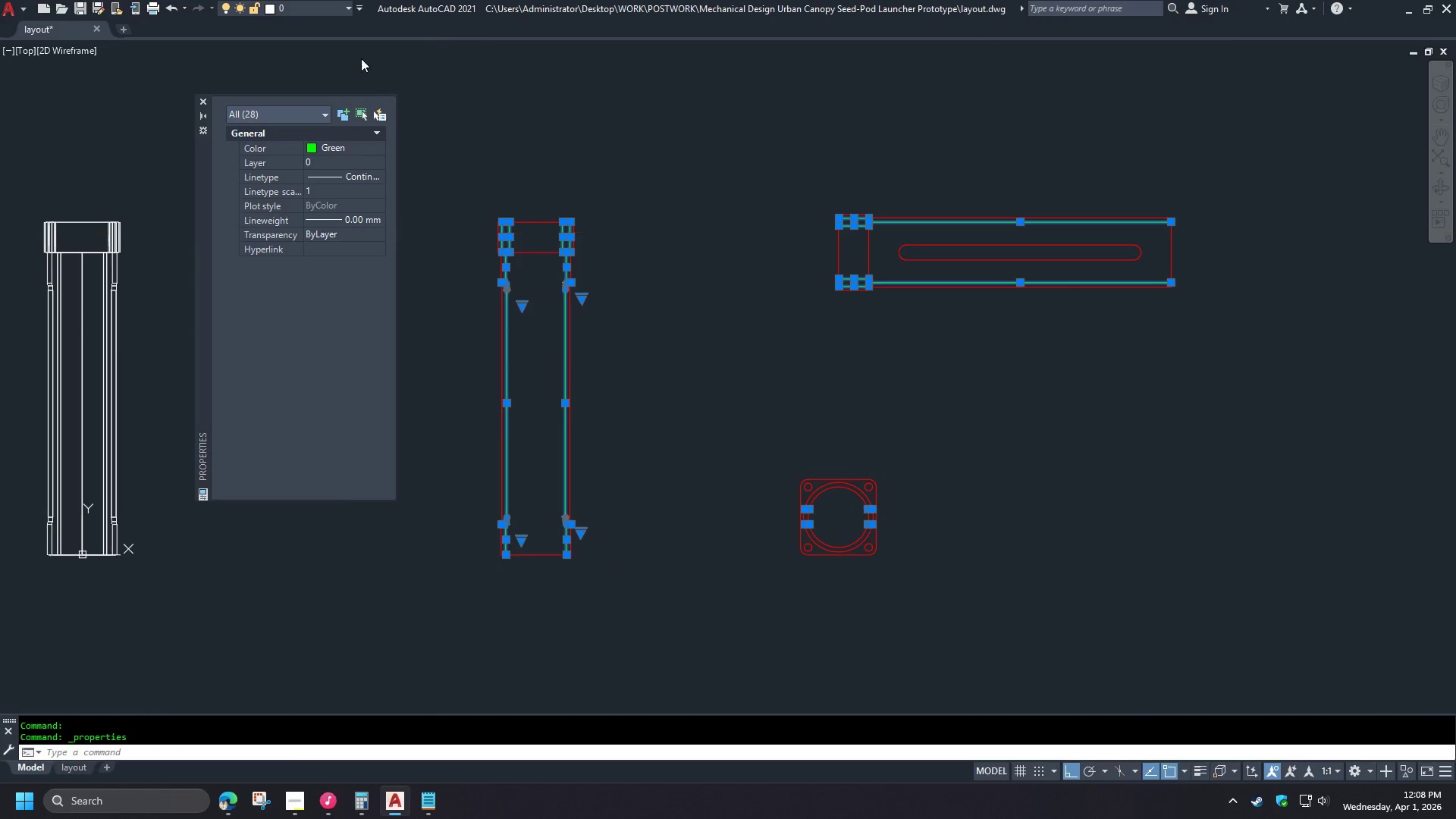 
key(Control+1)
 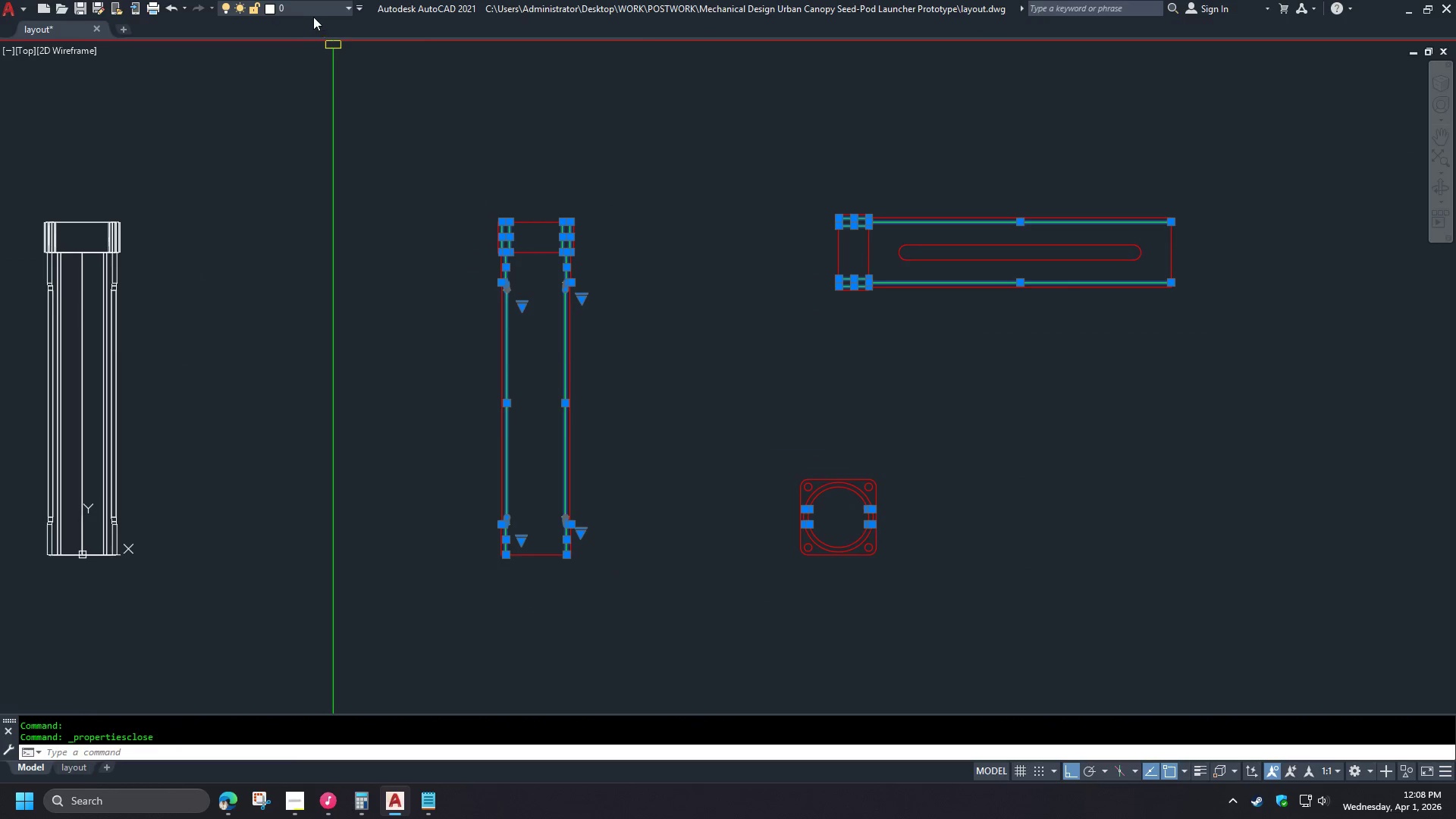 
left_click([310, 11])
 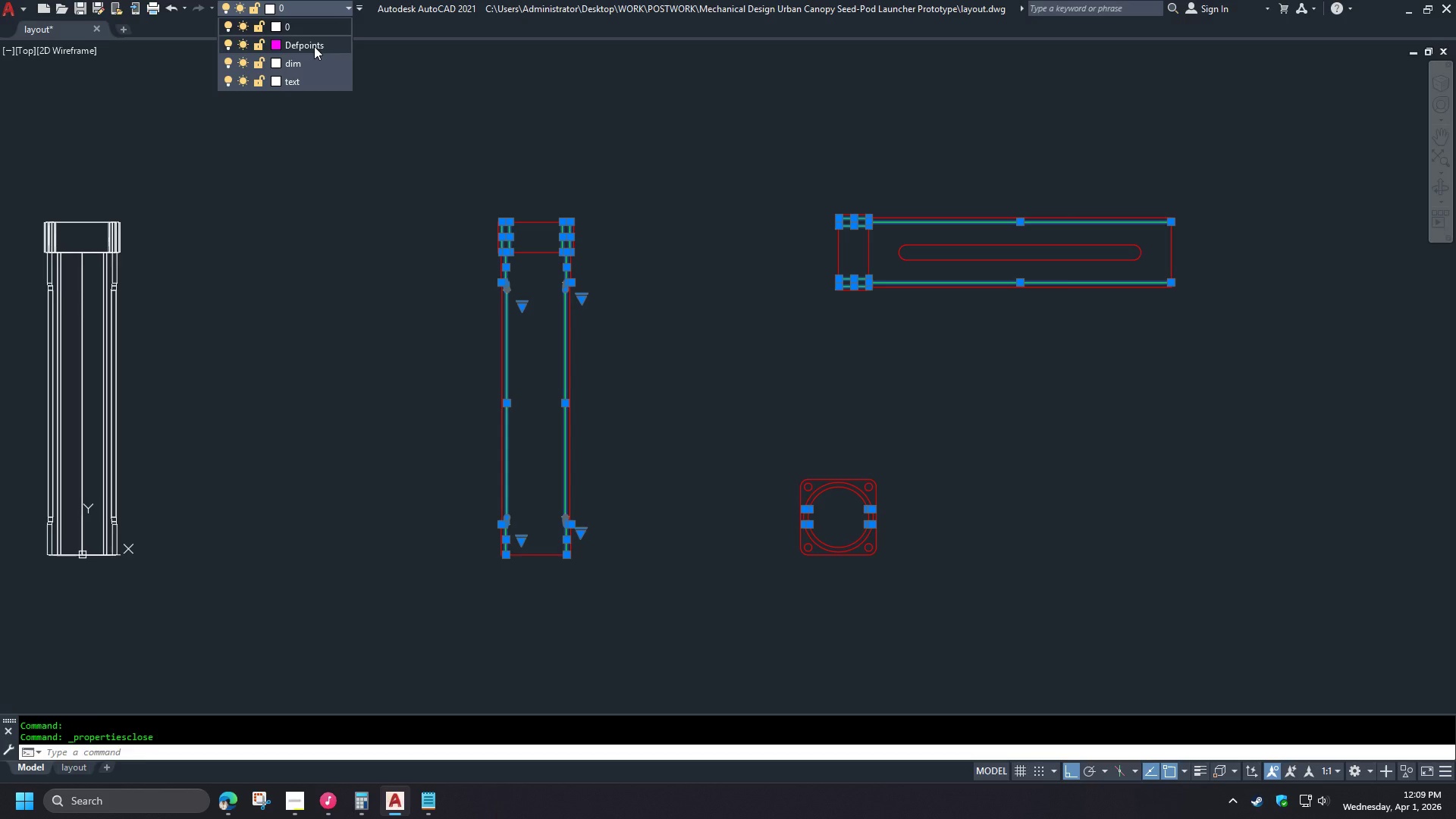 
left_click([314, 46])
 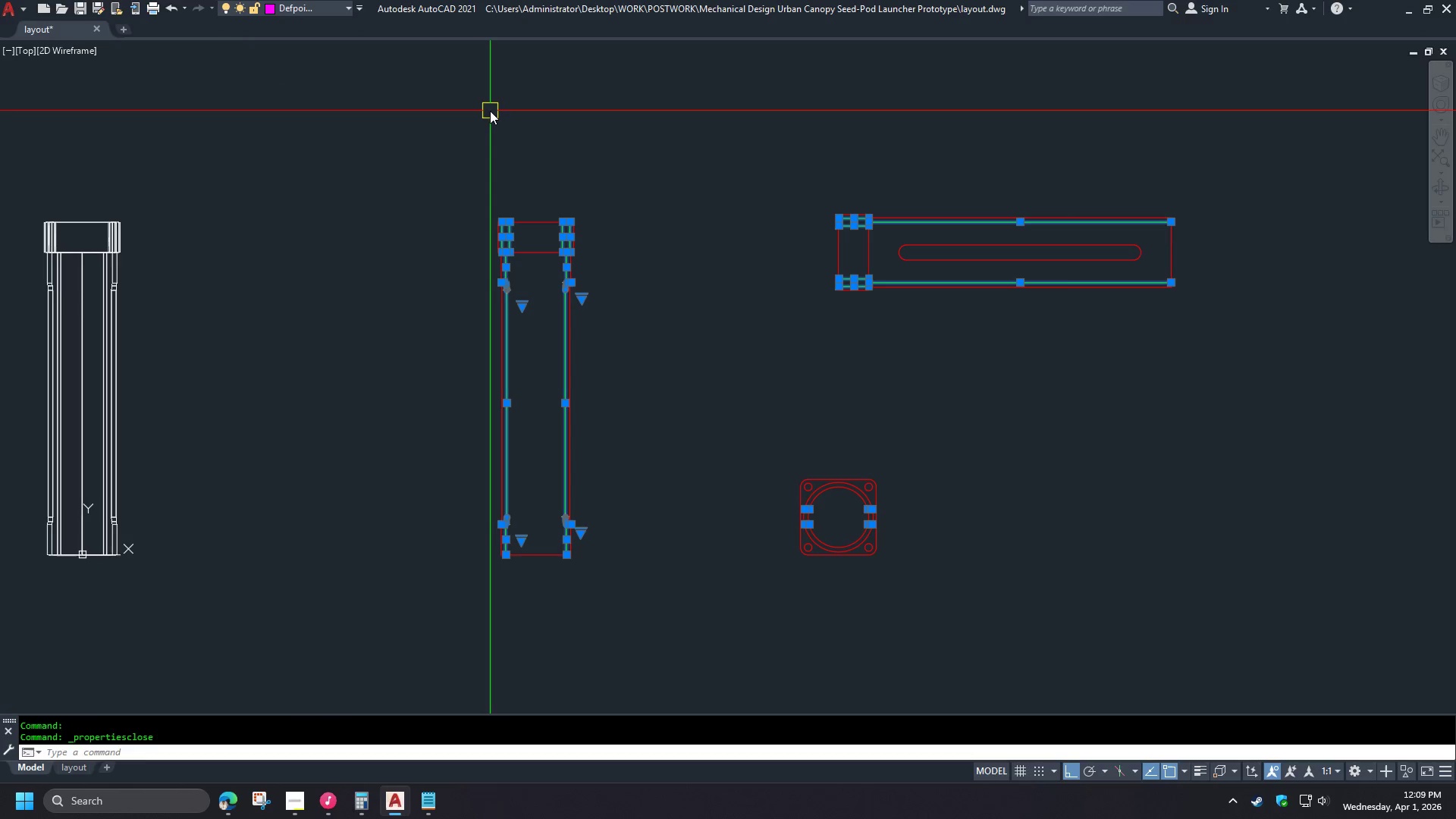 
key(Control+1)
 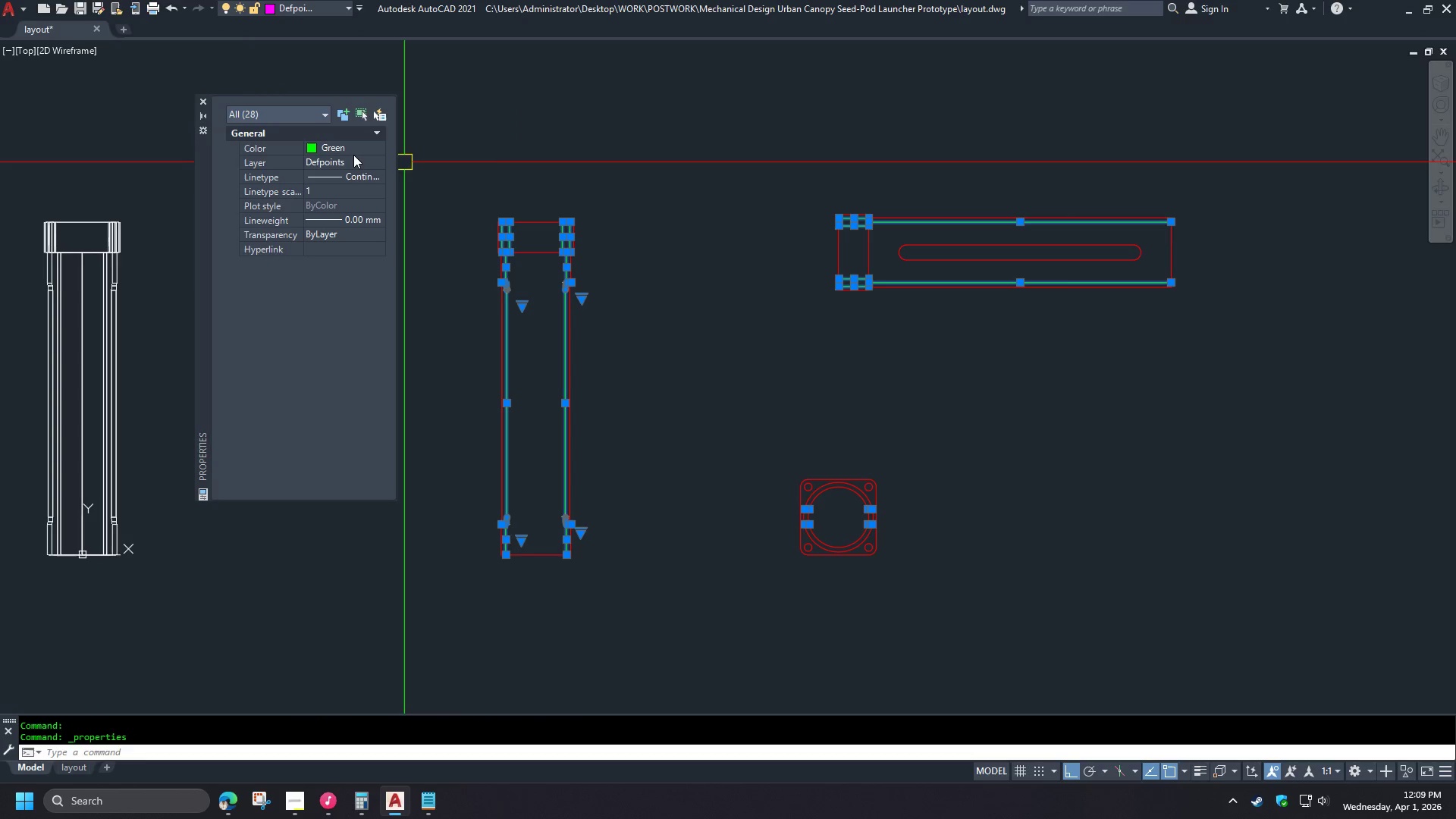 
double_click([353, 152])
 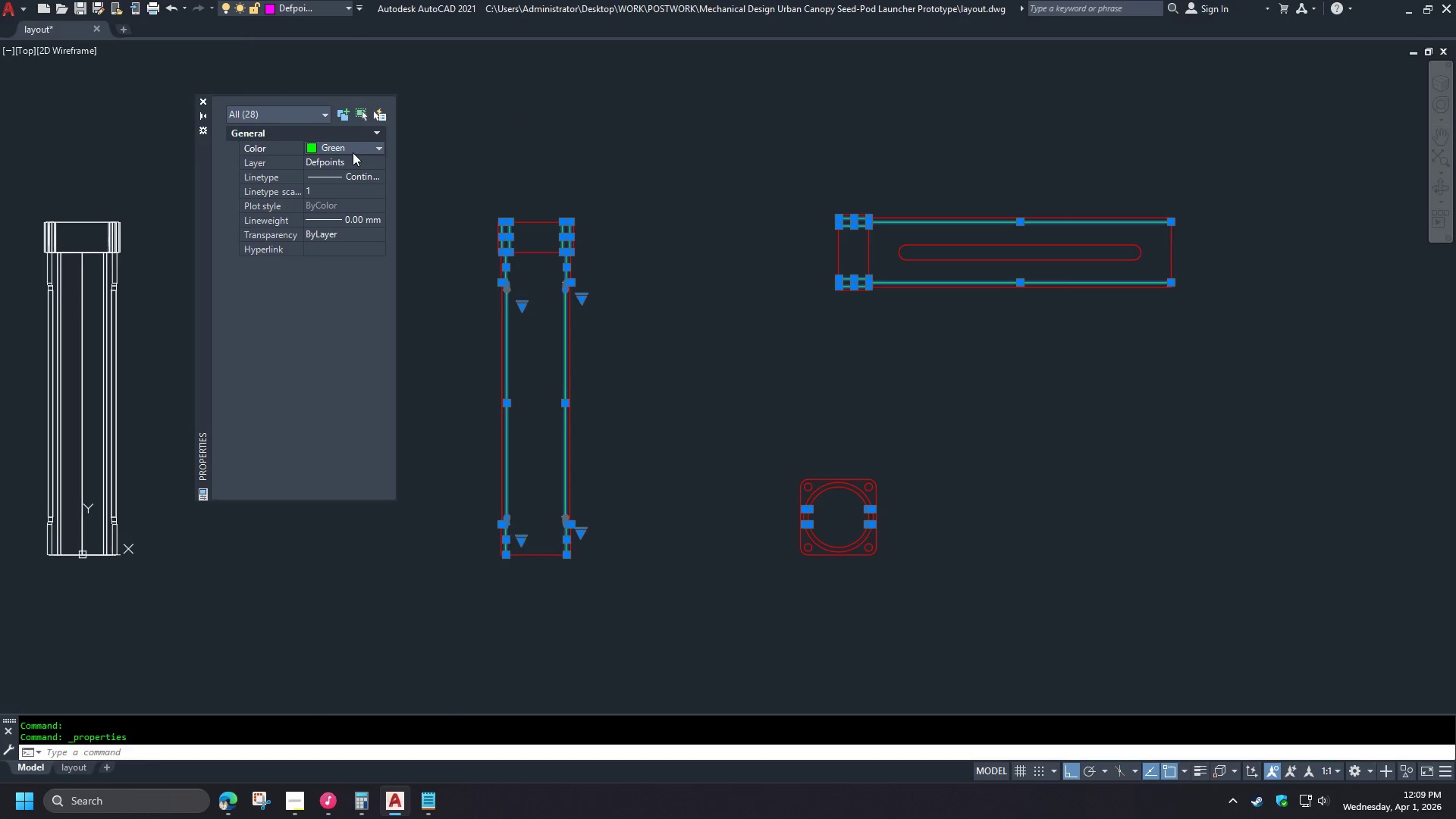 
triple_click([353, 152])
 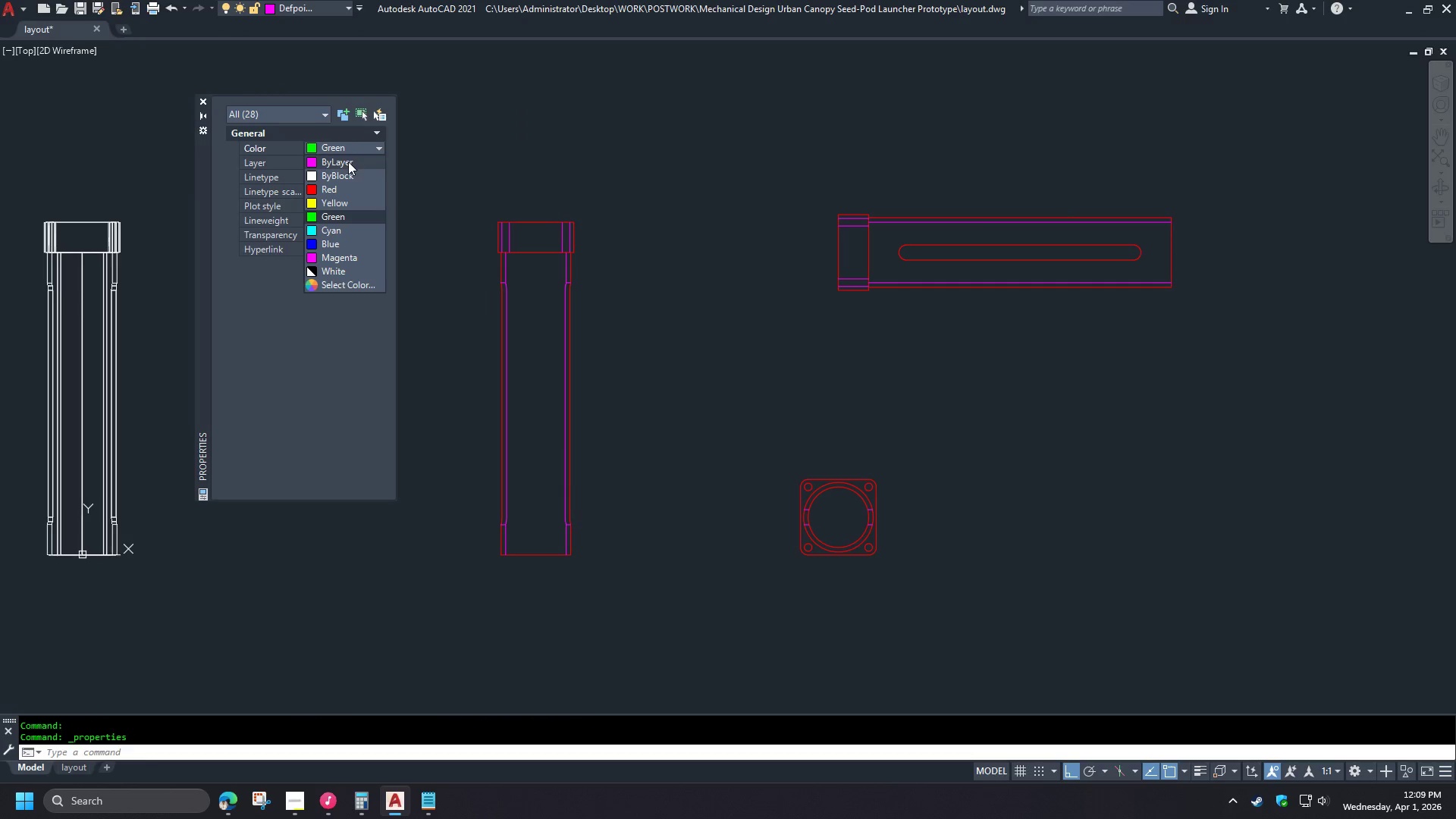 
left_click([348, 162])
 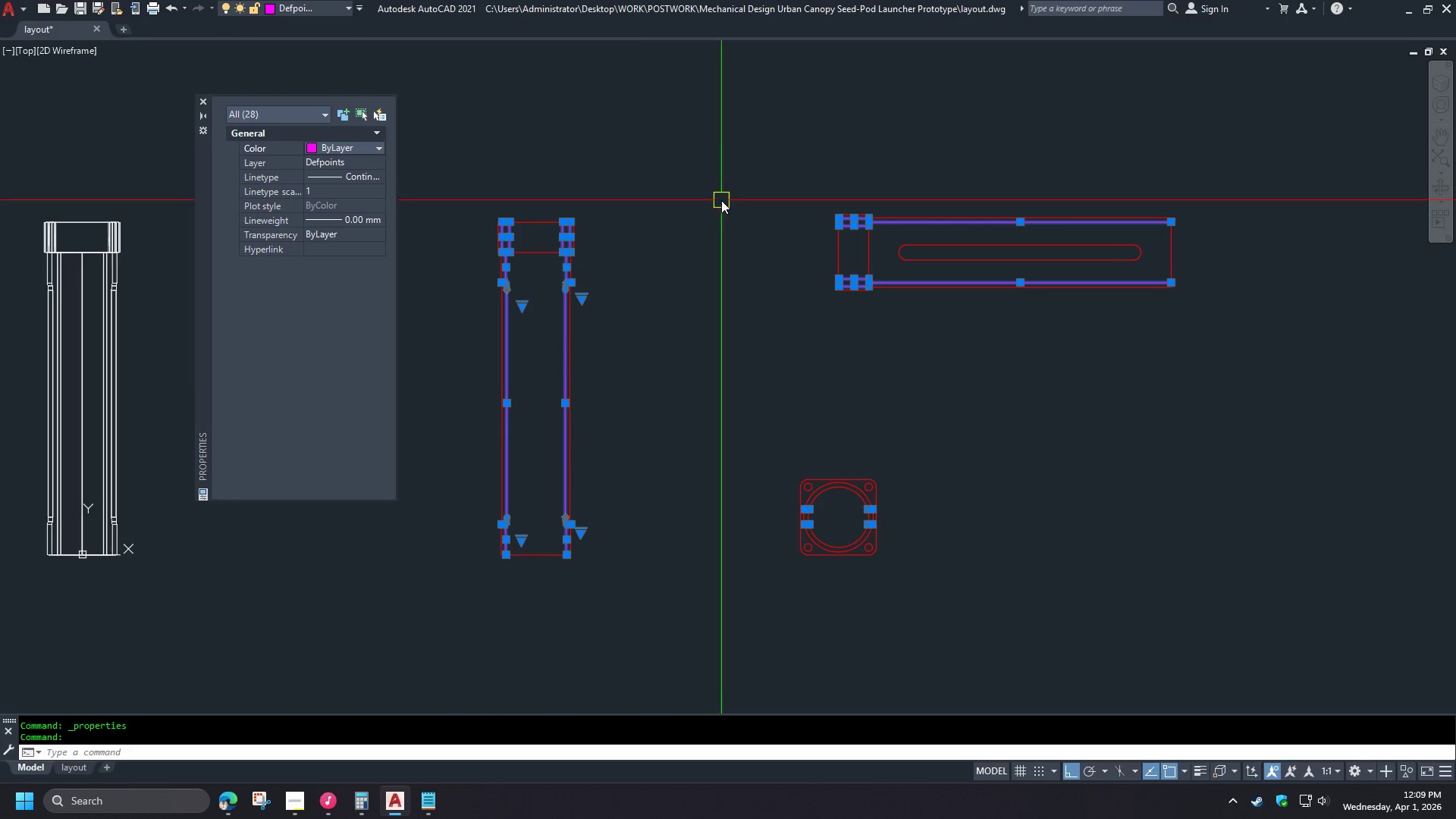 
key(Control+ControlLeft)
 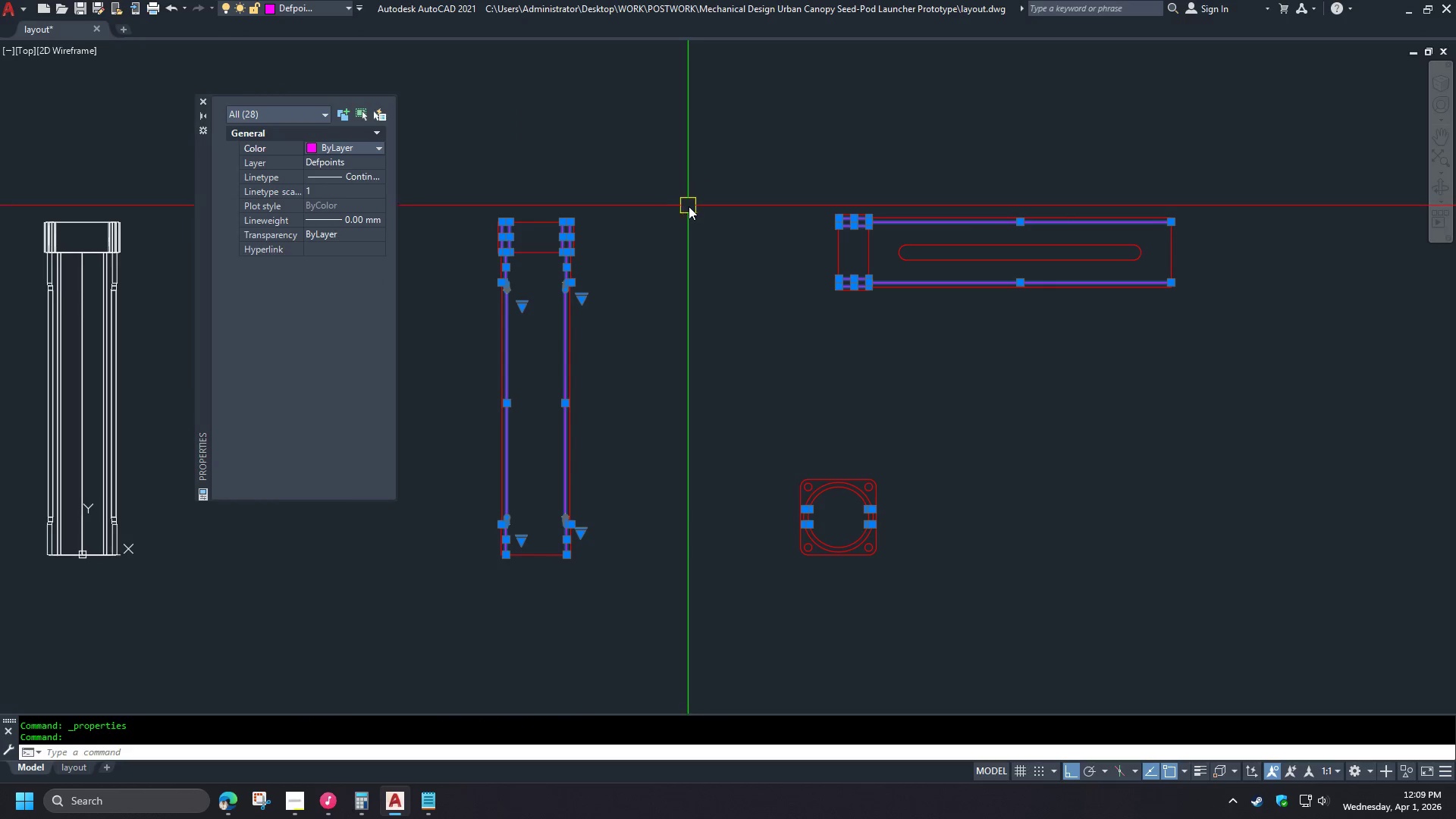 
key(Control+1)
 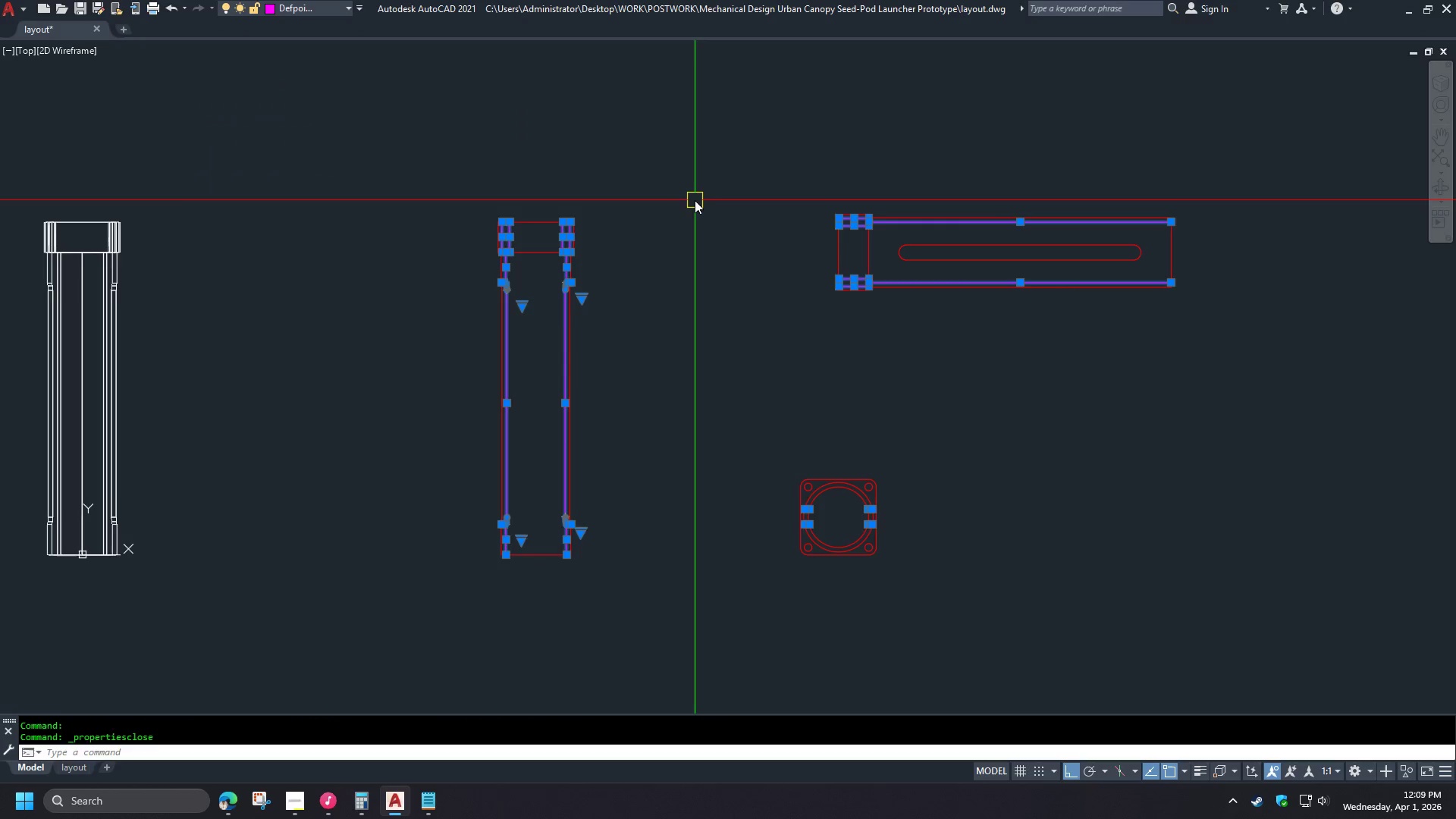 
key(Escape)
 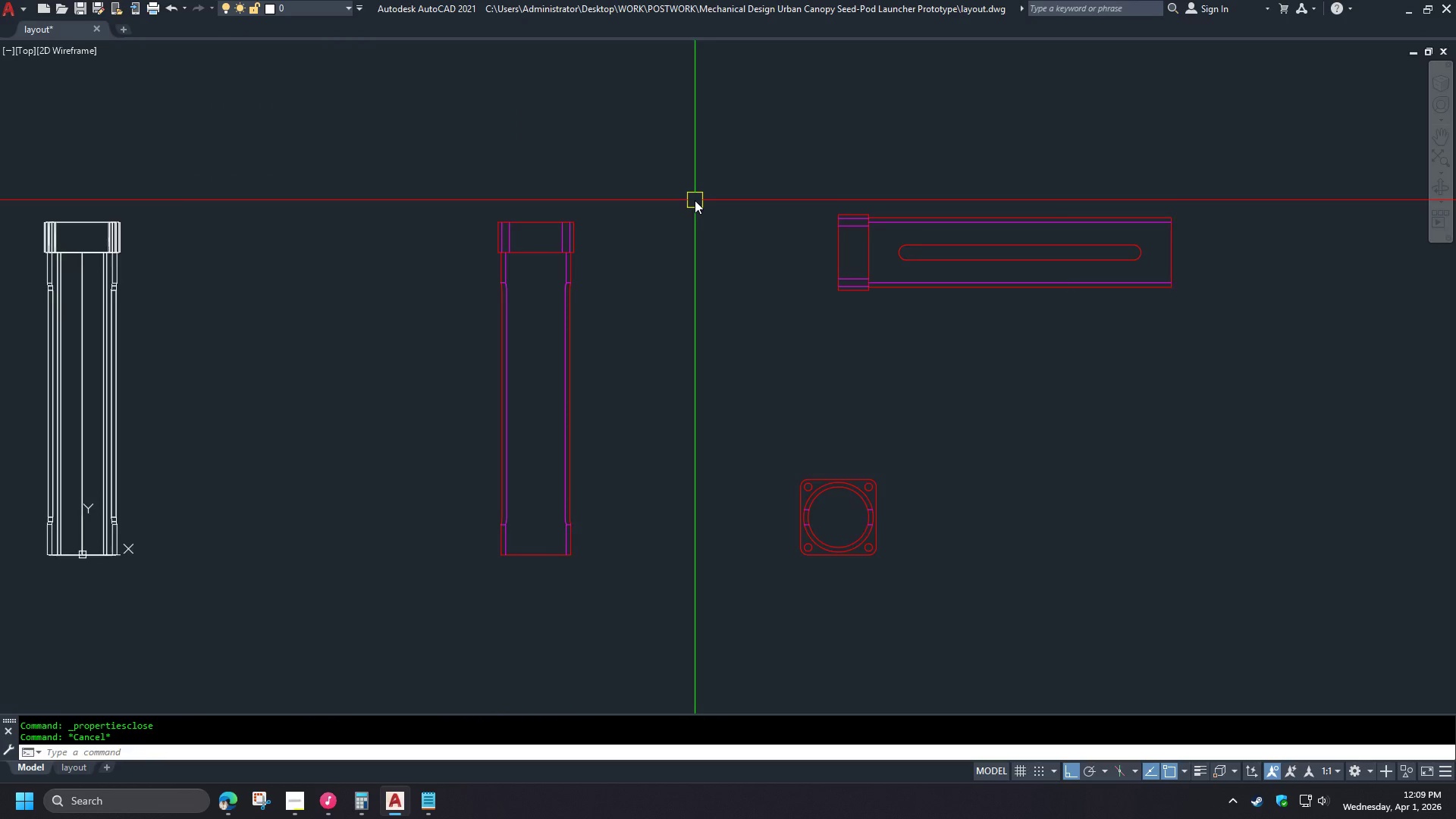 
scroll: coordinate [695, 200], scroll_direction: up, amount: 1.0
 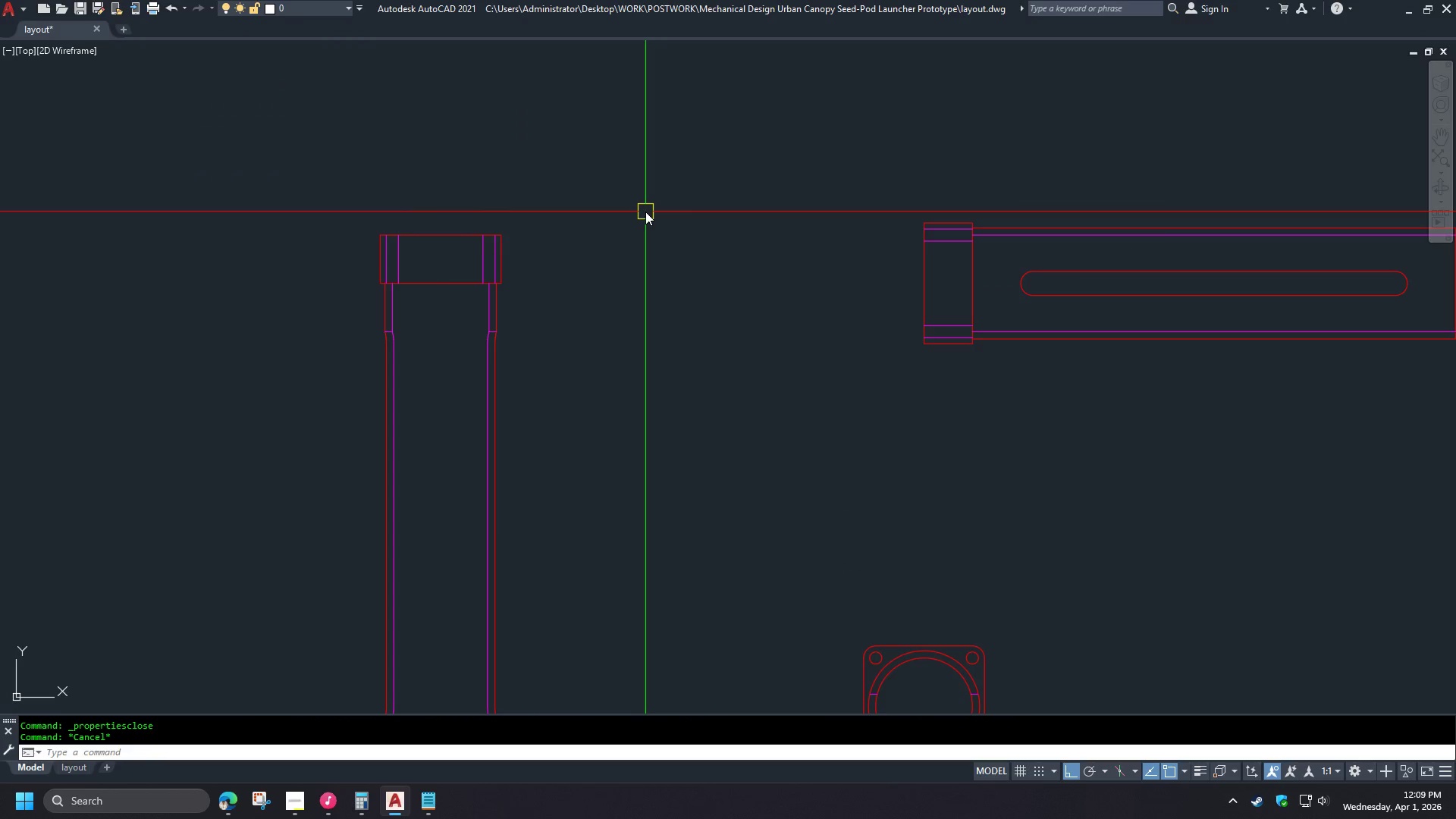 
scroll: coordinate [645, 212], scroll_direction: down, amount: 1.0
 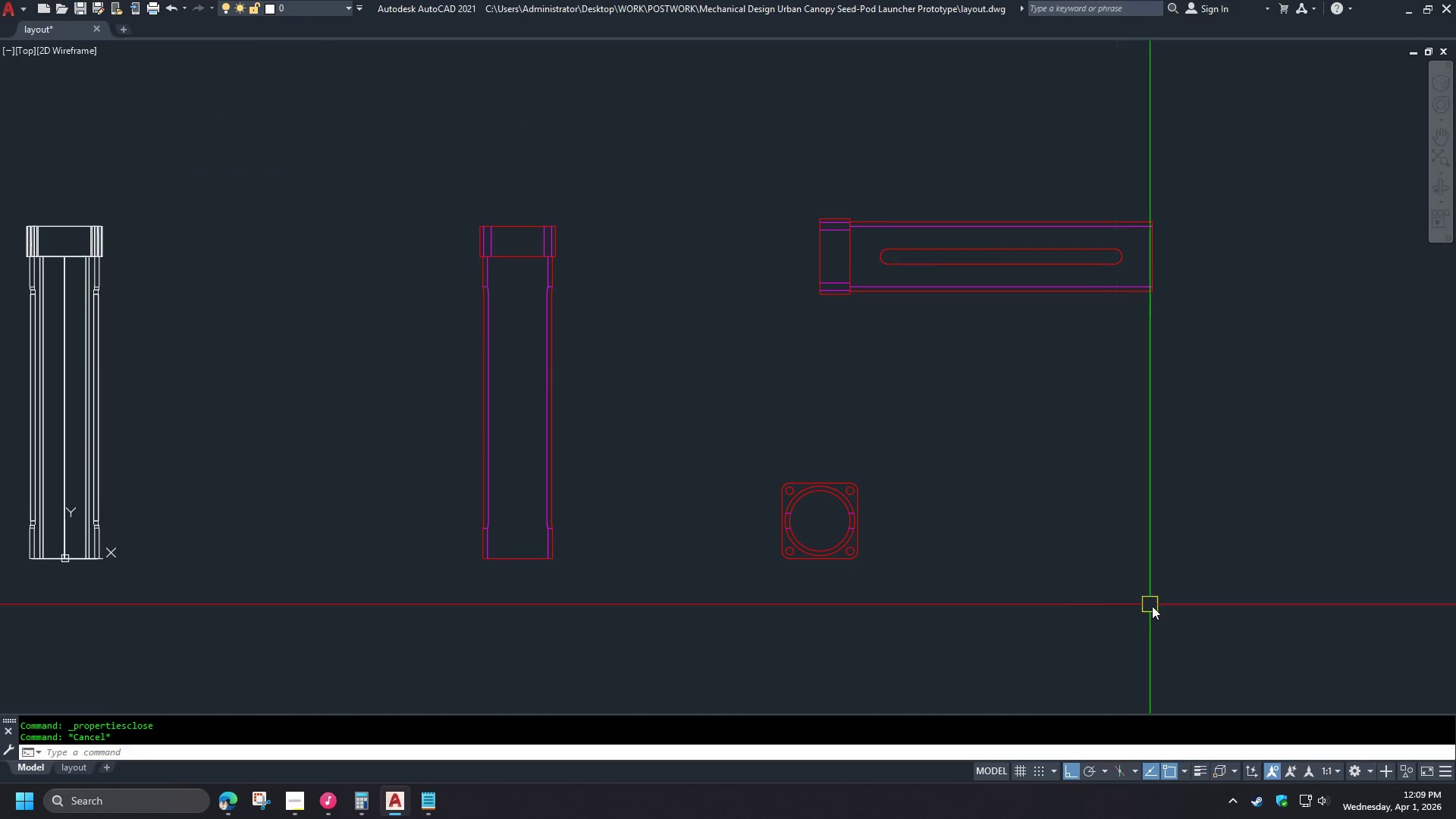 
left_click([1191, 631])
 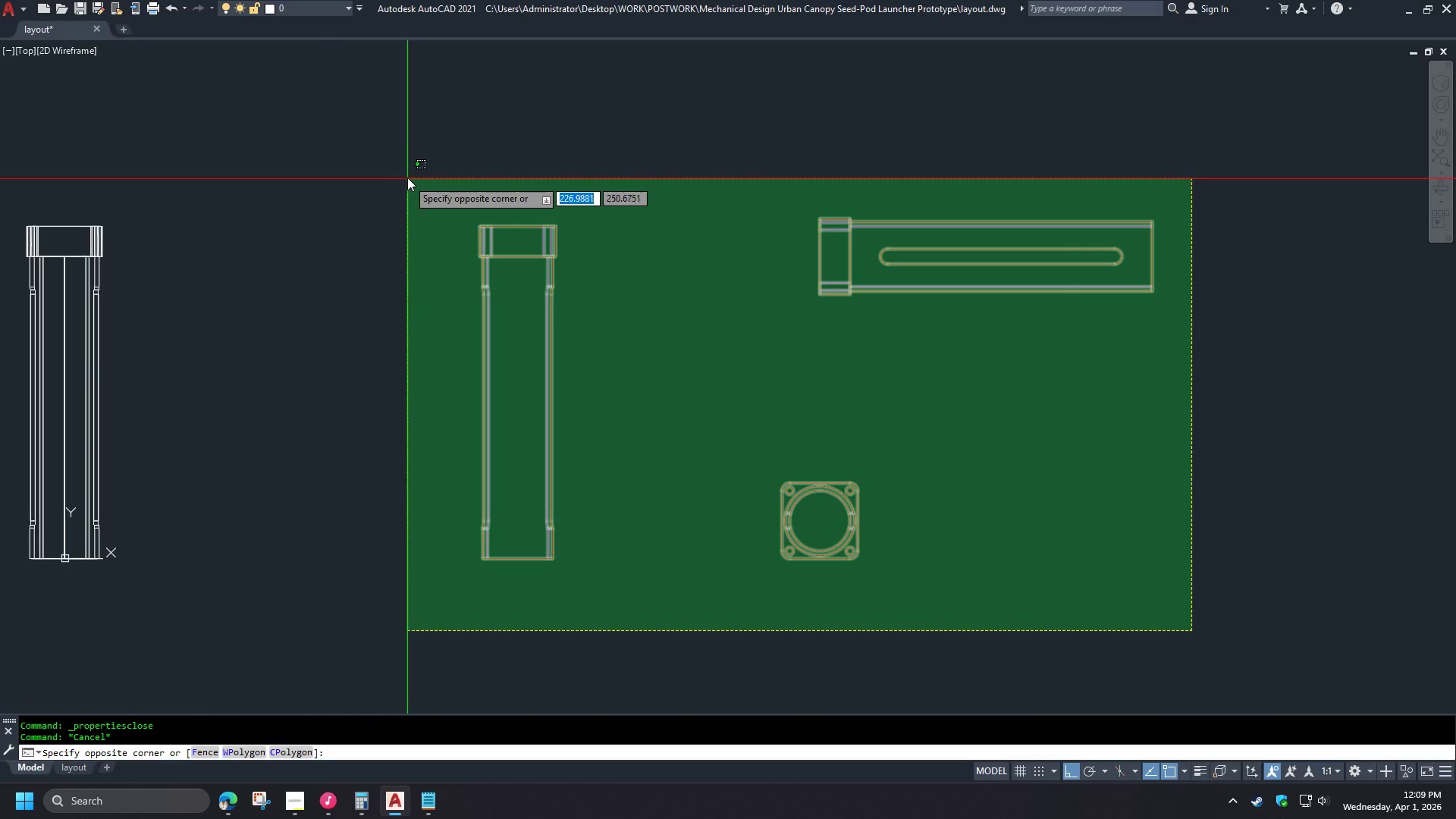 
left_click([395, 167])
 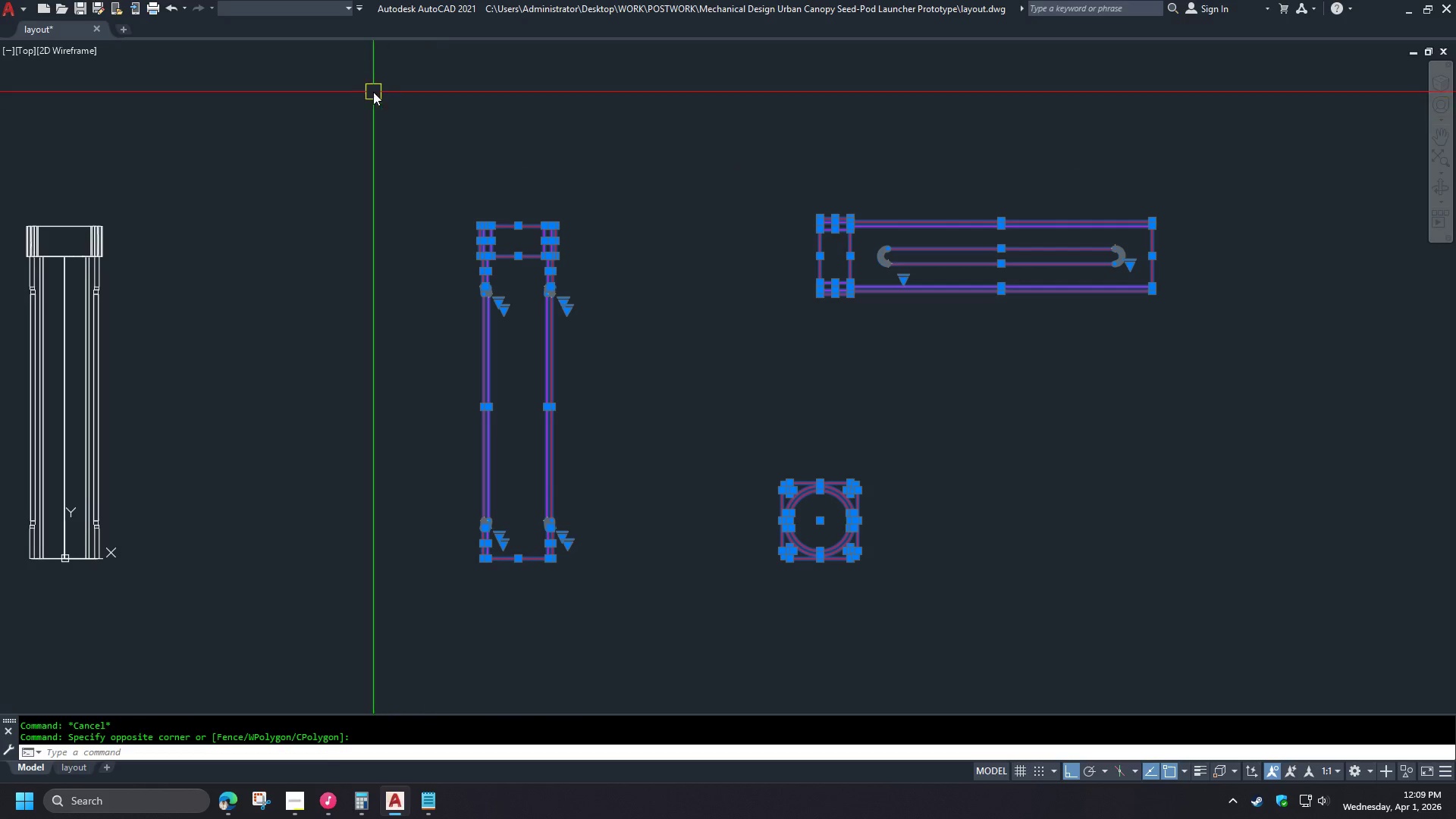 
type(qse )
 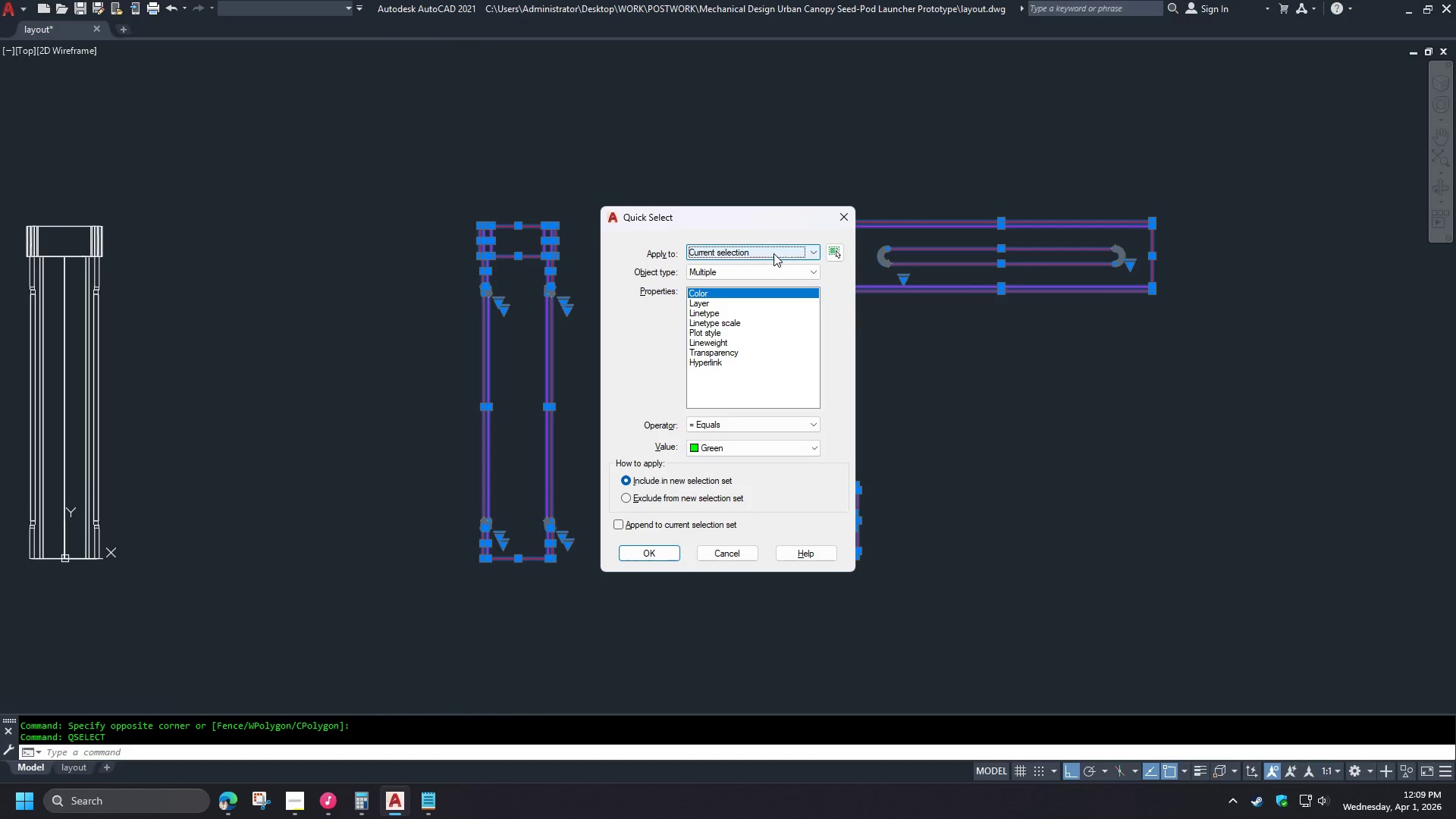 
mouse_move([747, 271])
 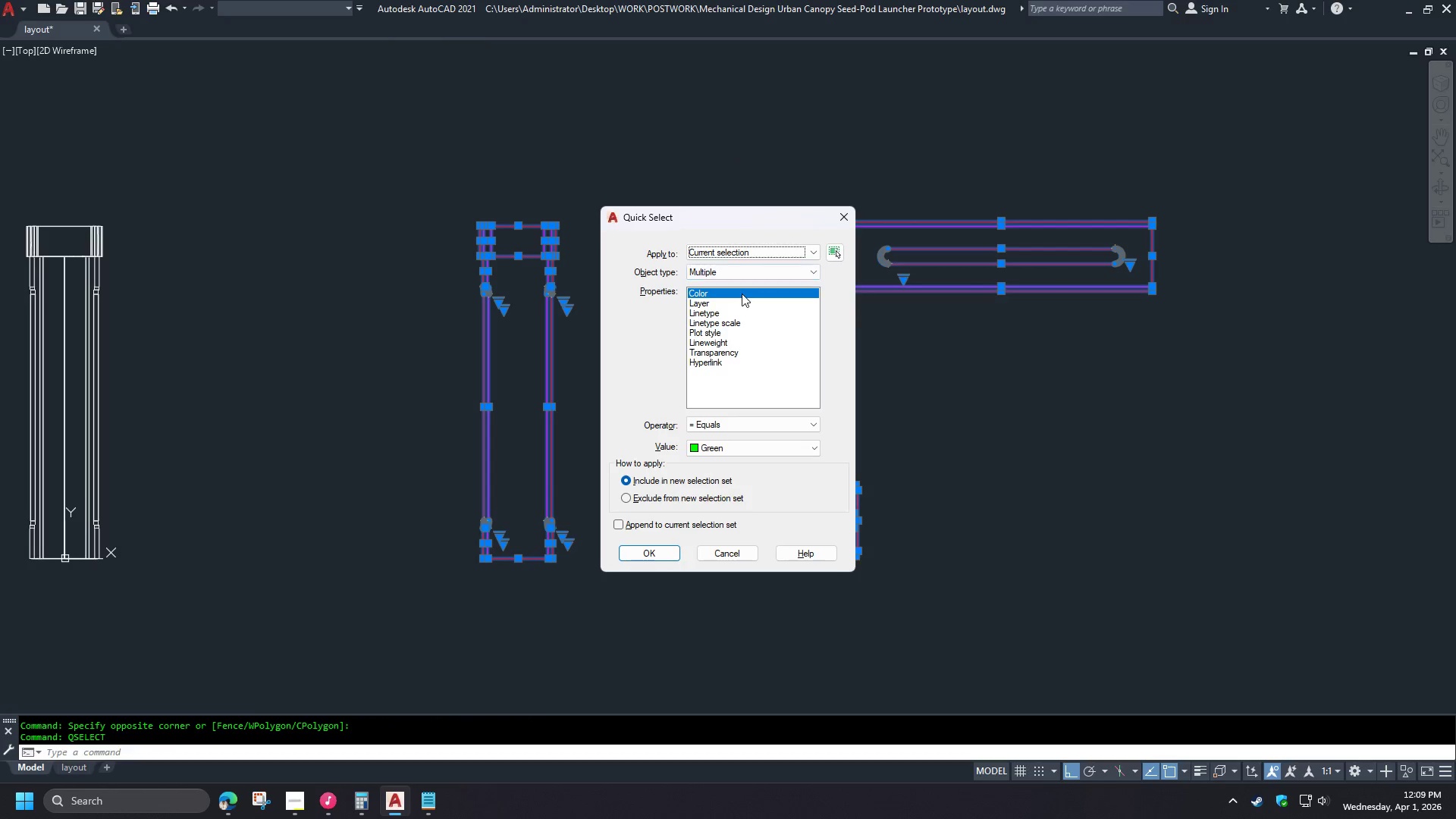 
left_click([739, 454])
 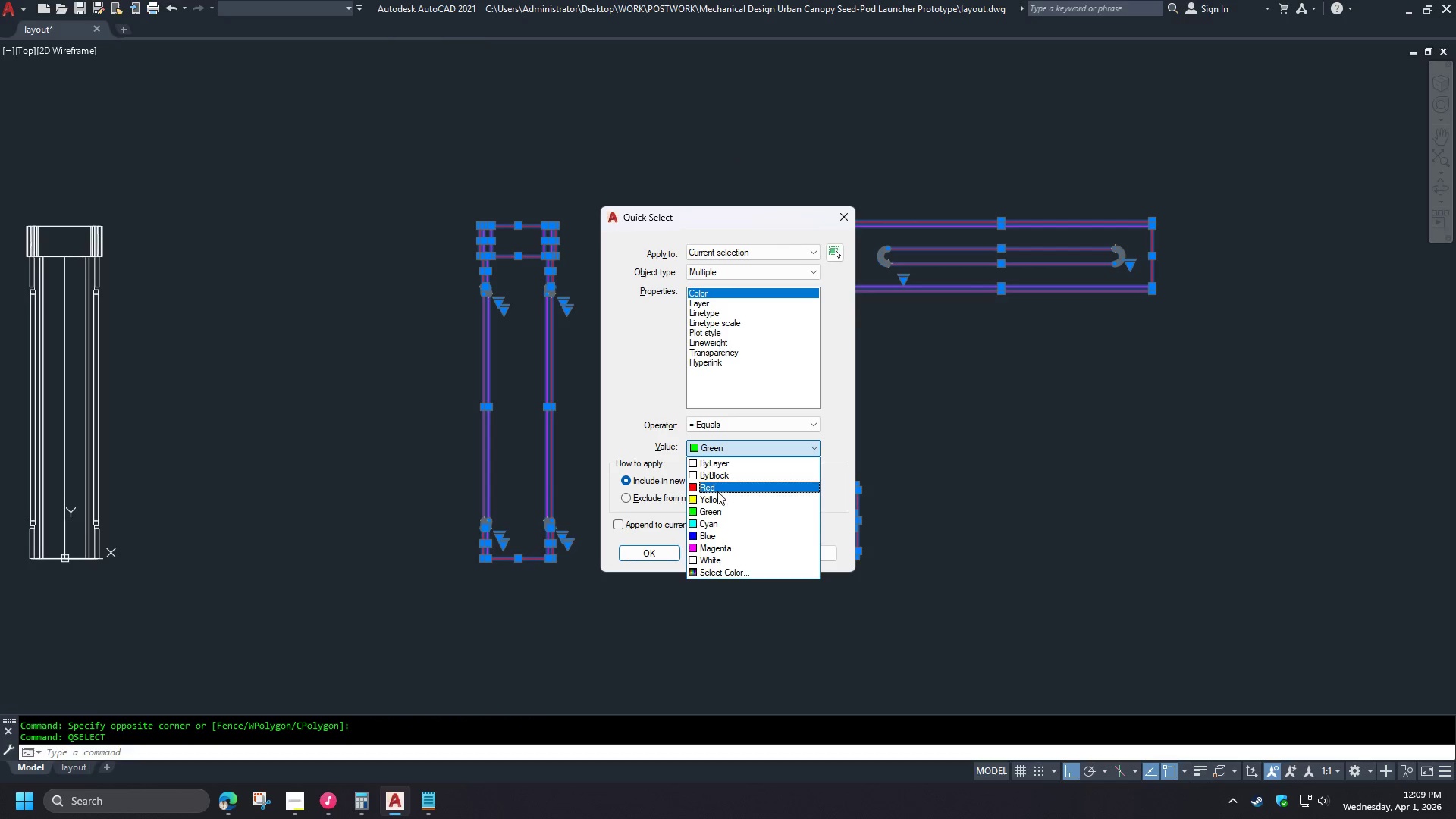 
left_click([717, 491])
 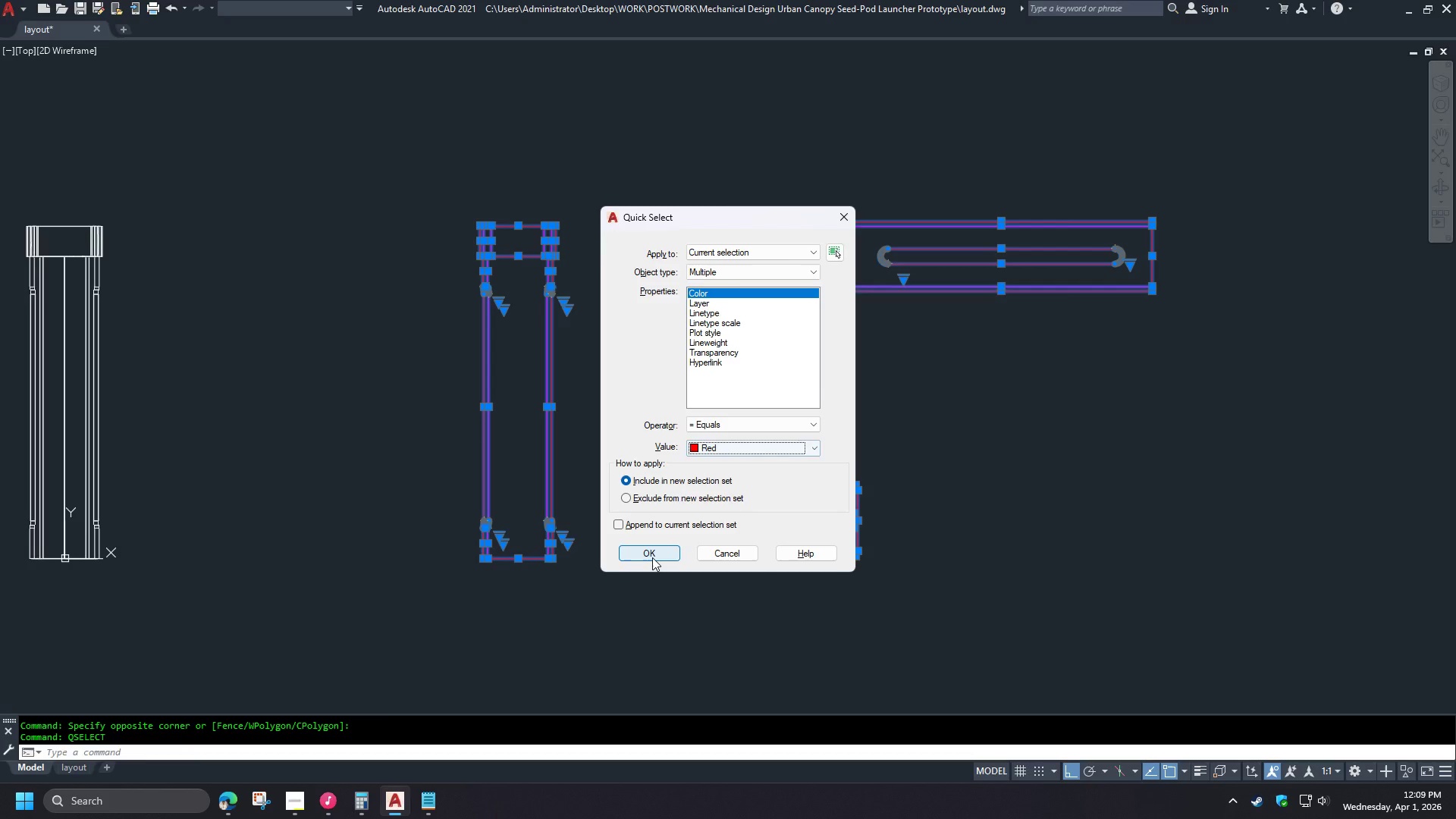 
left_click([652, 557])
 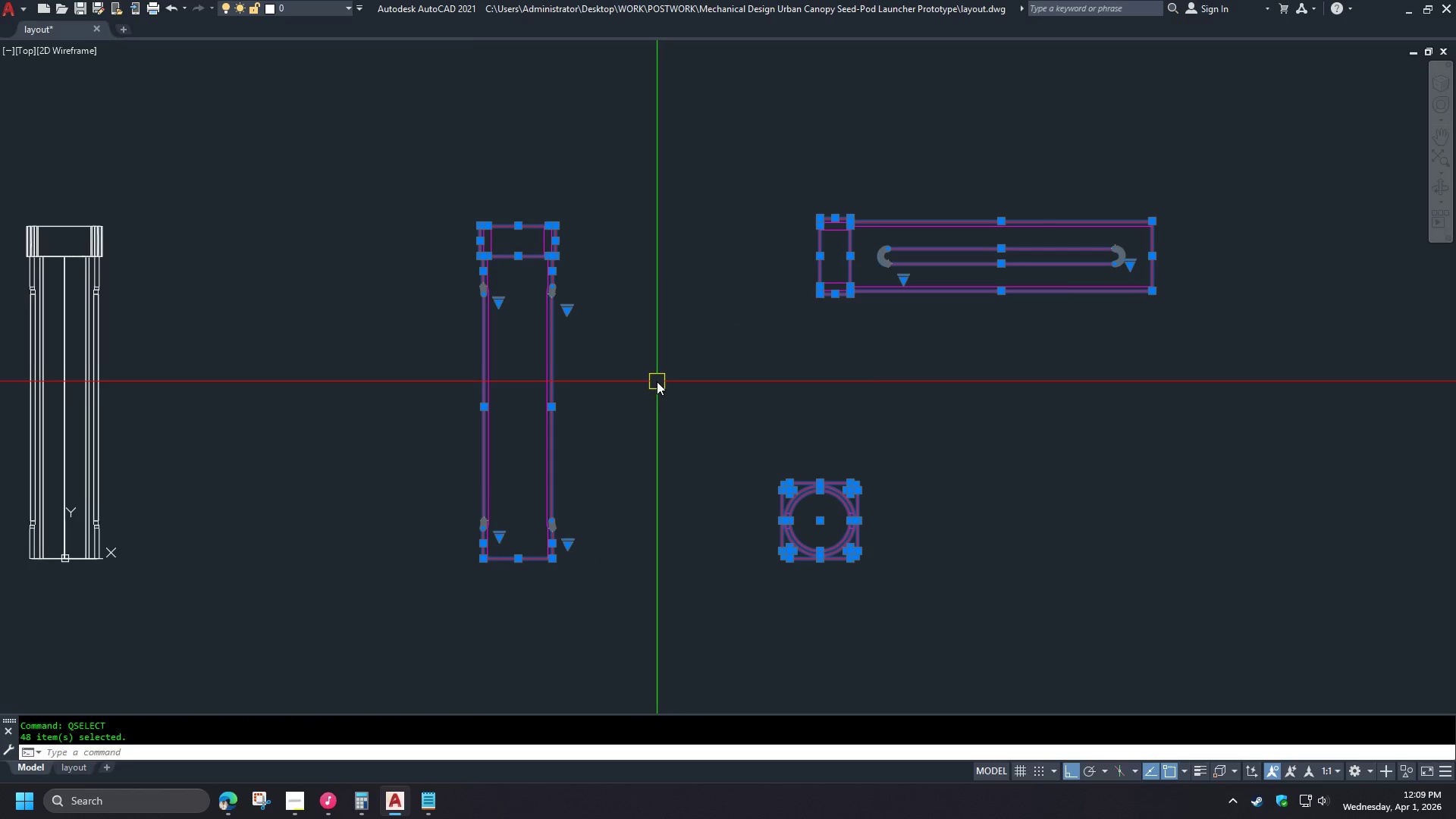 
key(Control+1)
 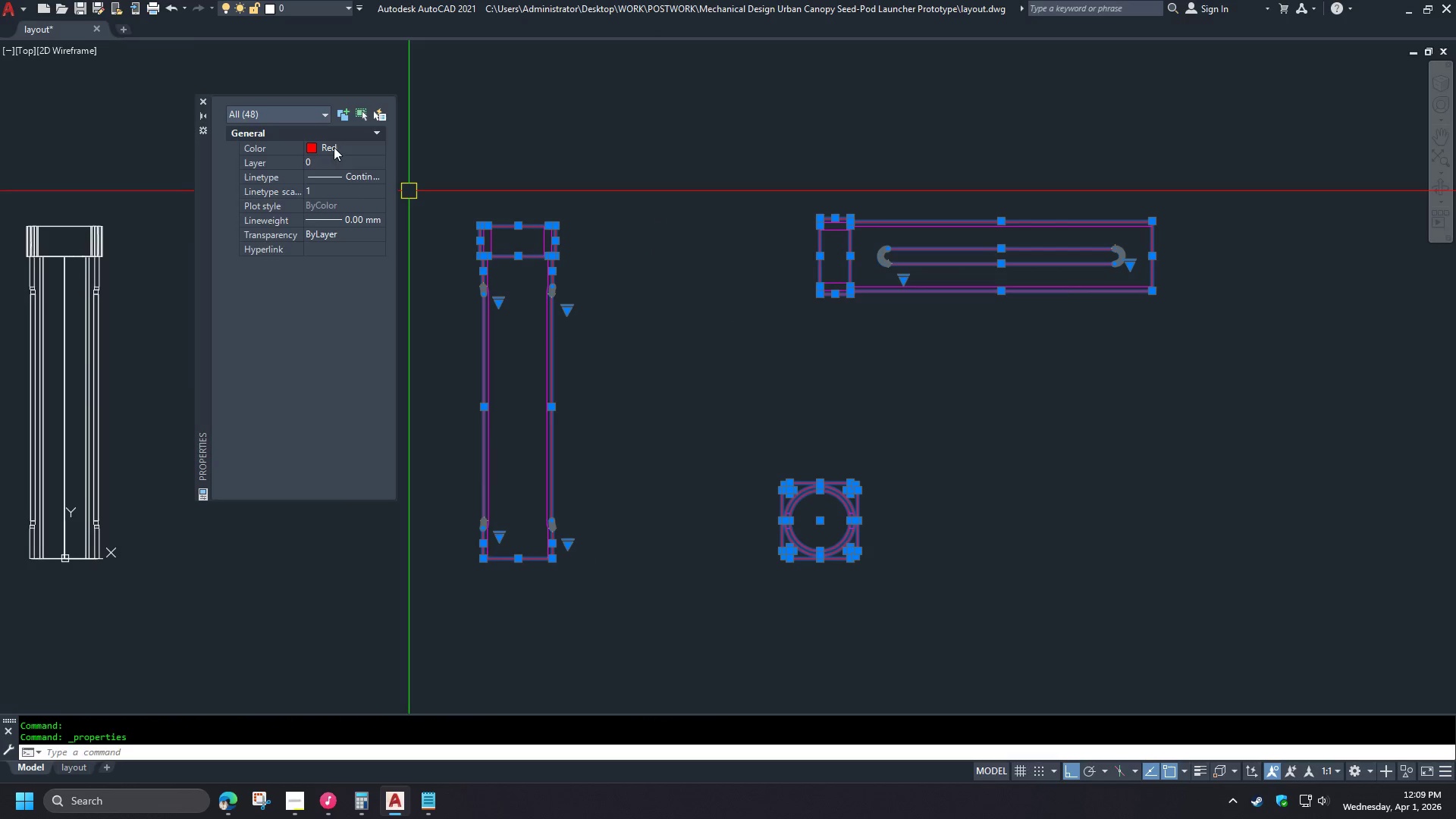 
double_click([334, 147])
 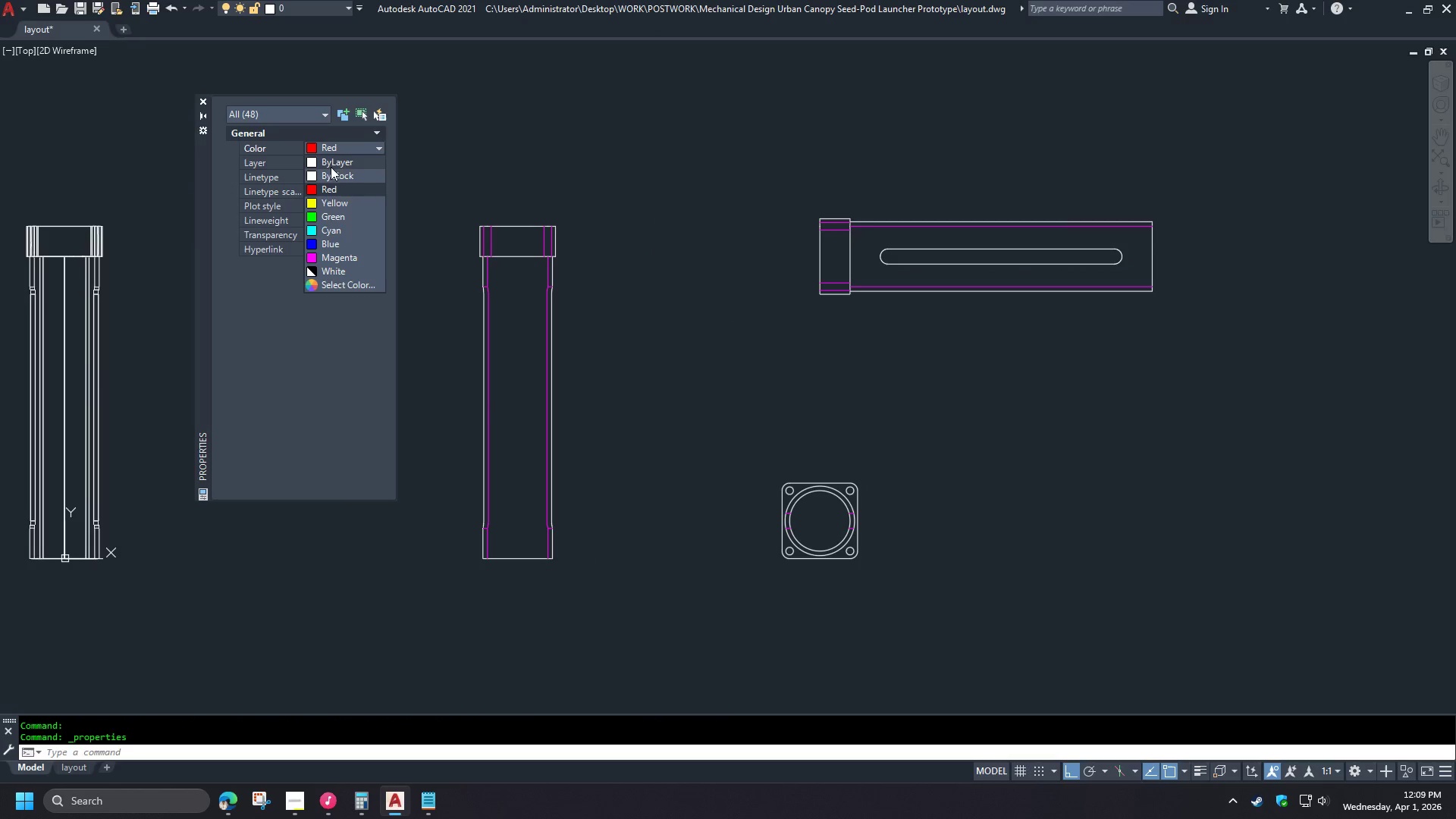 
left_click([329, 162])
 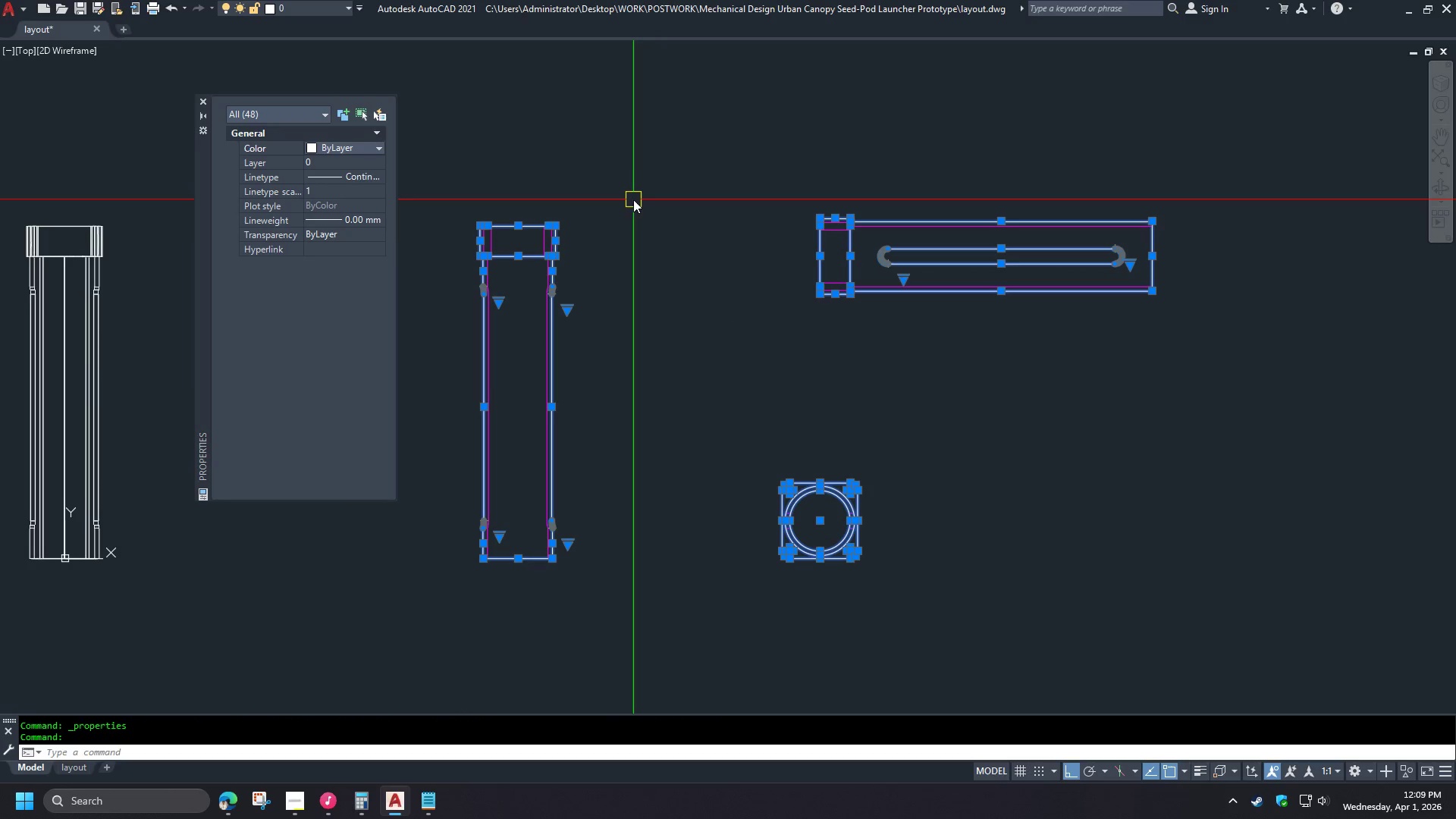 
scroll: coordinate [330, 165], scroll_direction: up, amount: 1.0
 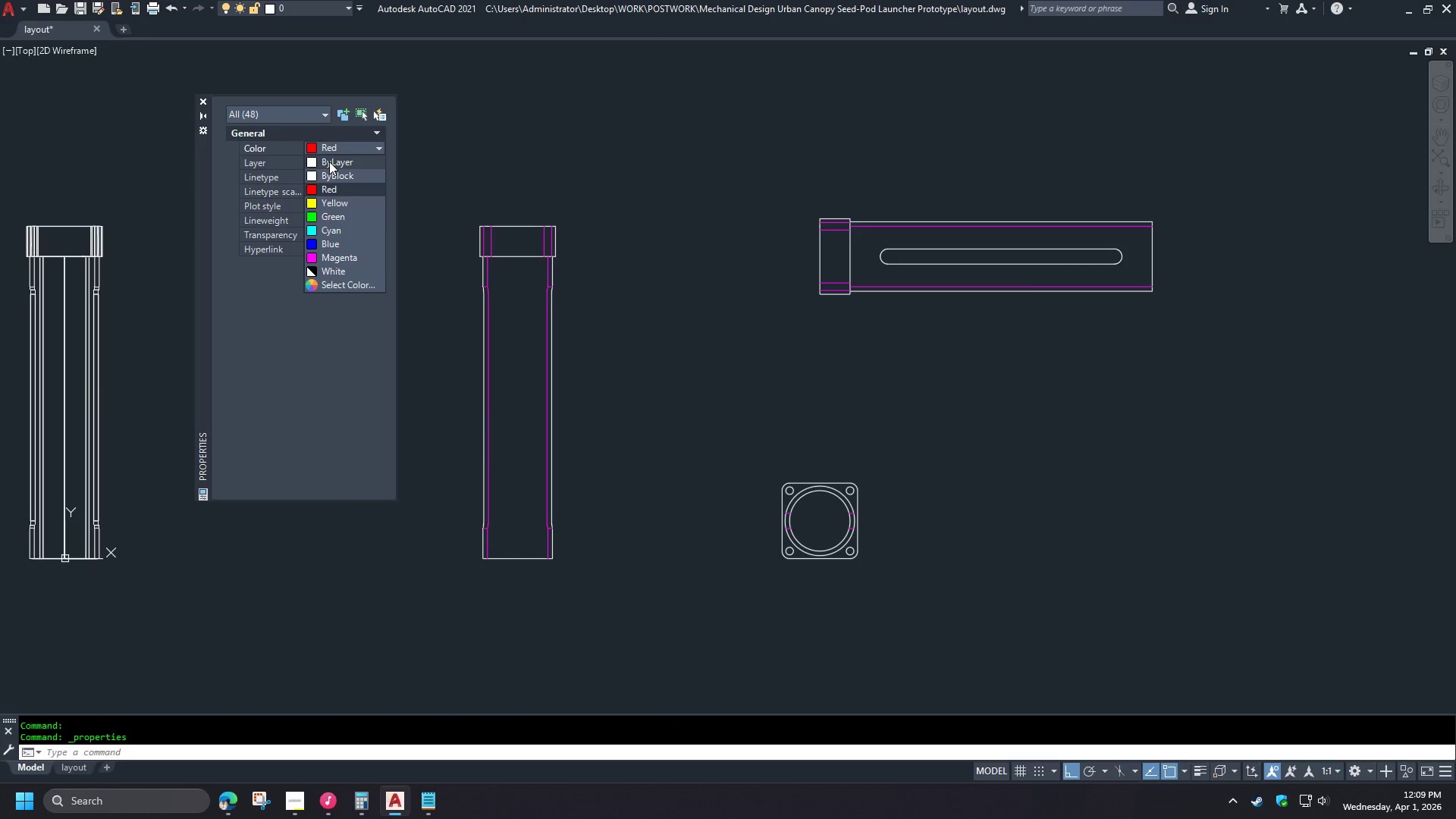 
key(Control+1)
 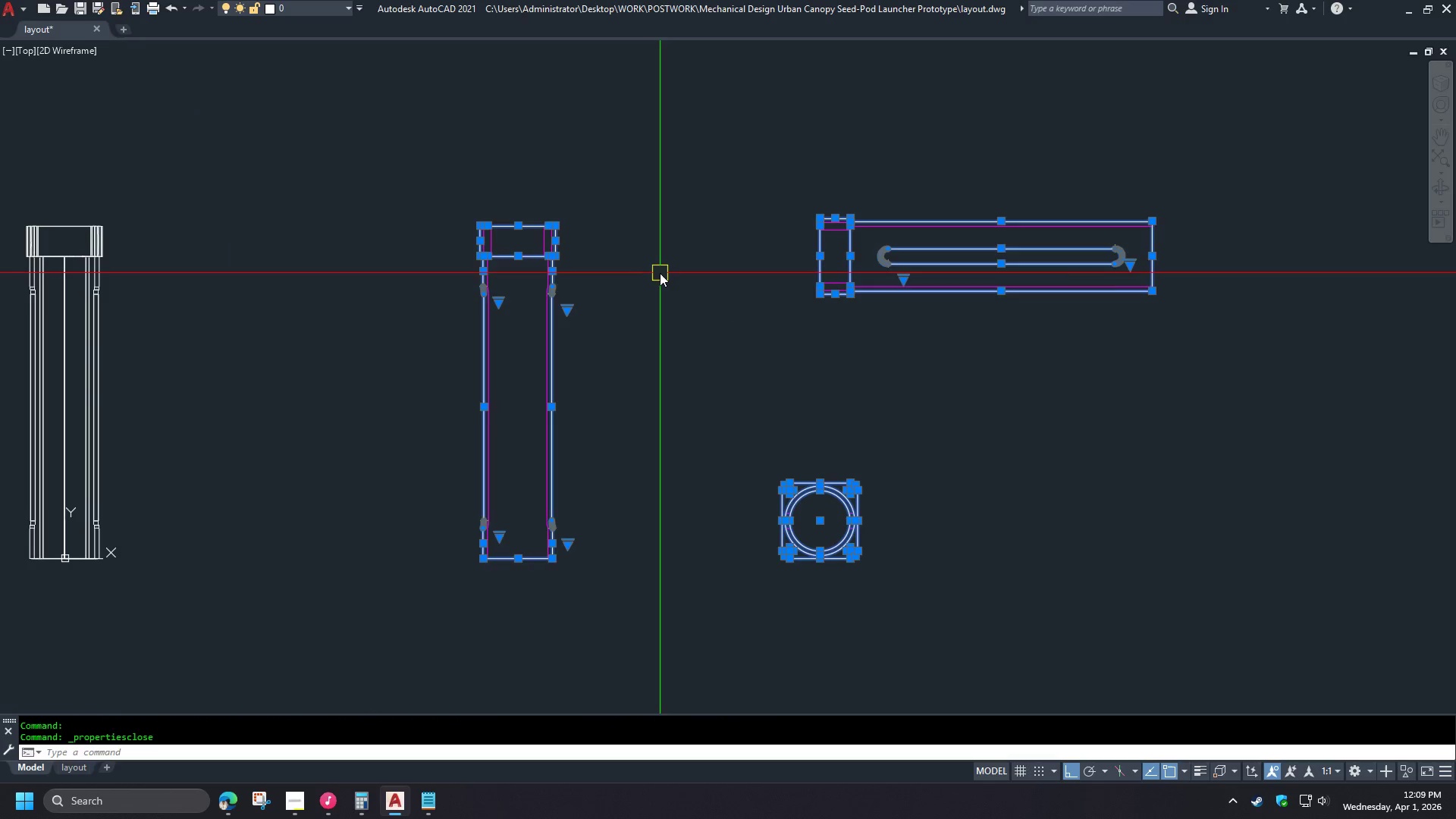 
key(Escape)
 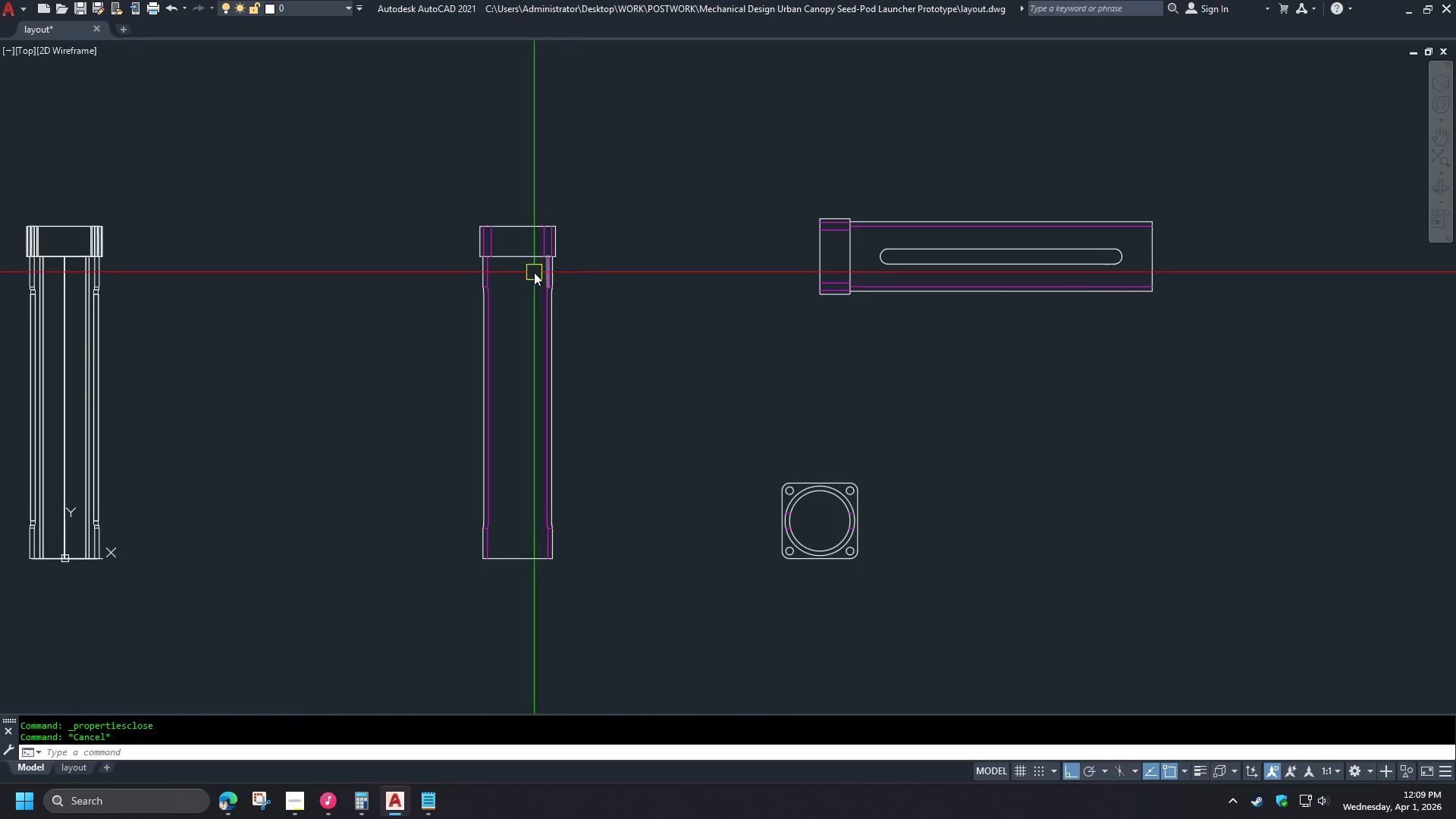 
scroll: coordinate [511, 252], scroll_direction: up, amount: 4.0
 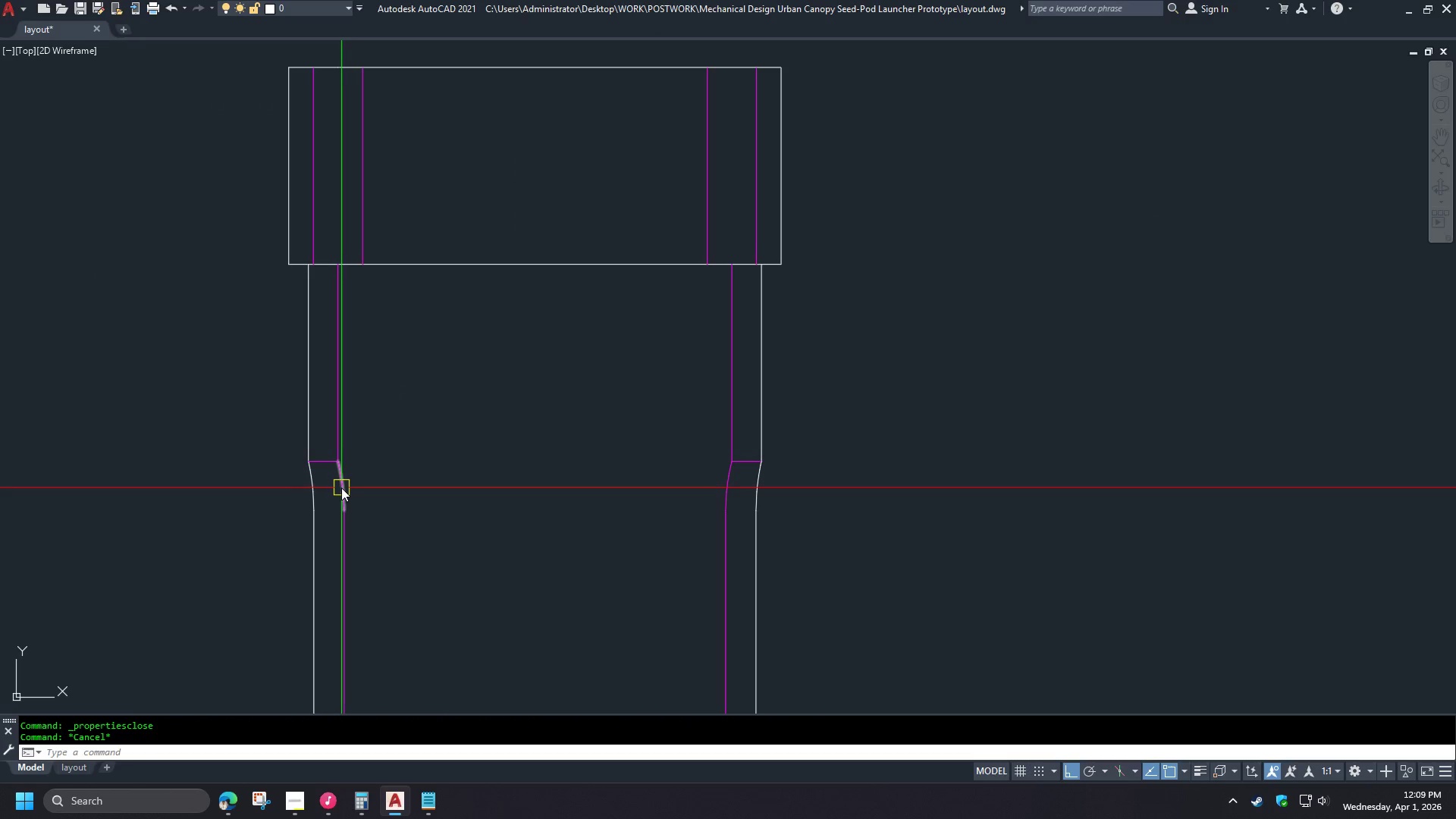 
left_click([341, 488])
 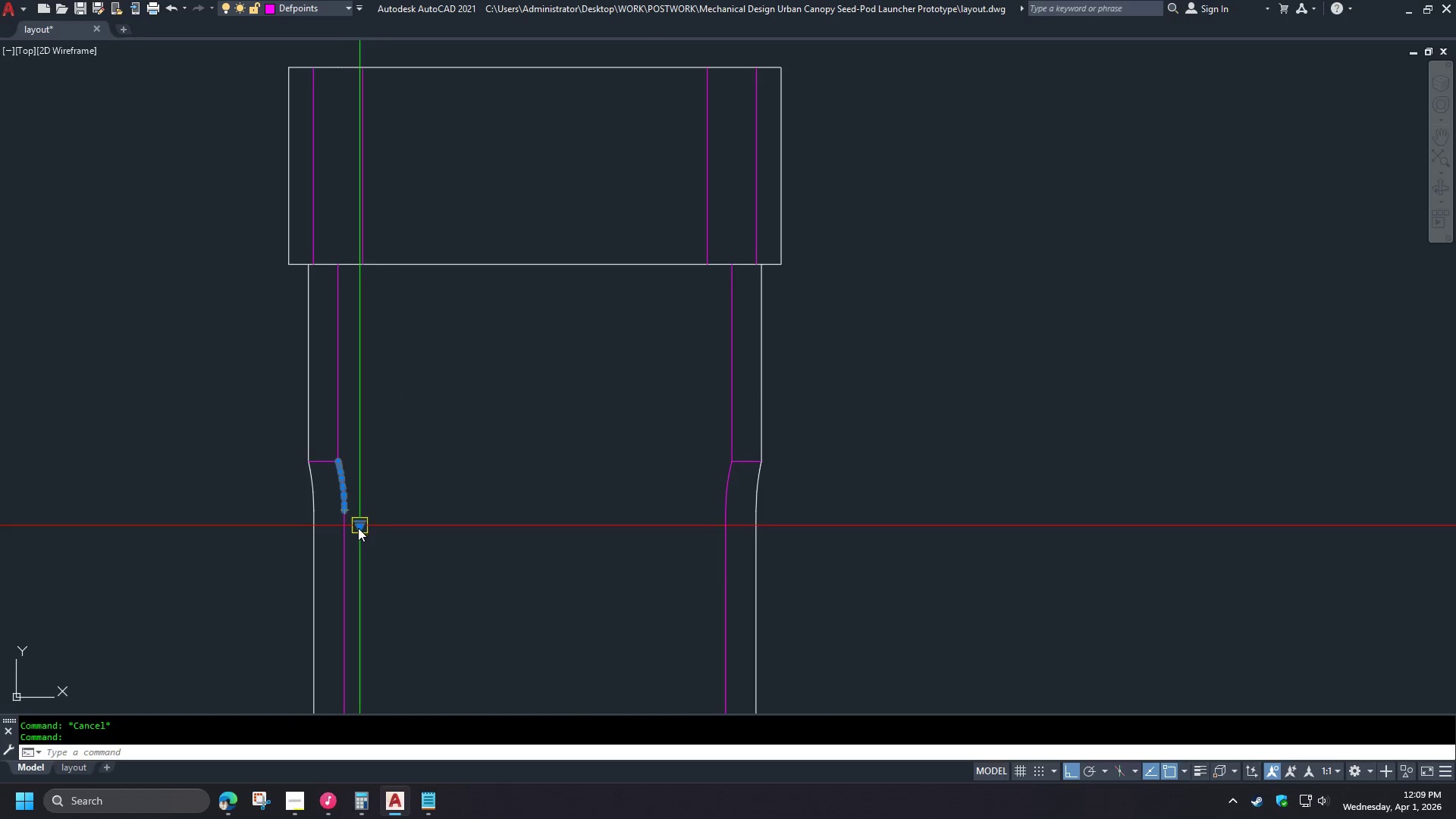 
left_click([359, 529])
 